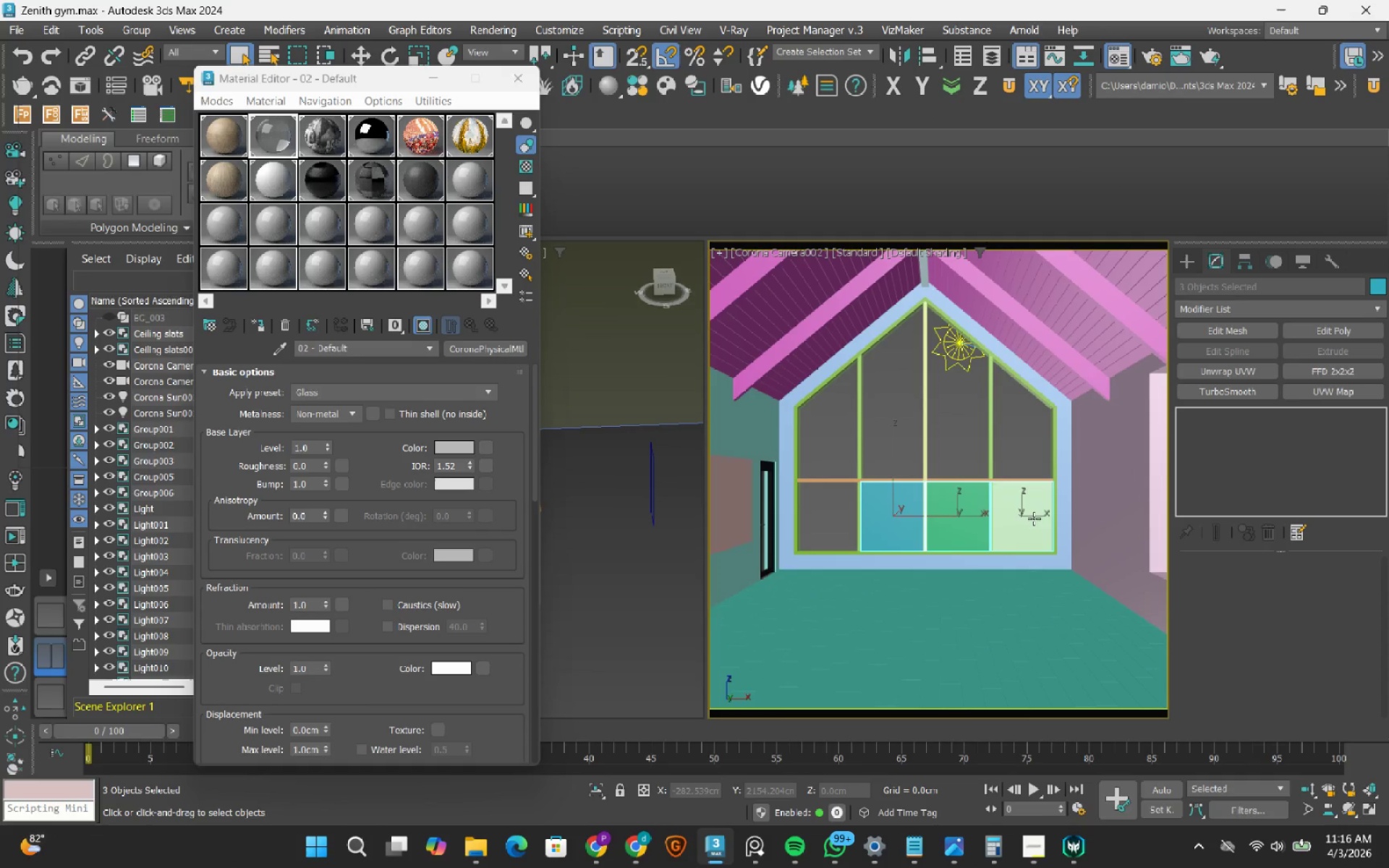 
key(Control+ControlLeft)
 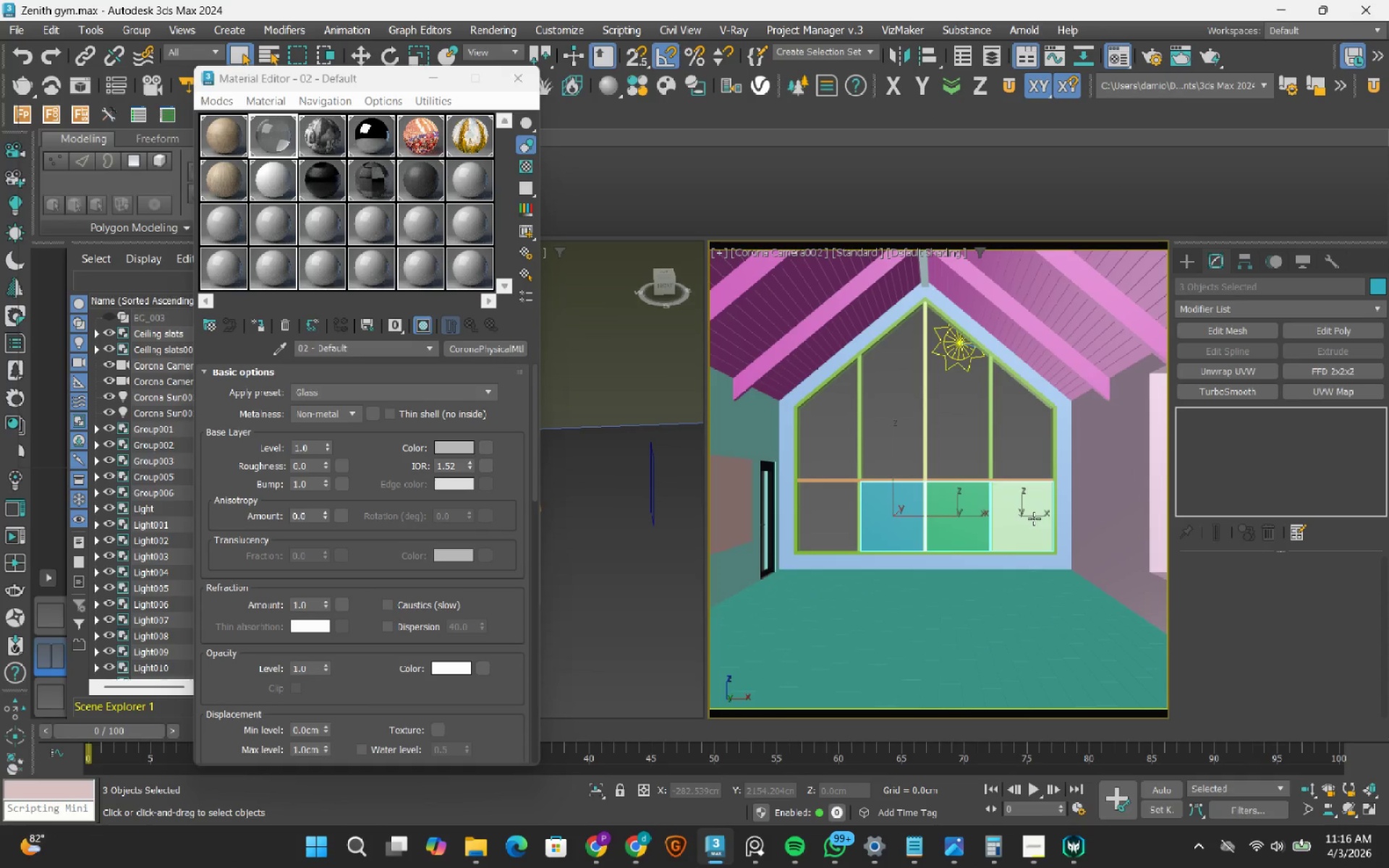 
key(Control+ControlLeft)
 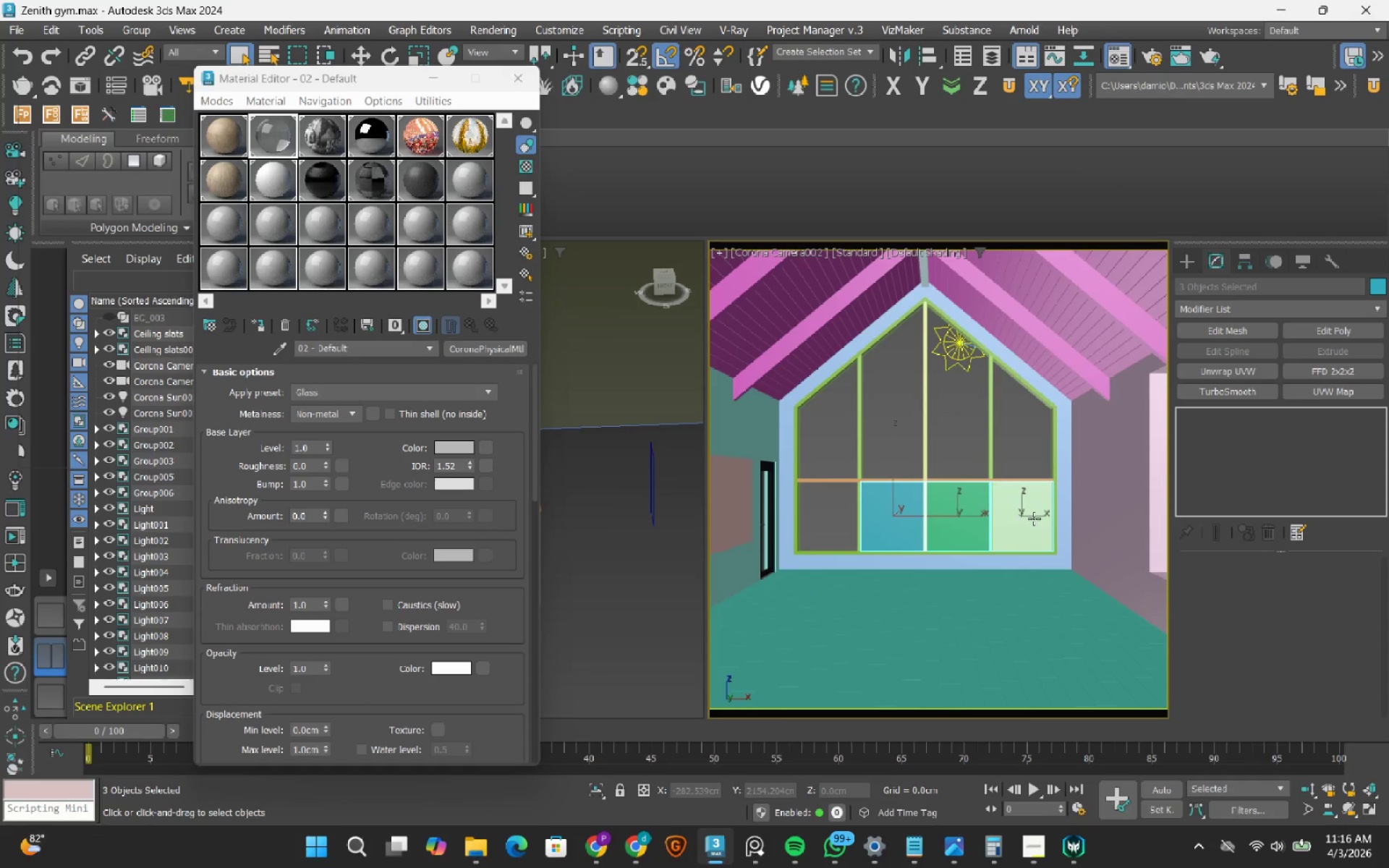 
key(Control+ControlLeft)
 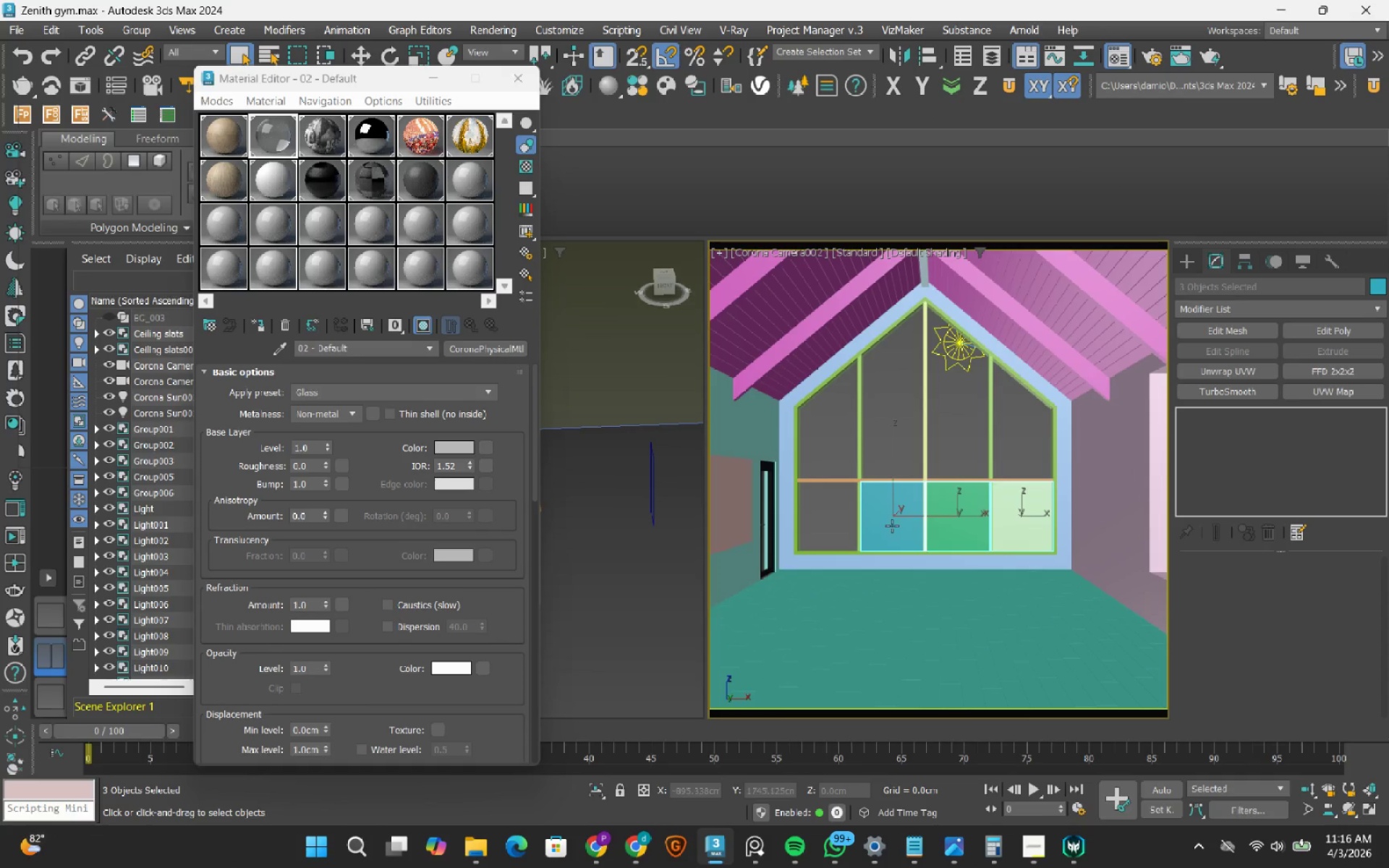 
left_click([888, 525])
 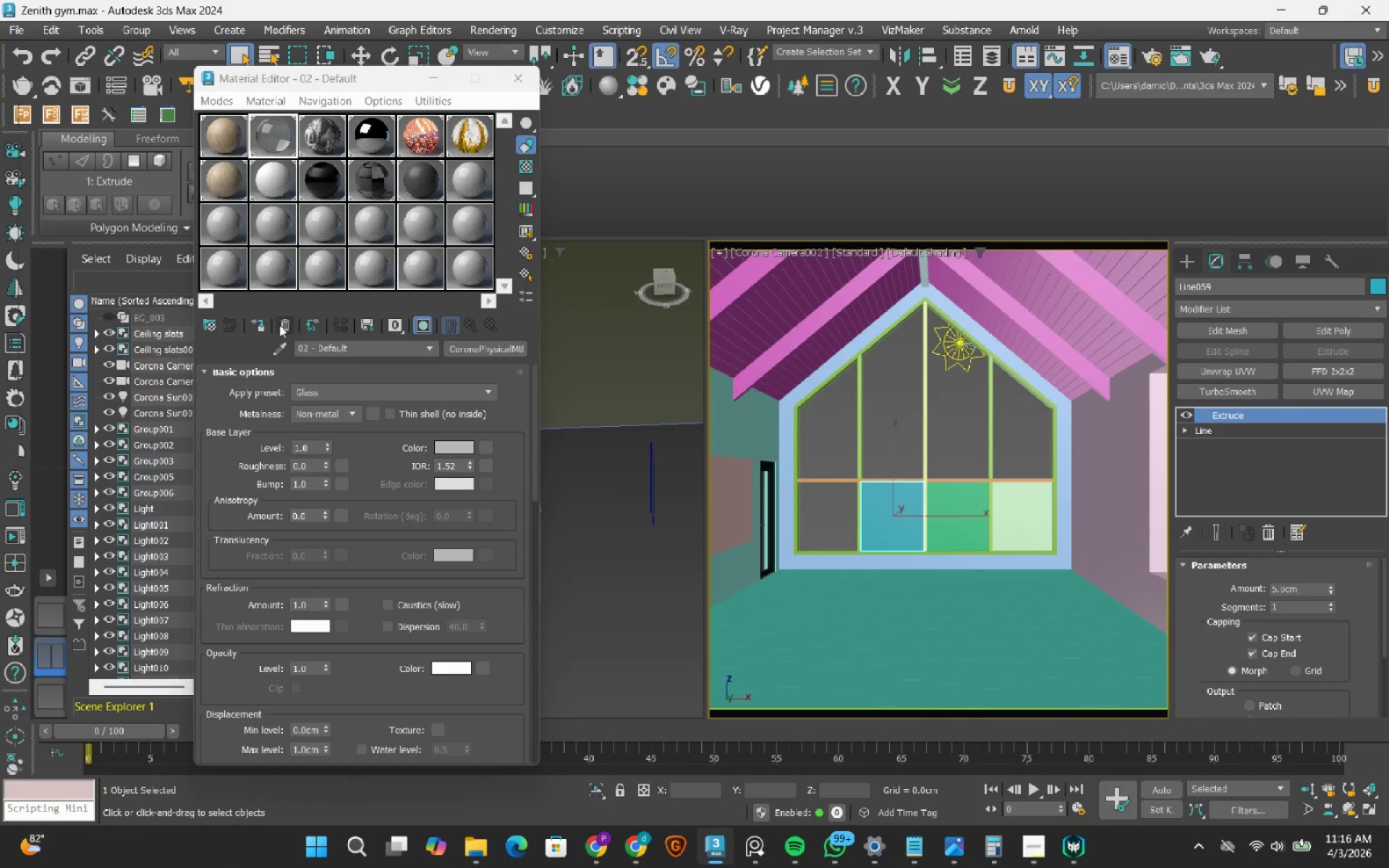 
left_click([268, 324])
 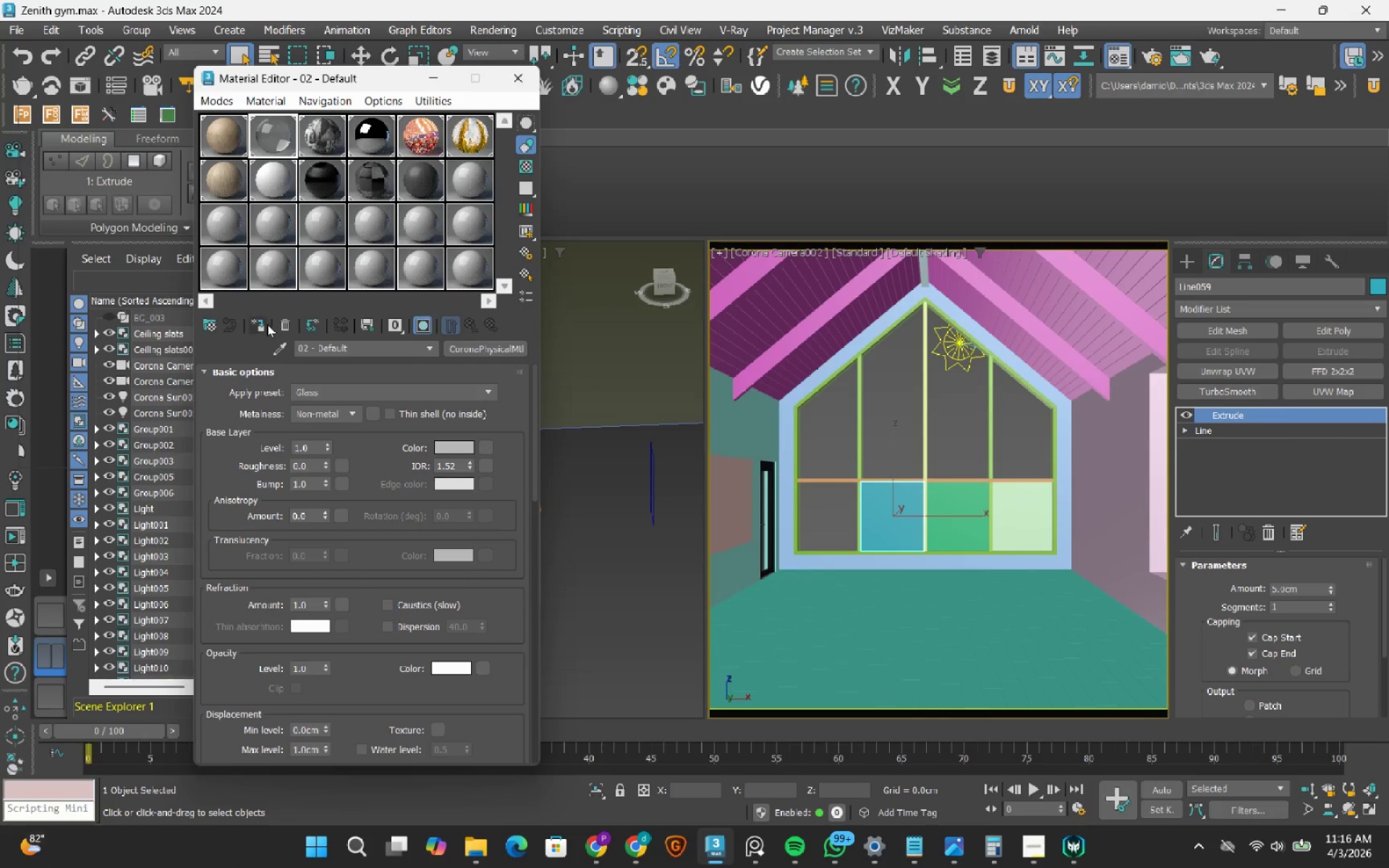 
left_click_drag(start_coordinate=[267, 324], to_coordinate=[260, 324])
 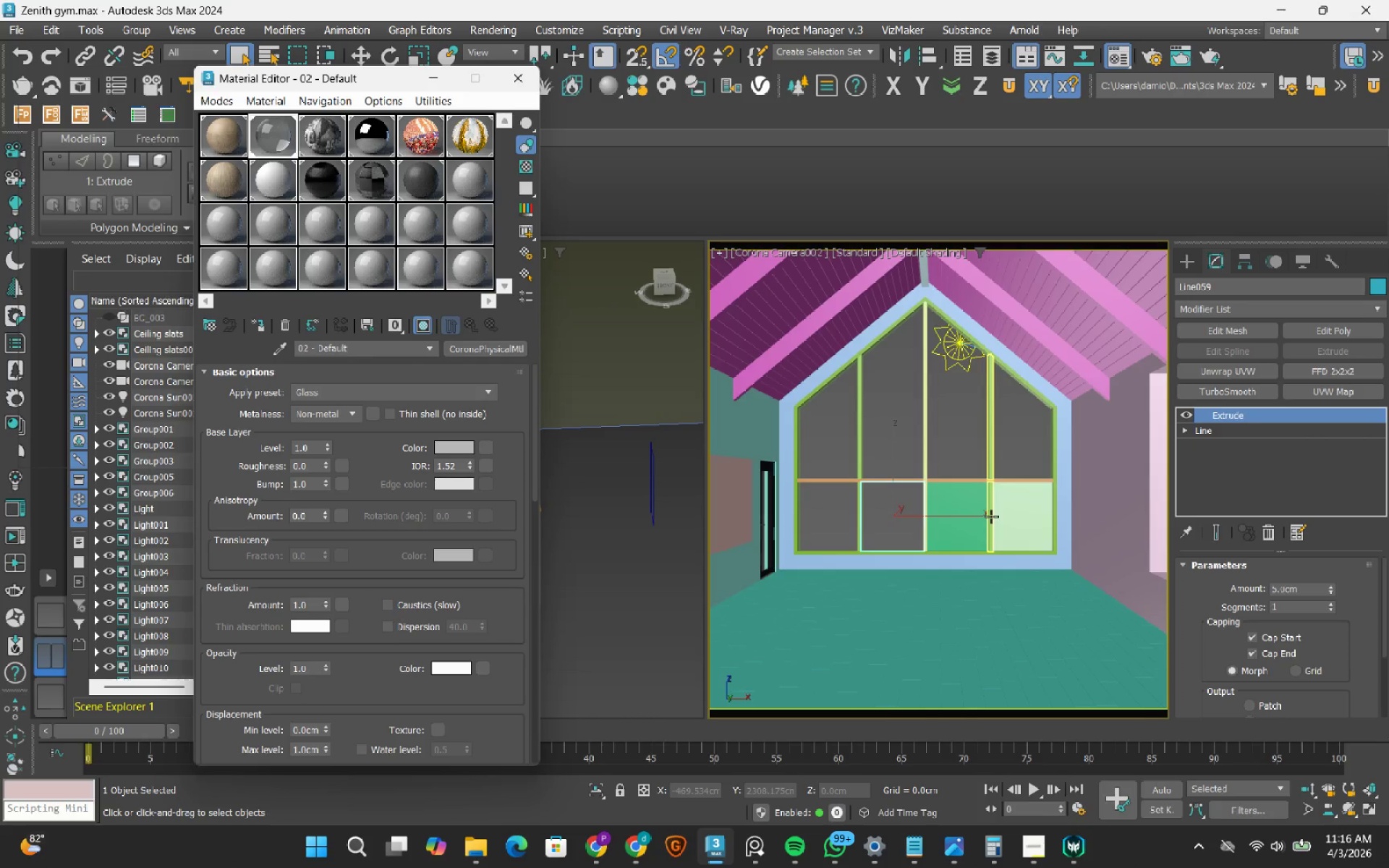 
left_click([951, 492])
 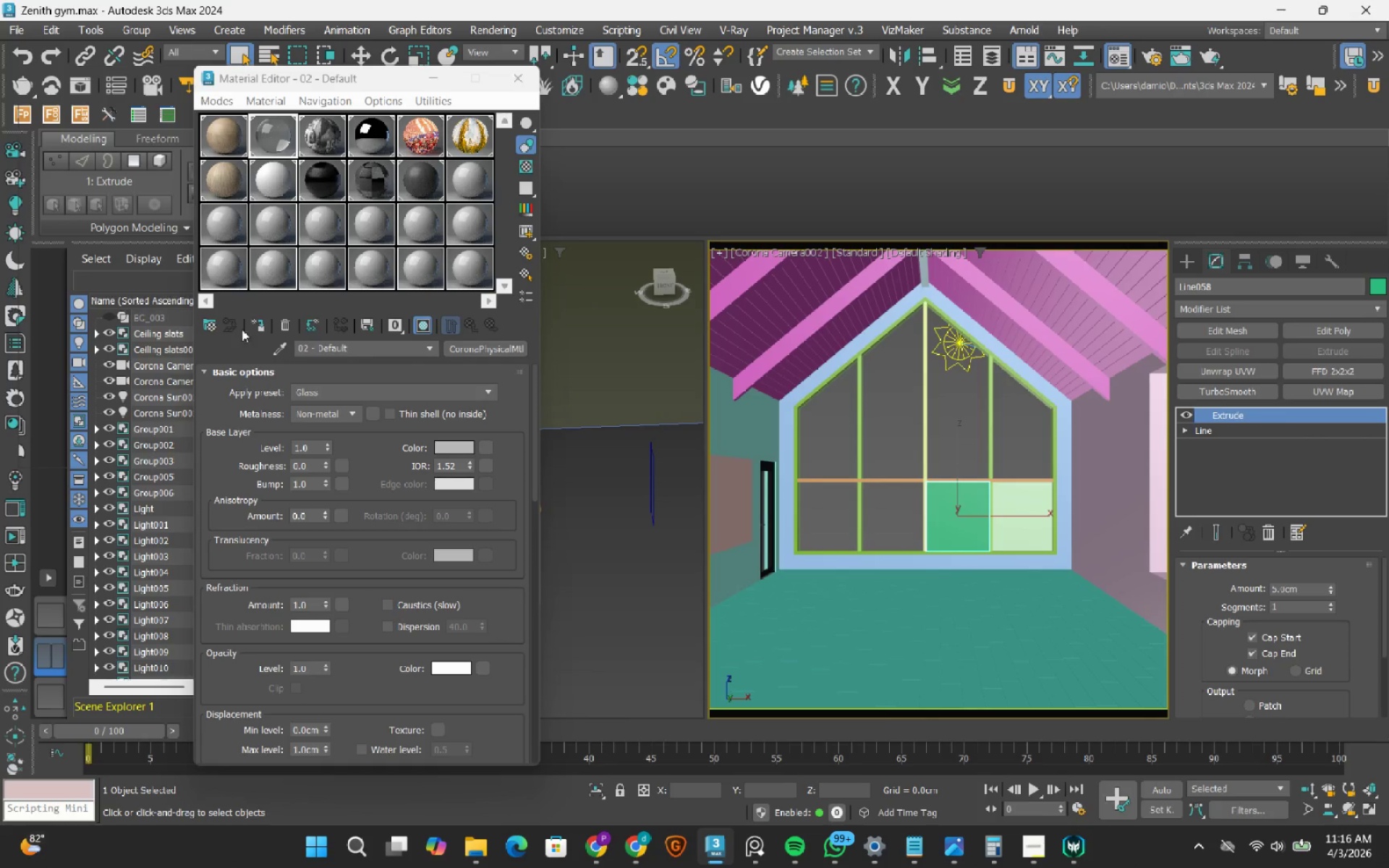 
left_click([259, 320])
 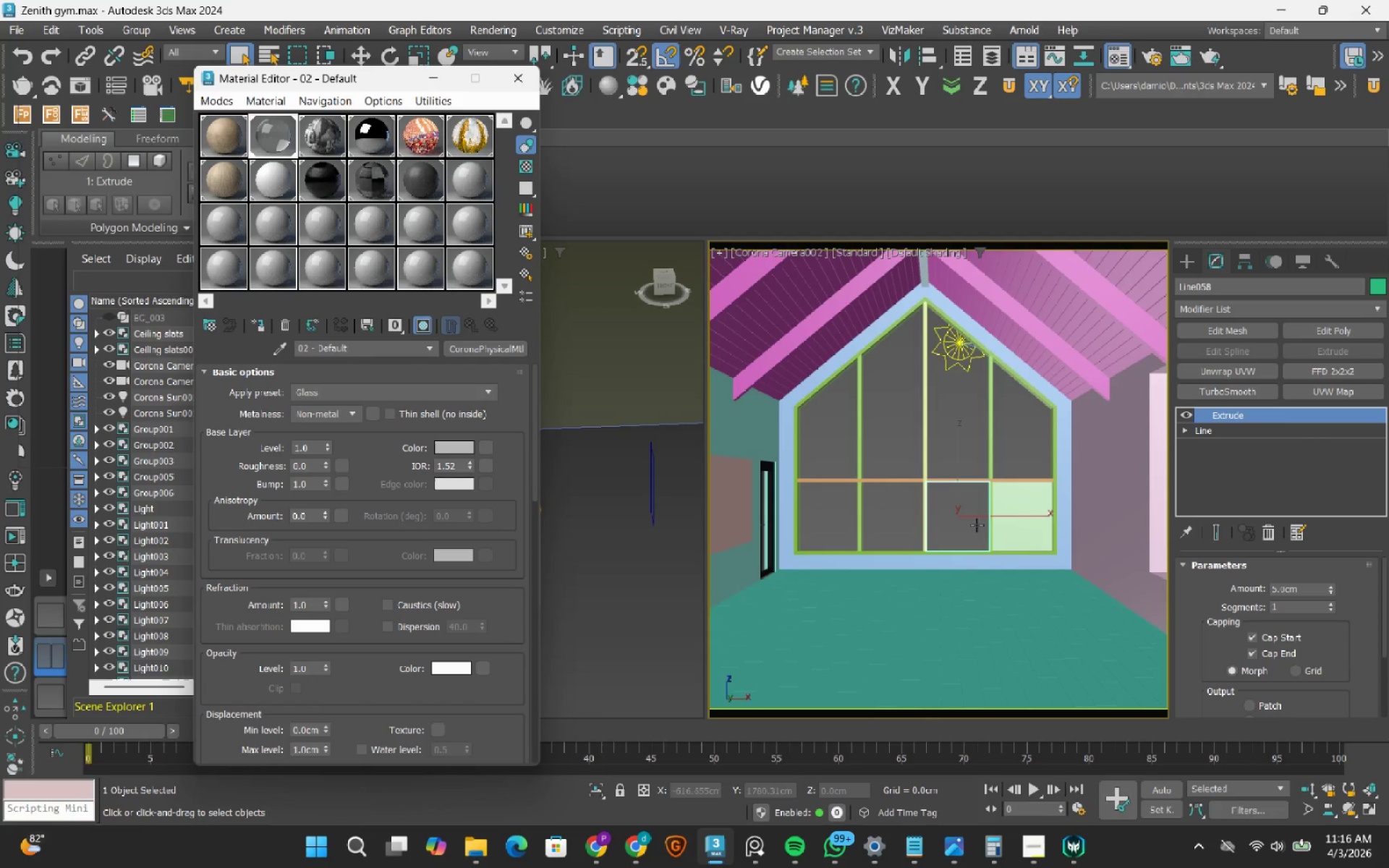 
left_click([1026, 533])
 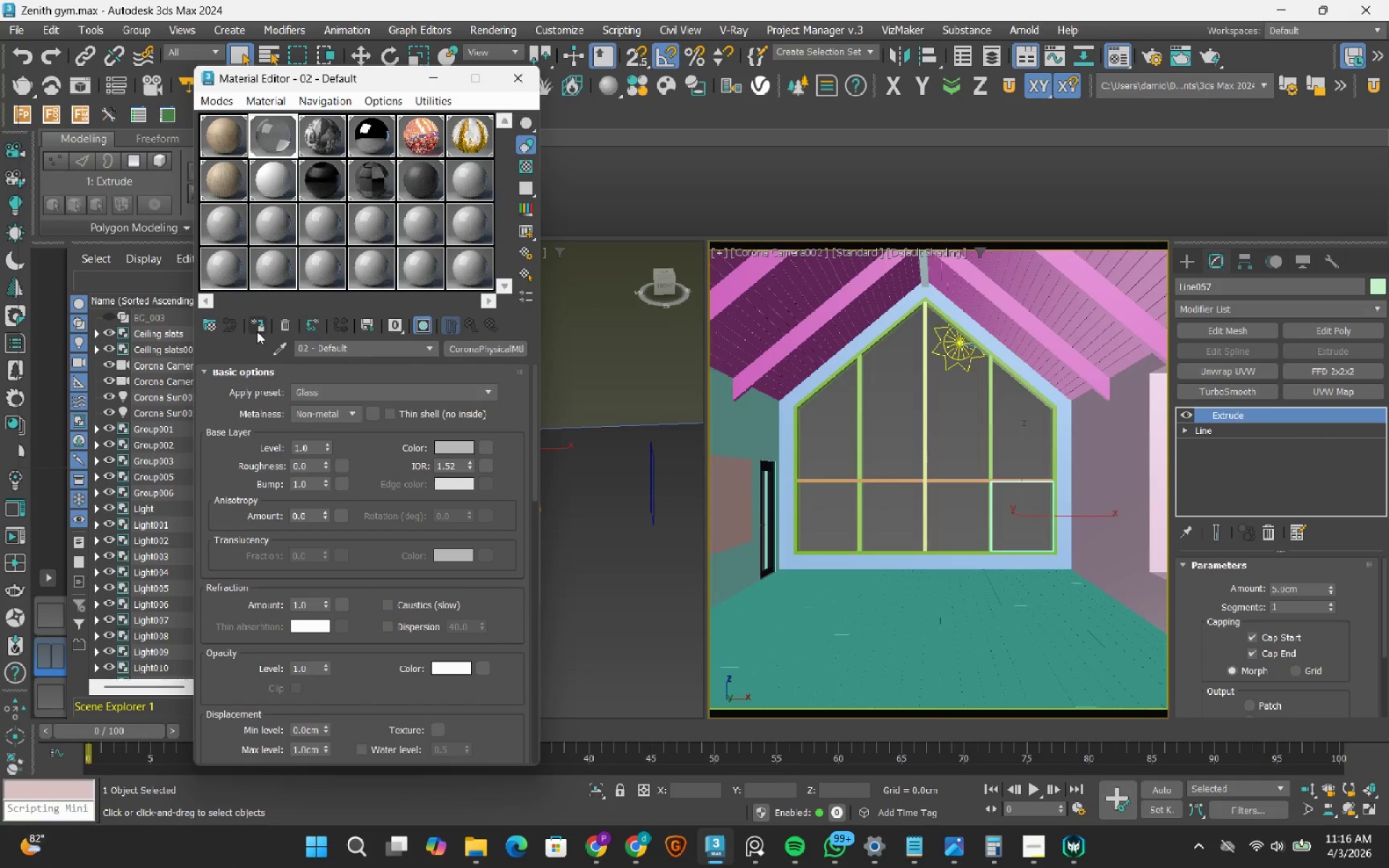 
left_click([618, 548])
 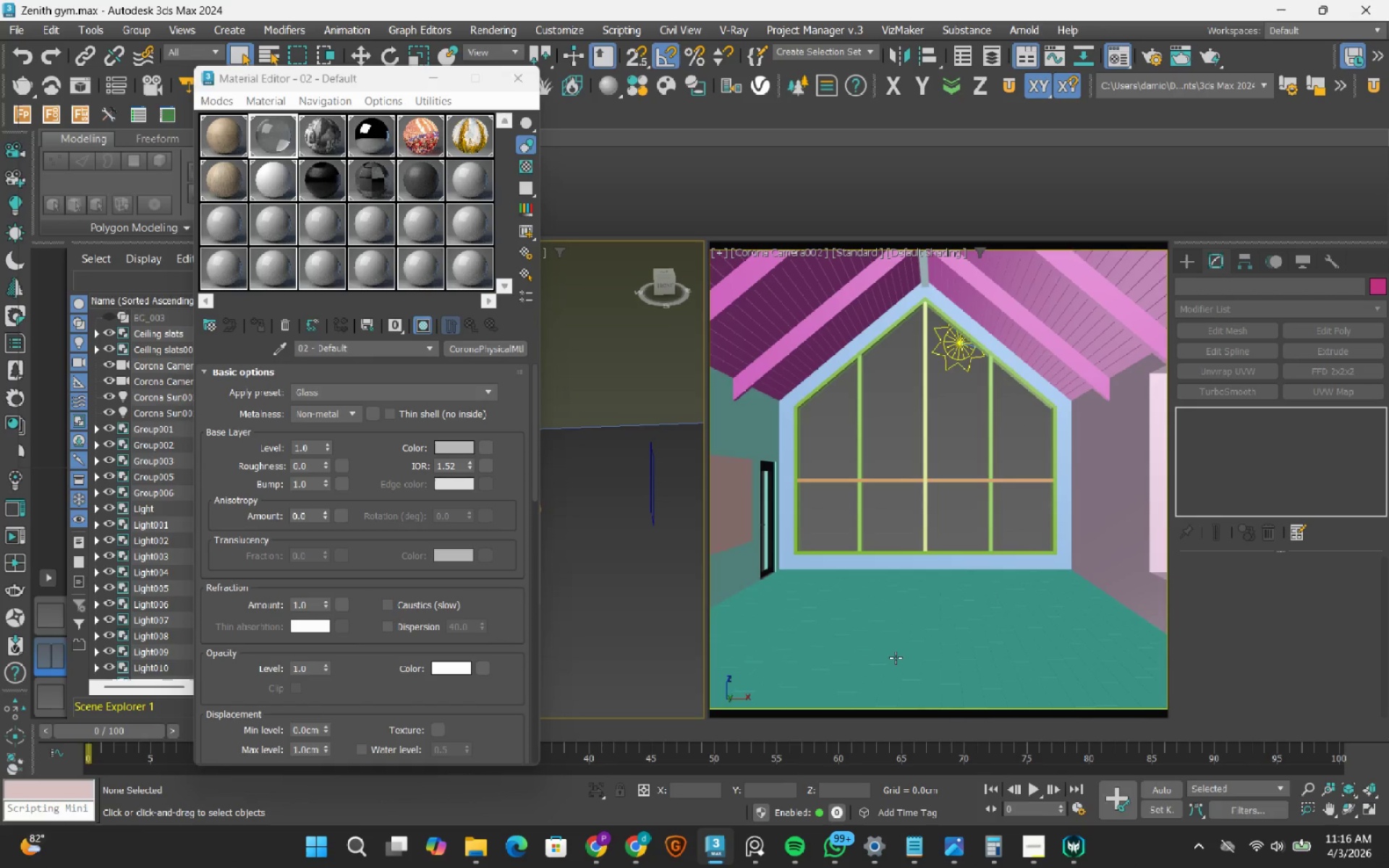 
left_click([896, 658])
 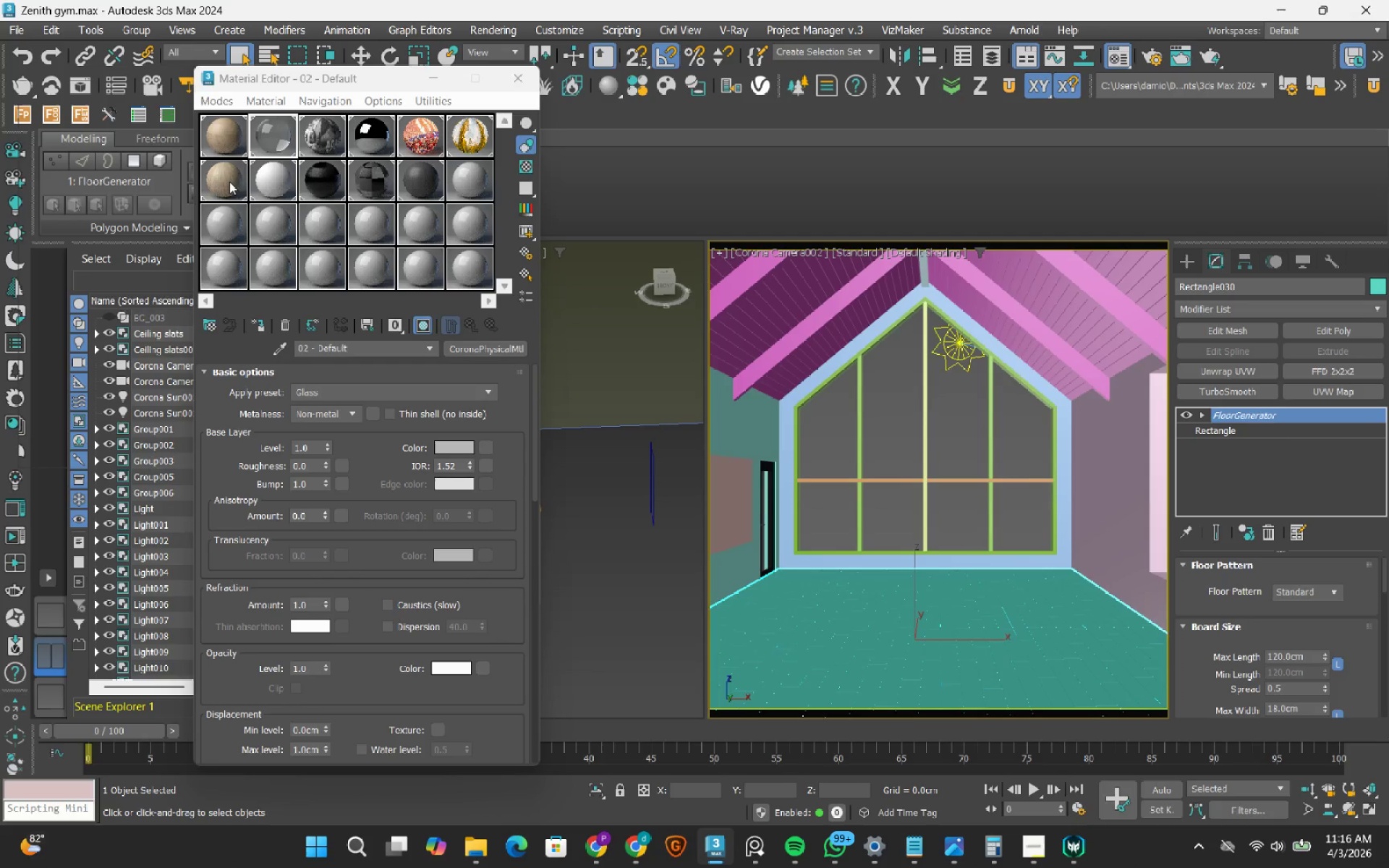 
left_click([227, 134])
 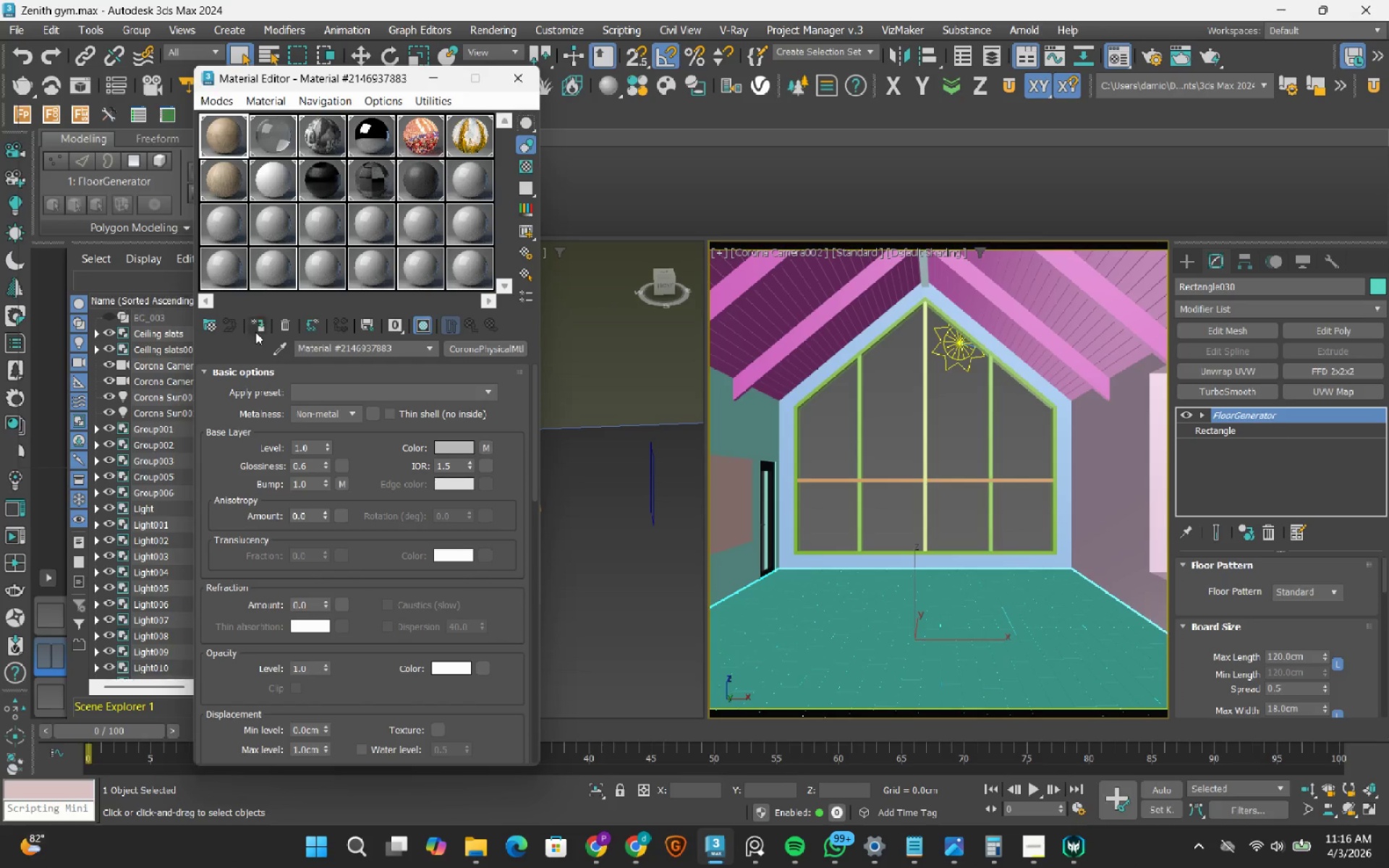 
left_click([258, 331])
 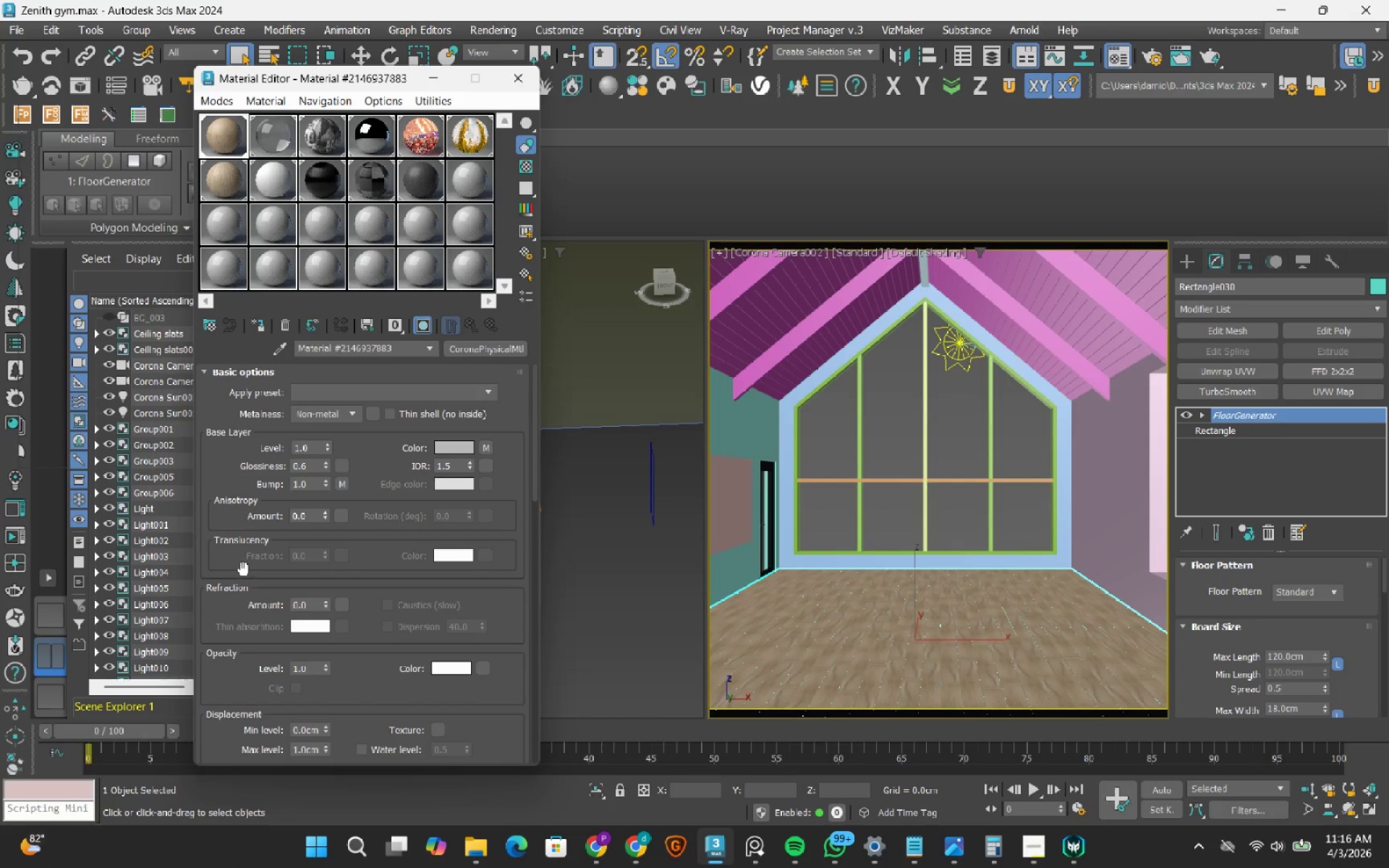 
scroll: coordinate [154, 348], scroll_direction: up, amount: 4.0
 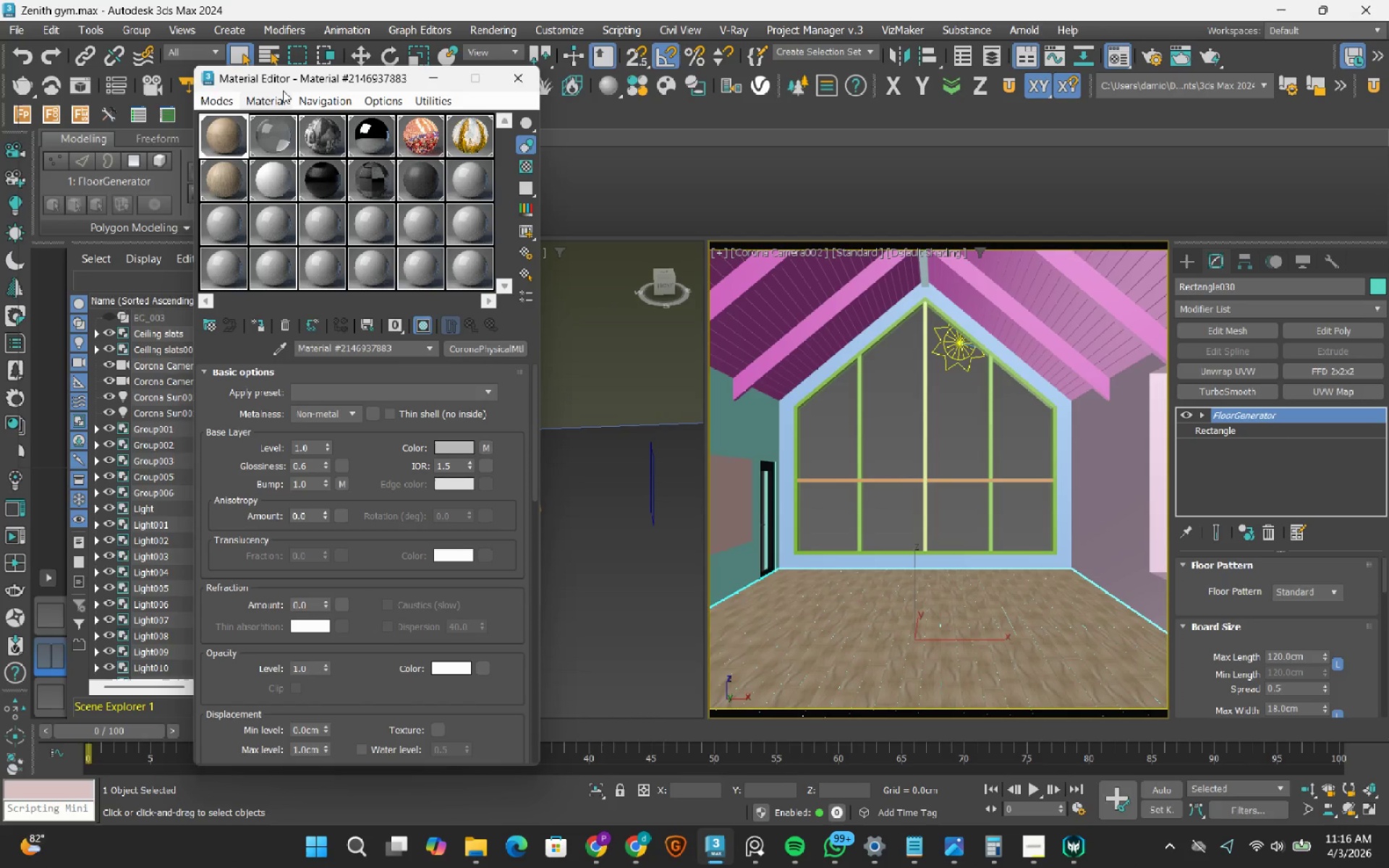 
left_click_drag(start_coordinate=[284, 87], to_coordinate=[365, 83])
 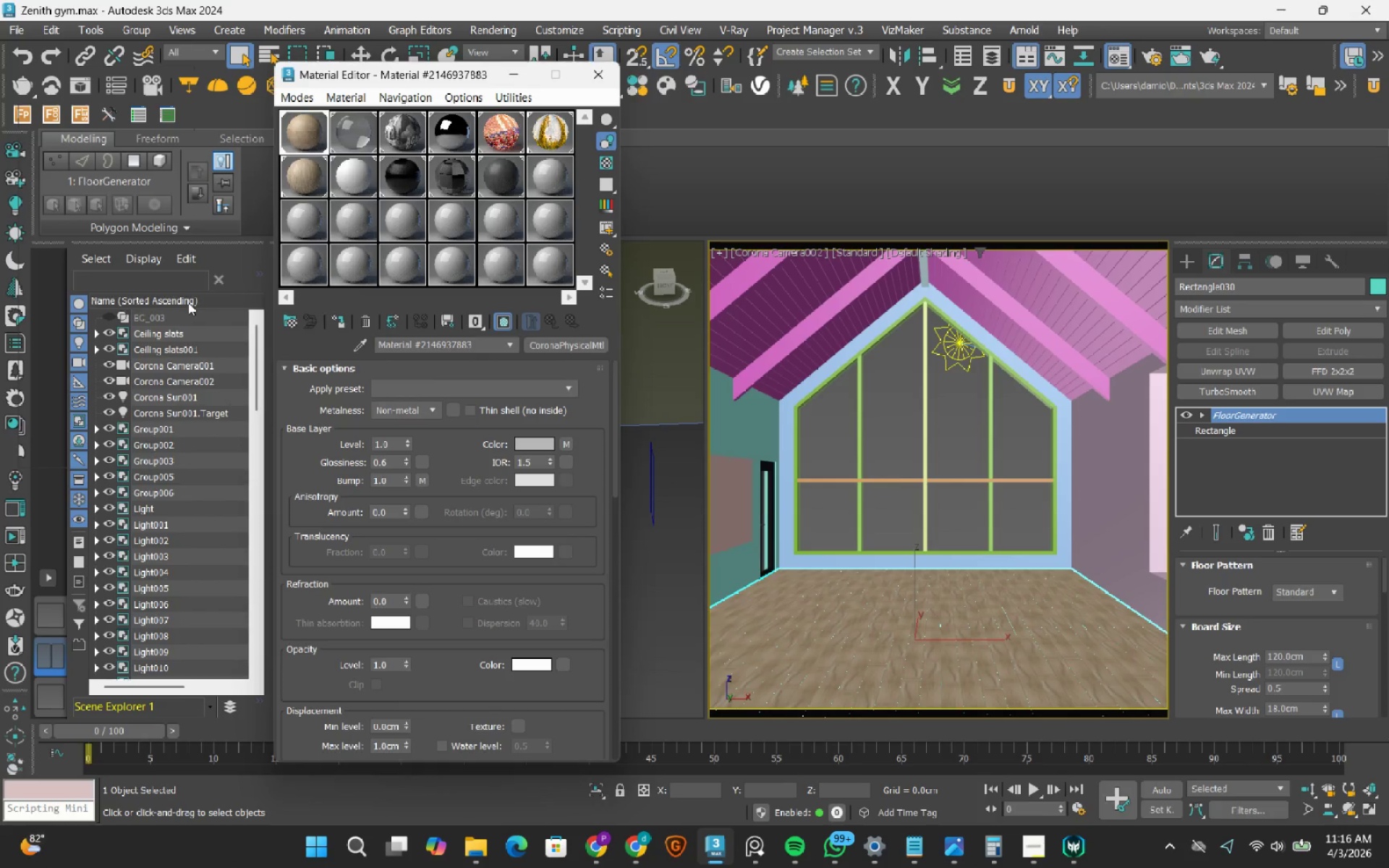 
double_click([188, 302])
 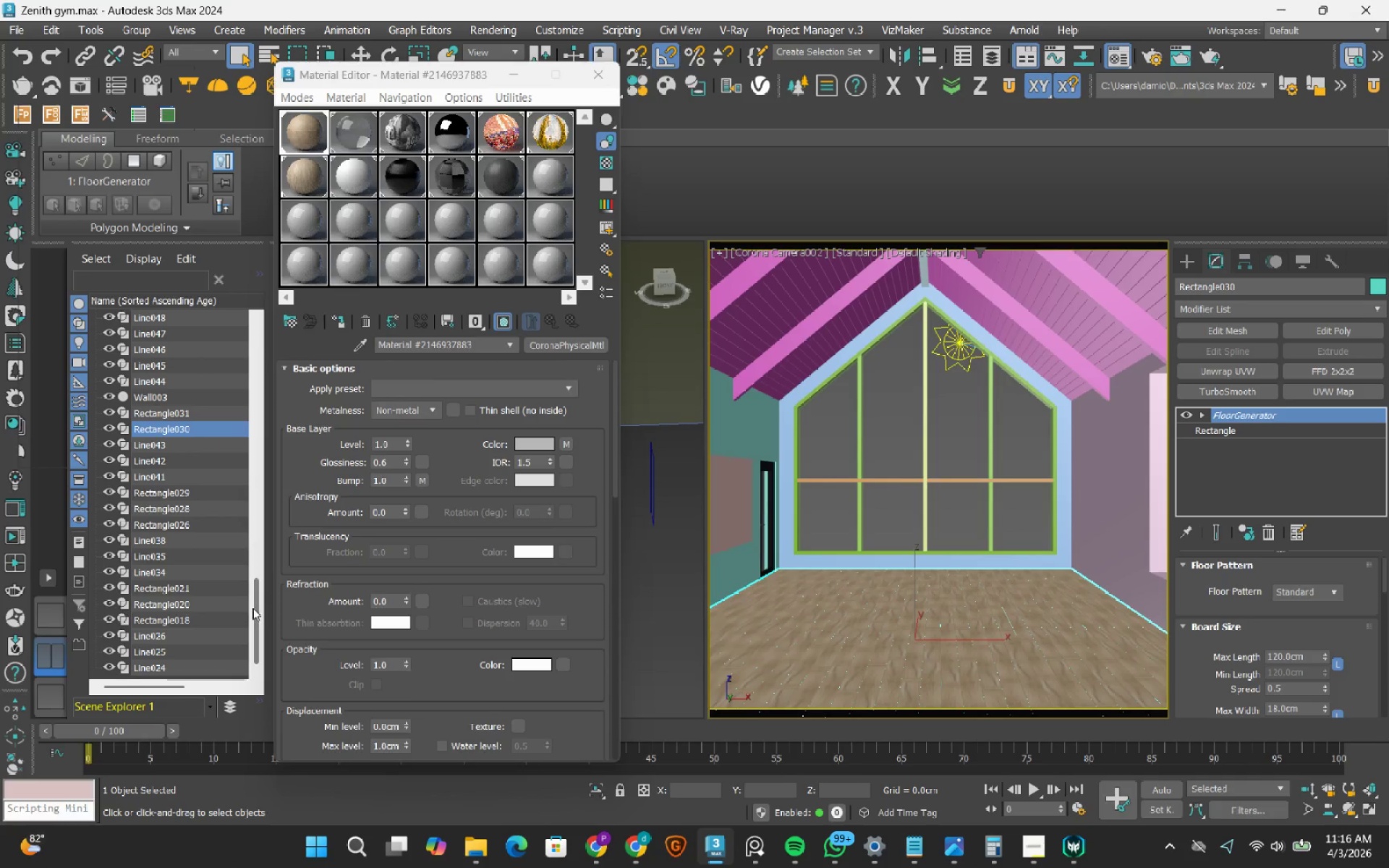 
left_click_drag(start_coordinate=[252, 606], to_coordinate=[251, 318])
 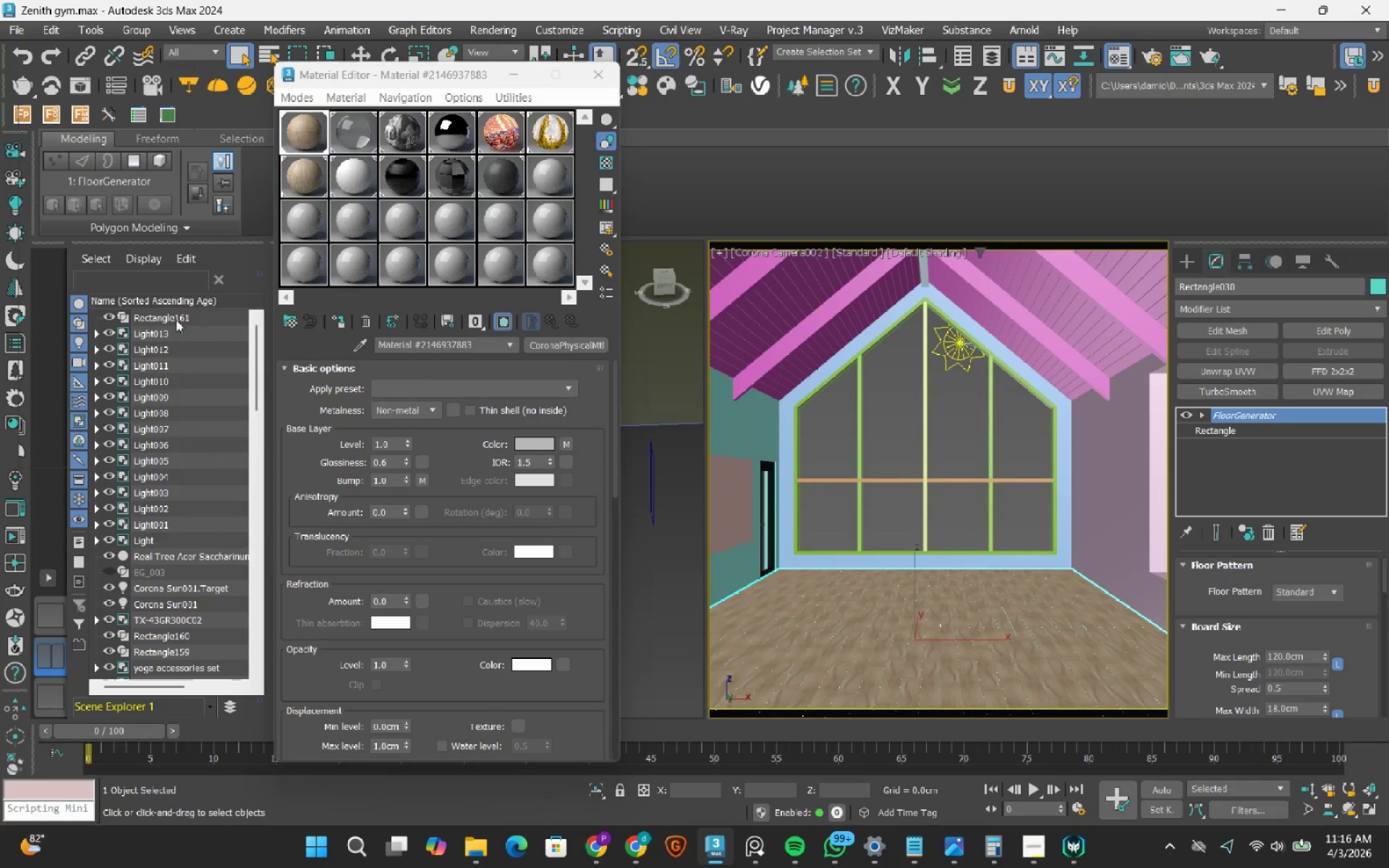 
left_click([176, 317])
 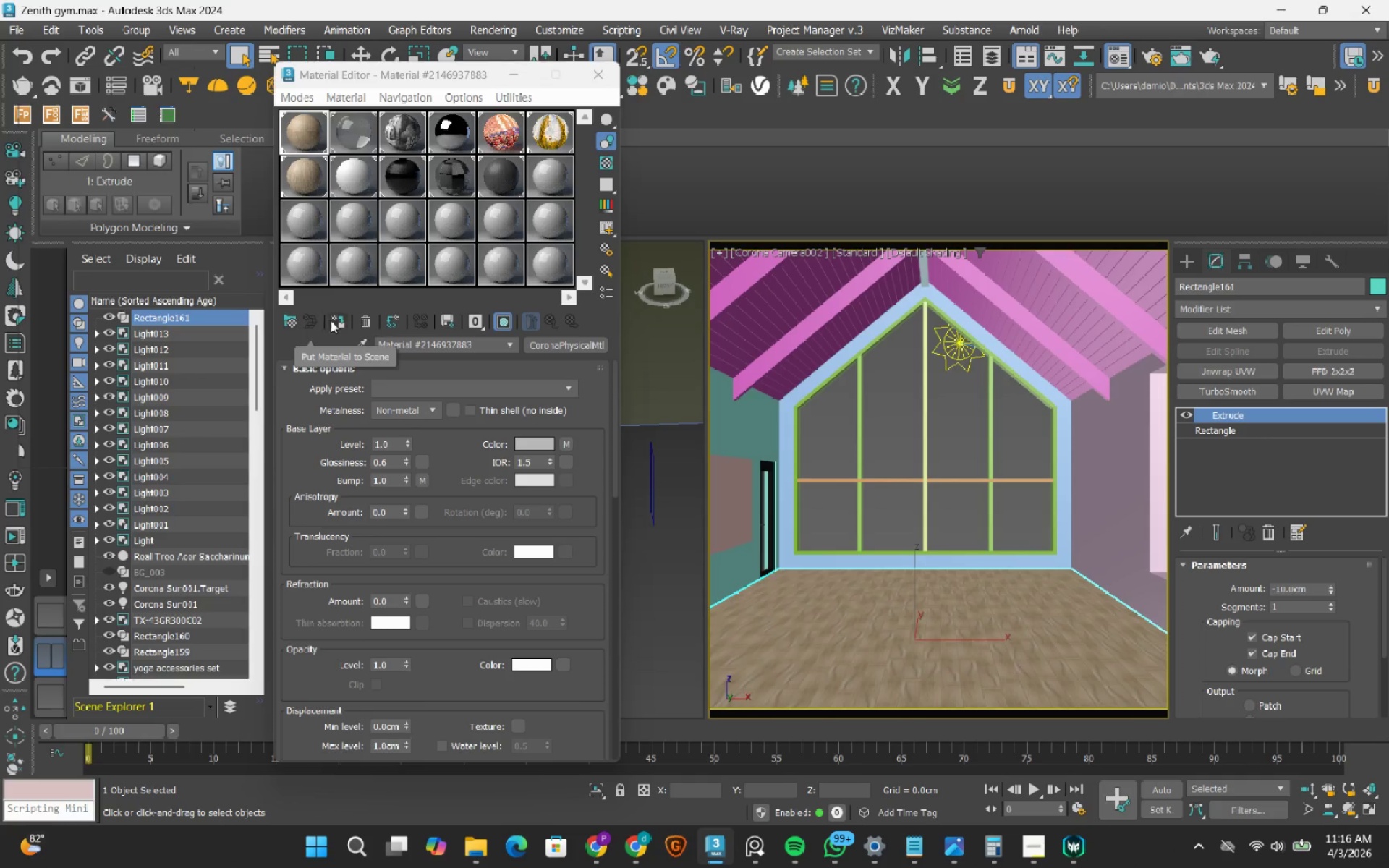 
scroll: coordinate [176, 320], scroll_direction: up, amount: 3.0
 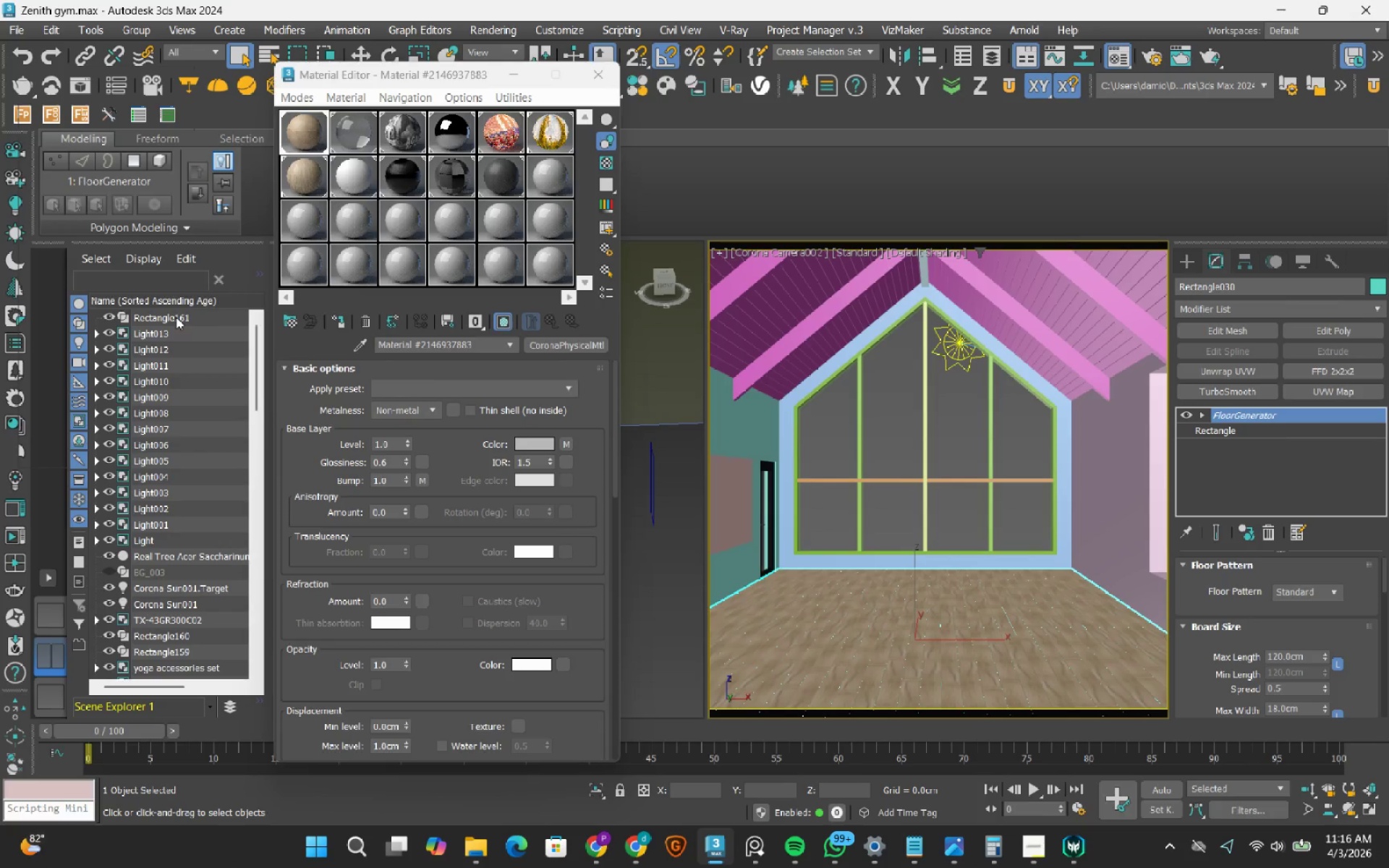 
left_click([338, 321])
 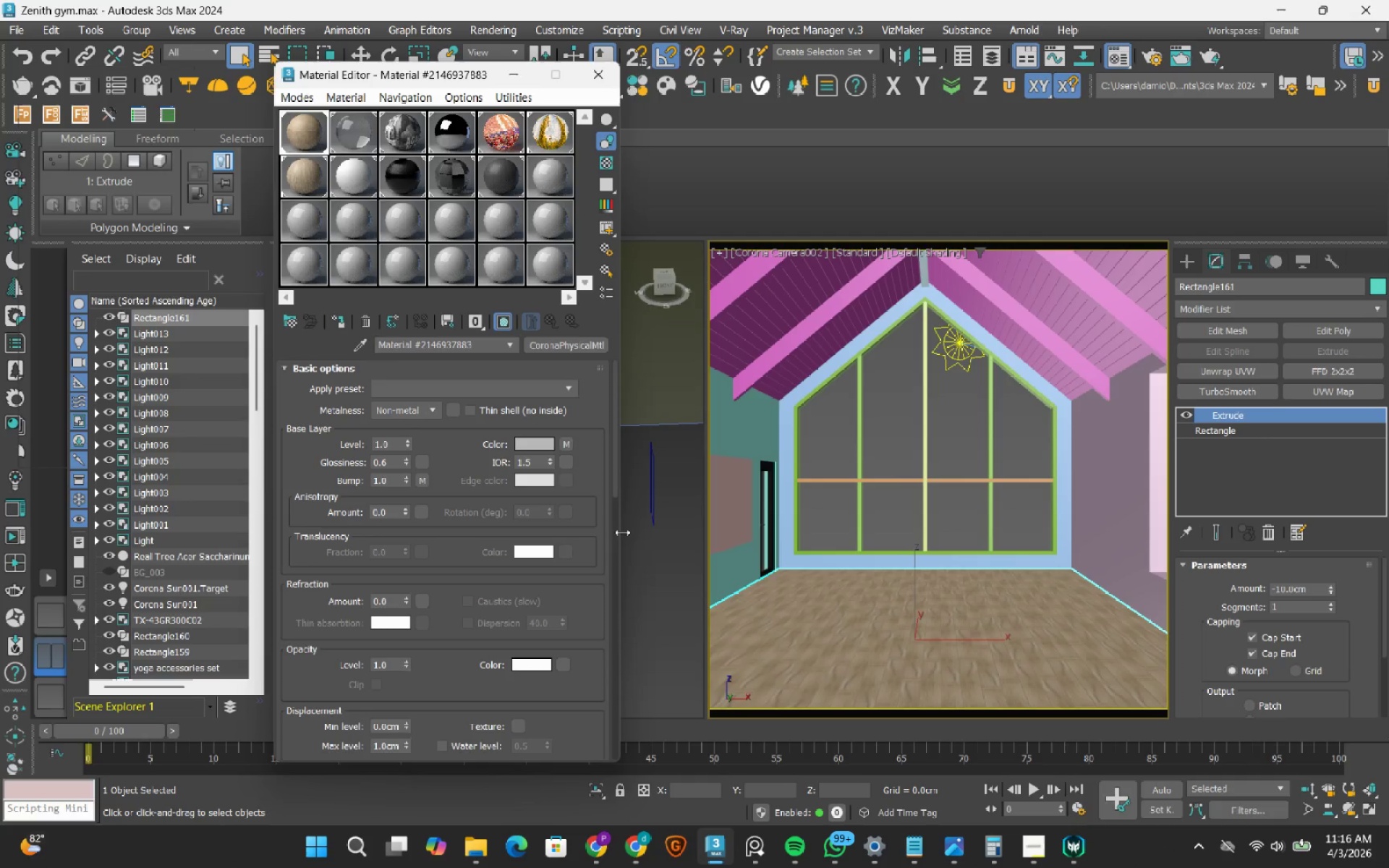 
left_click([670, 568])
 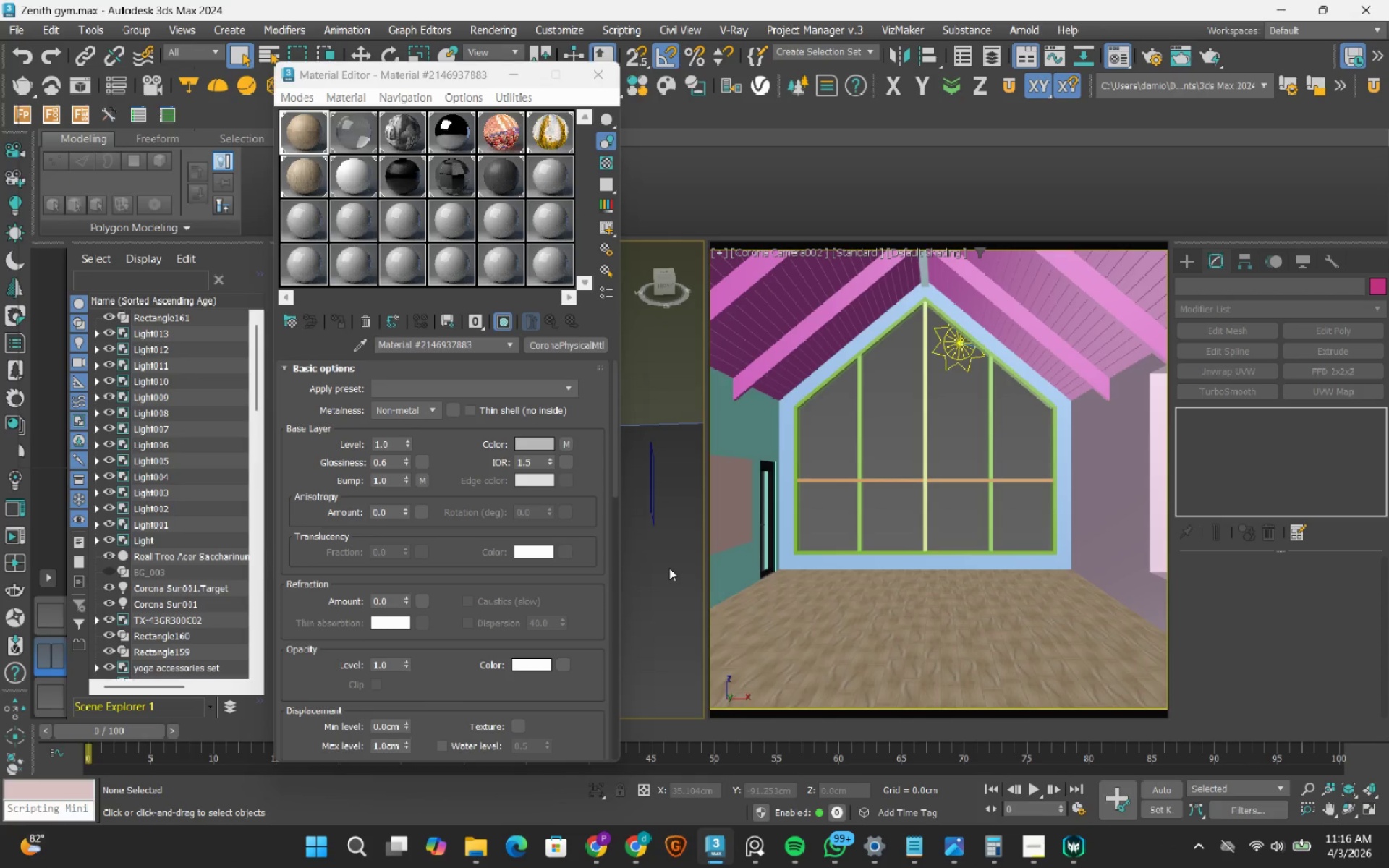 
left_click([740, 493])
 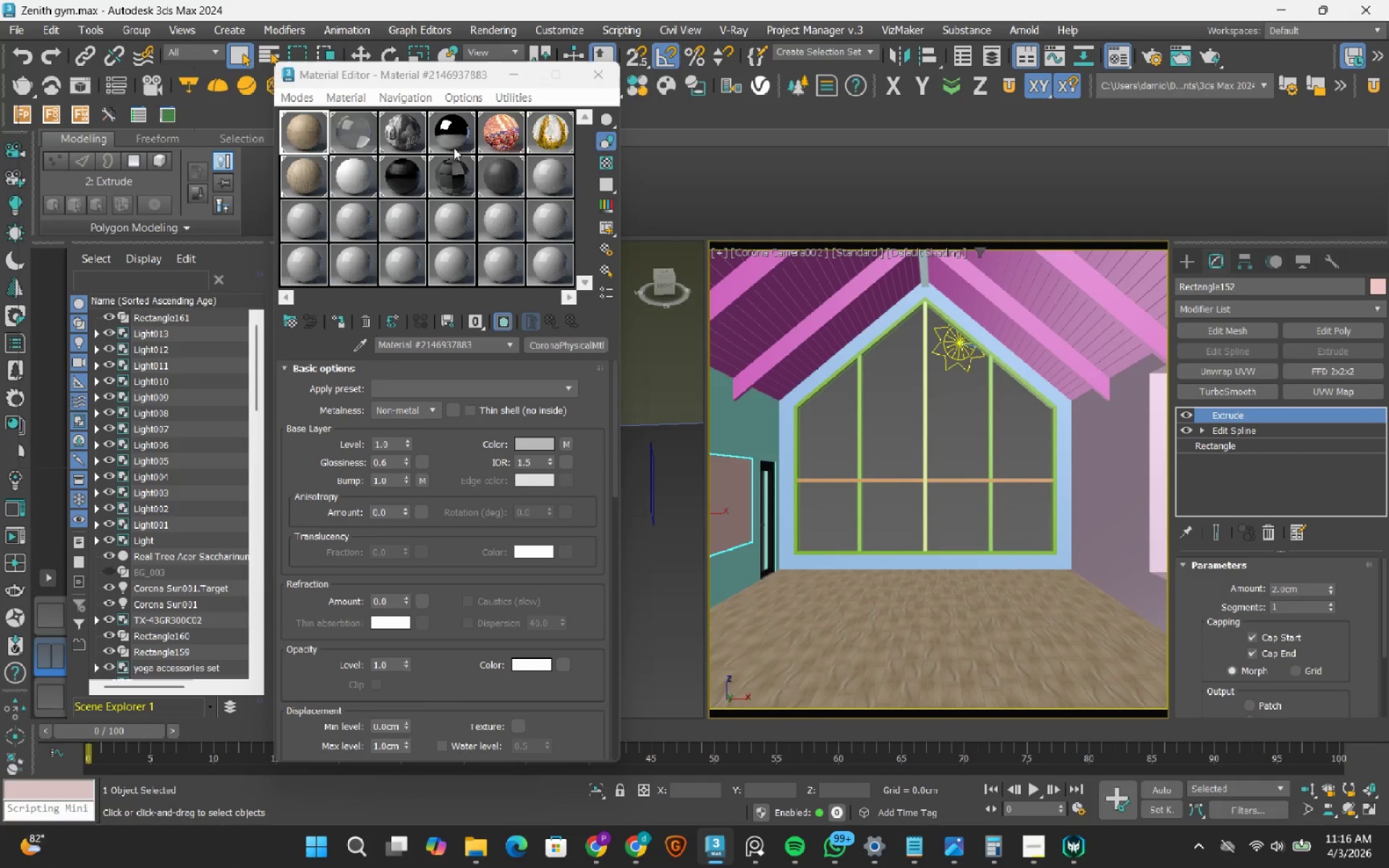 
left_click([451, 135])
 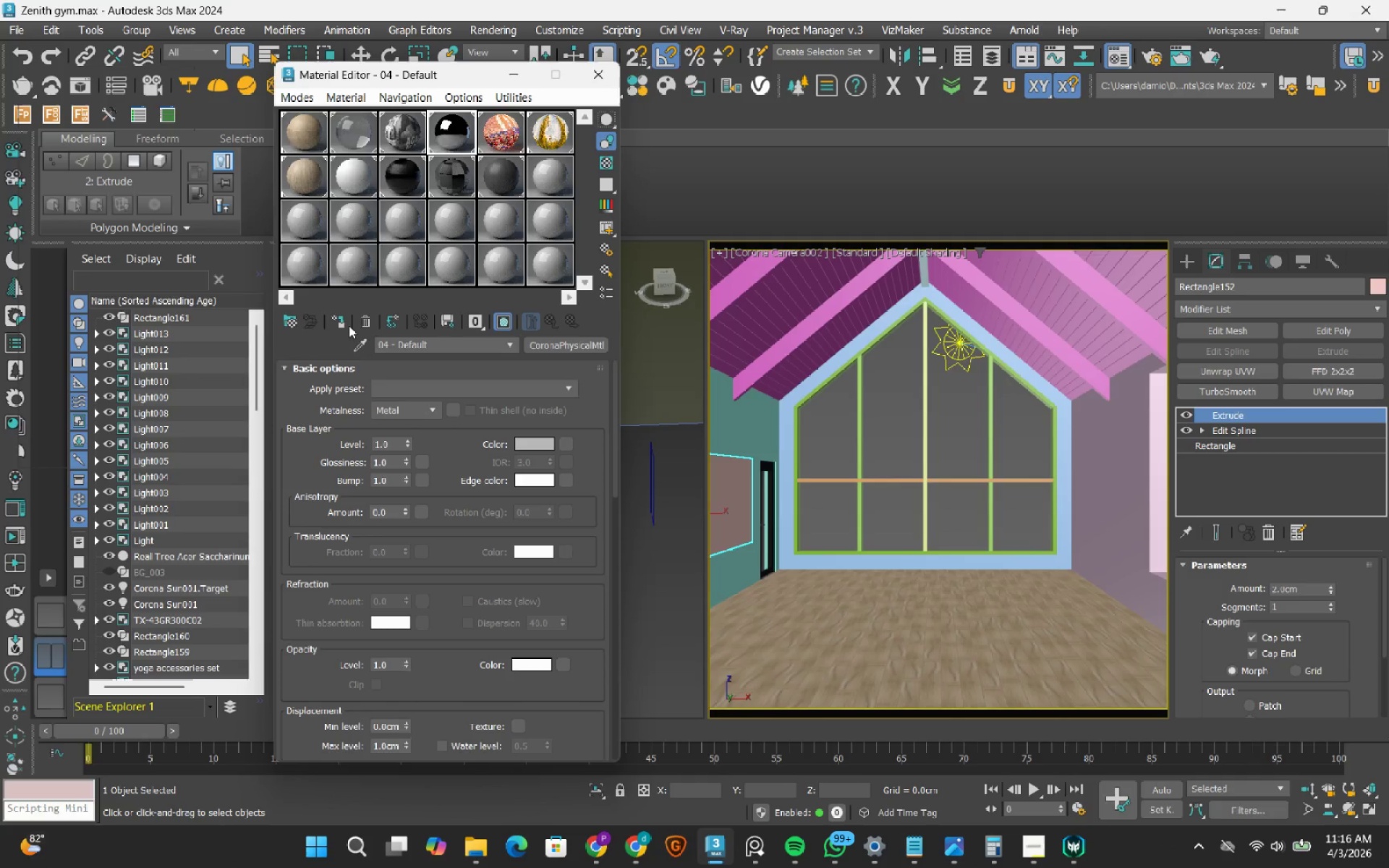 
left_click([336, 321])
 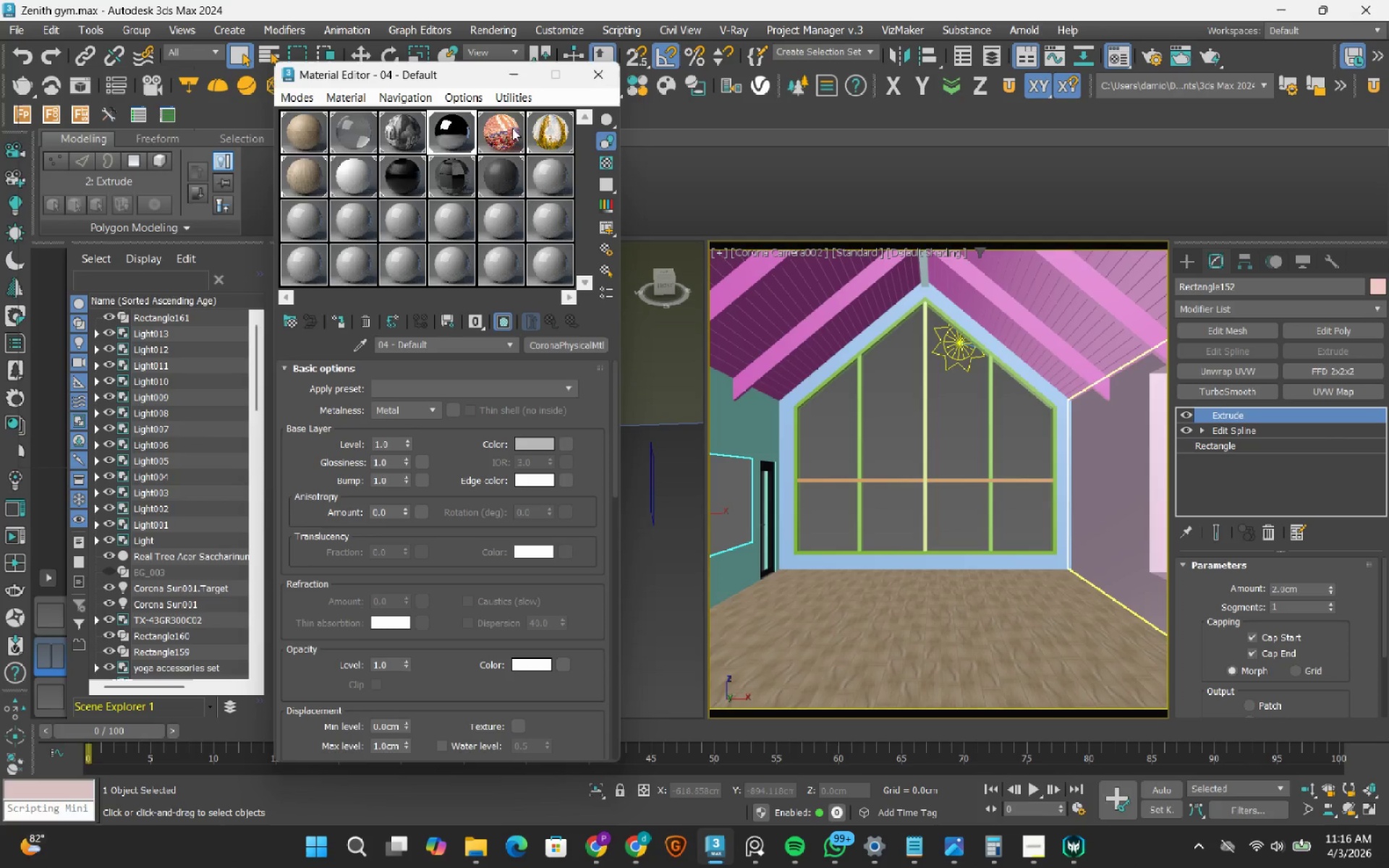 
left_click([509, 71])
 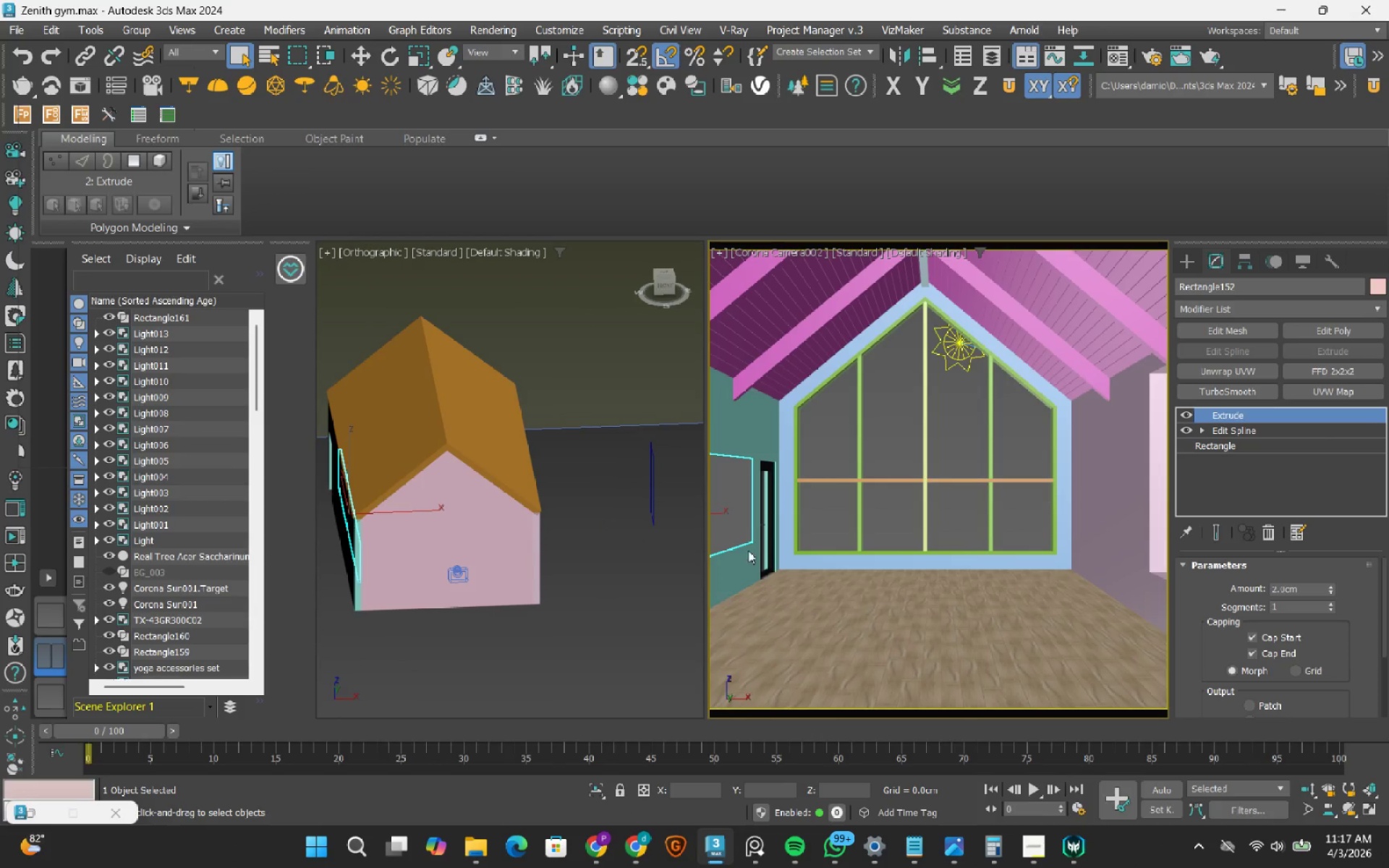 
left_click([1134, 453])
 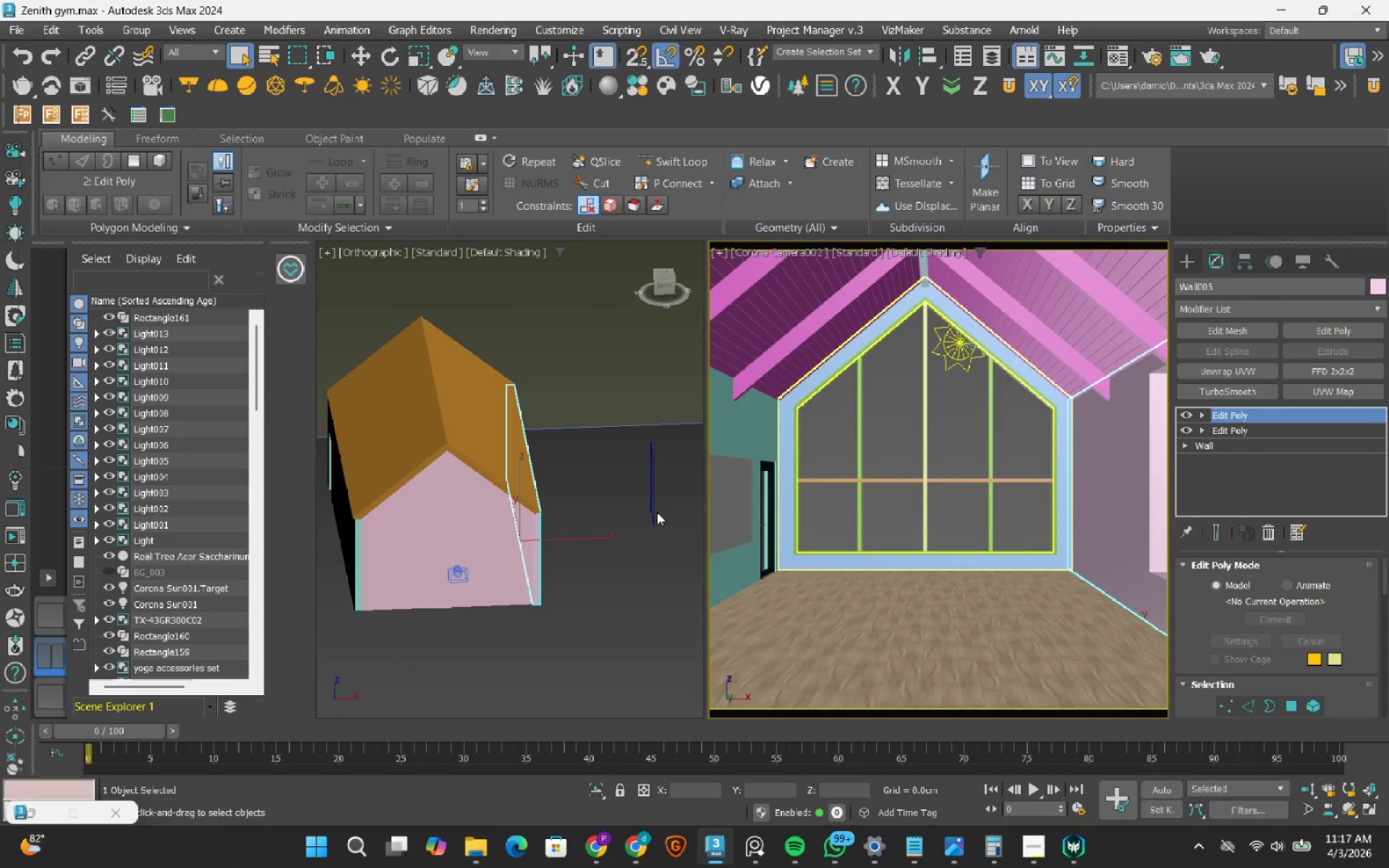 
hold_key(key=ControlLeft, duration=1.08)
left_click([654, 493])
 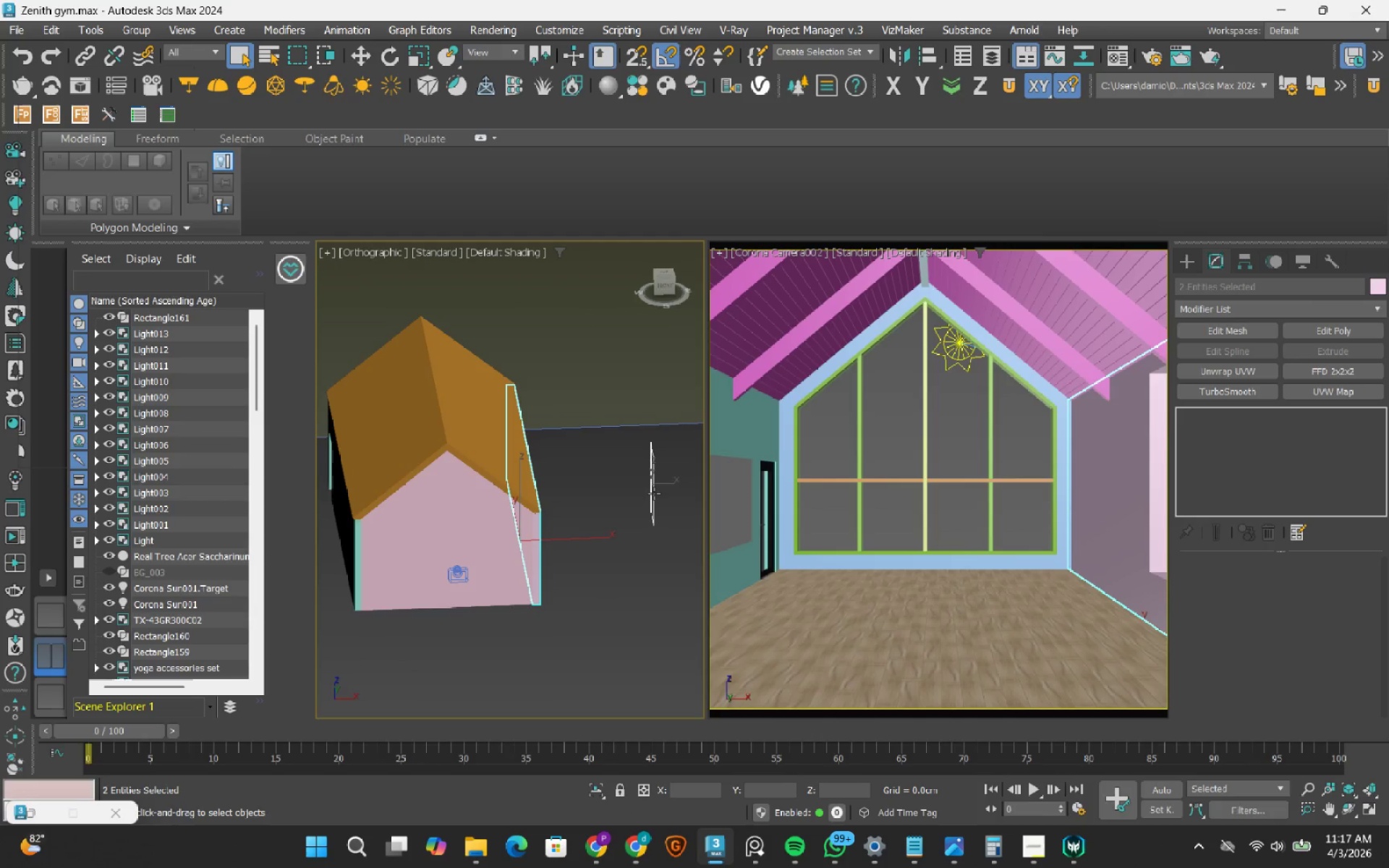 
left_click([598, 787])
 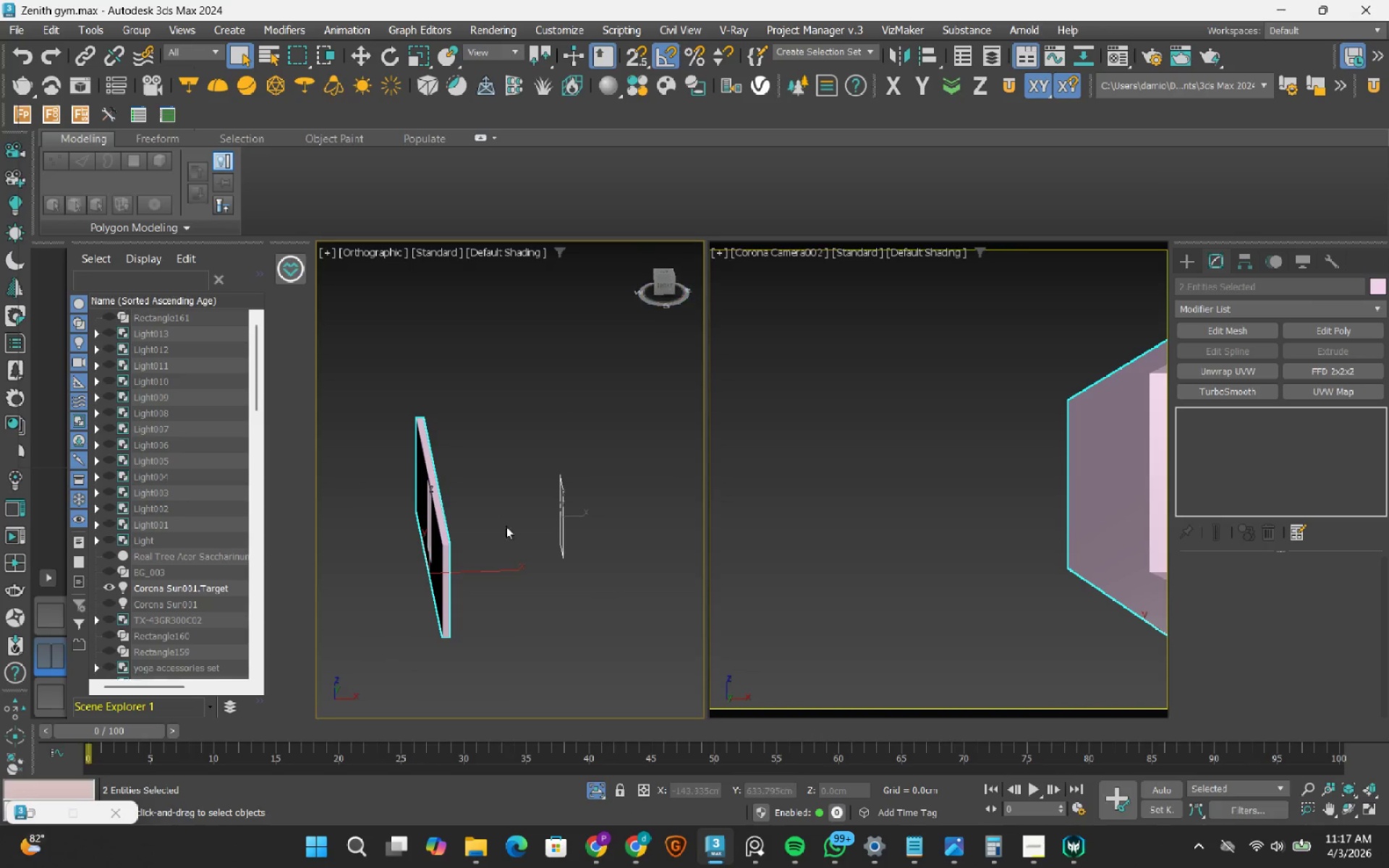 
hold_key(key=AltLeft, duration=0.41)
 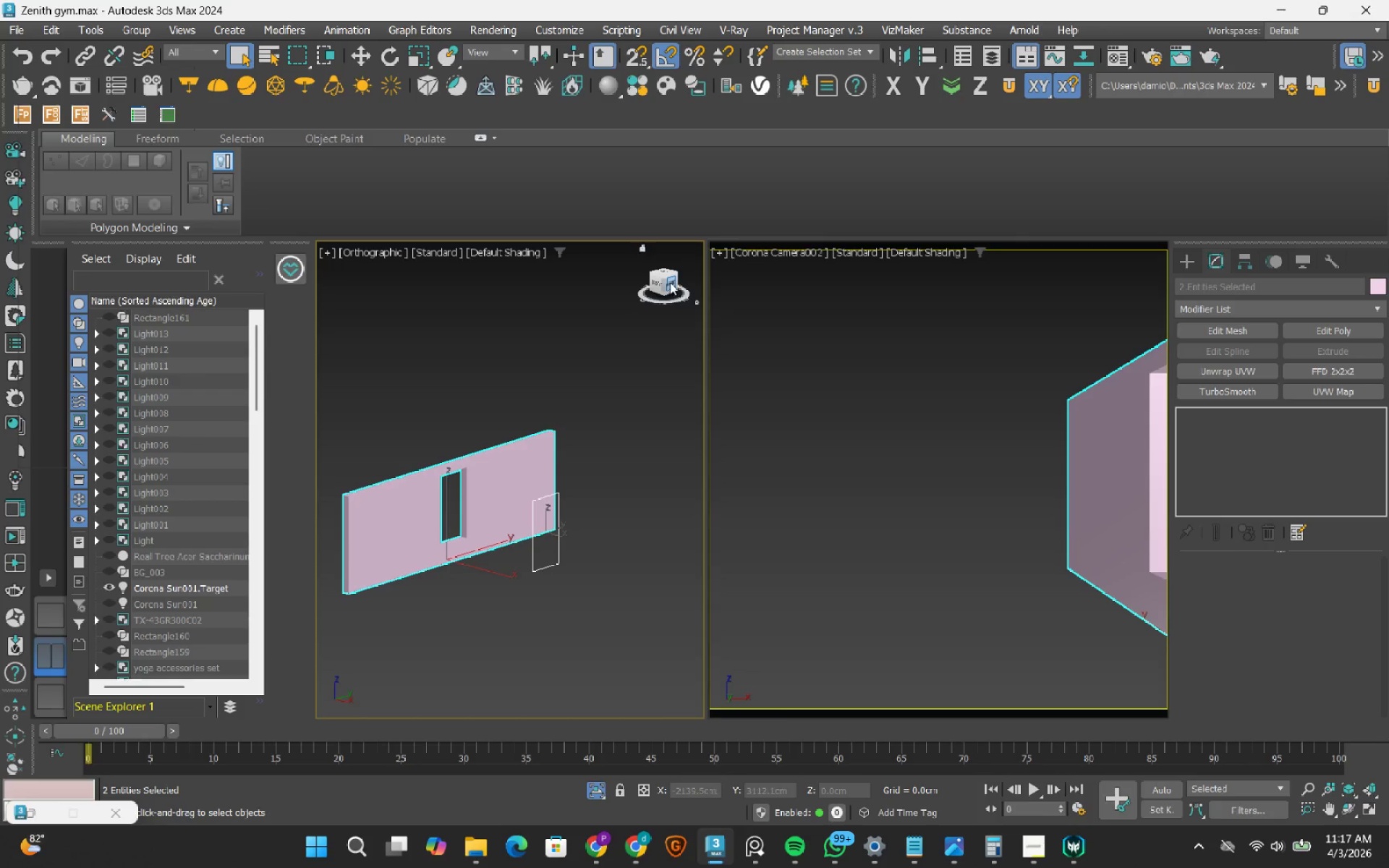 
left_click([670, 282])
 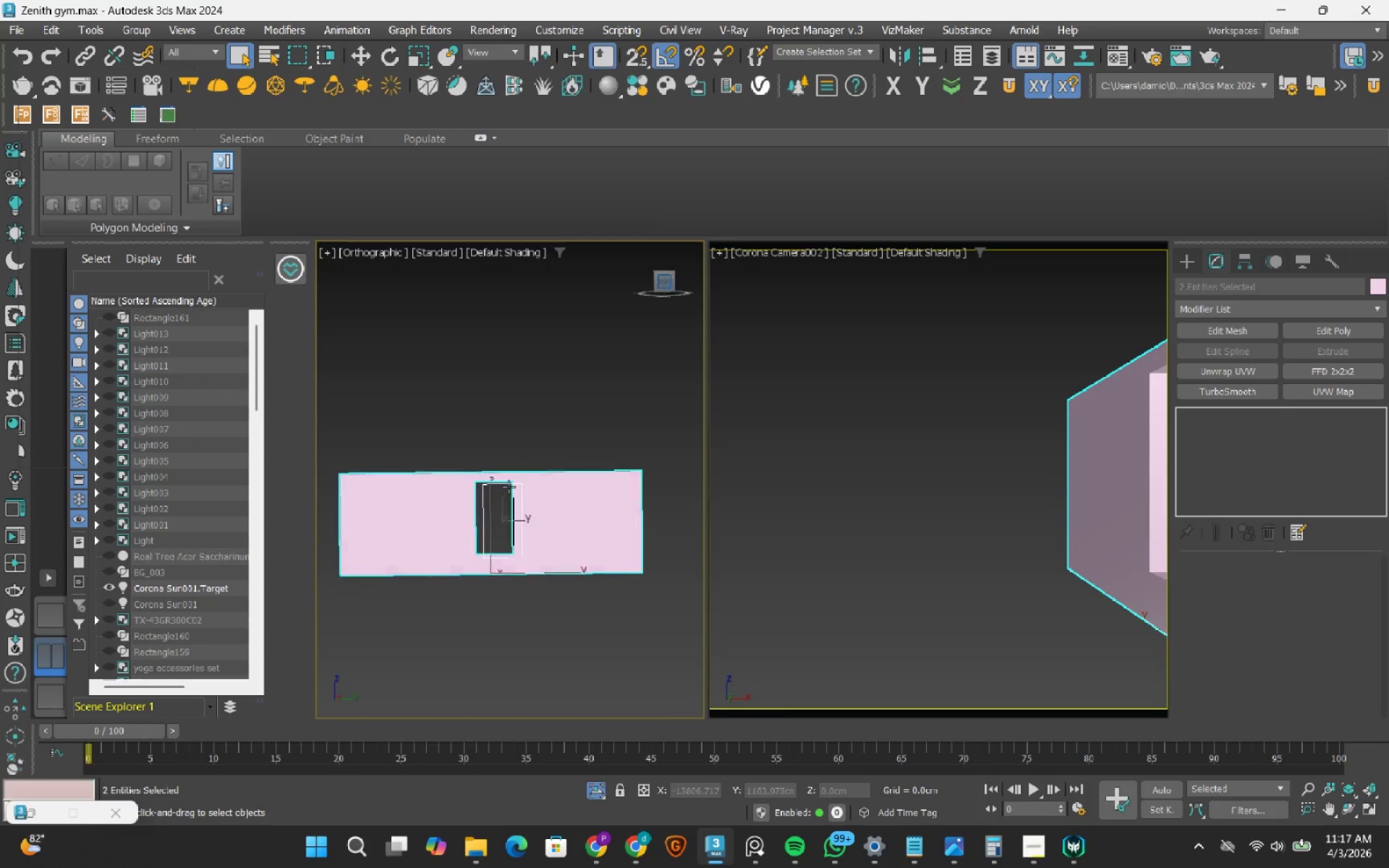 
scroll: coordinate [430, 546], scroll_direction: up, amount: 2.0
 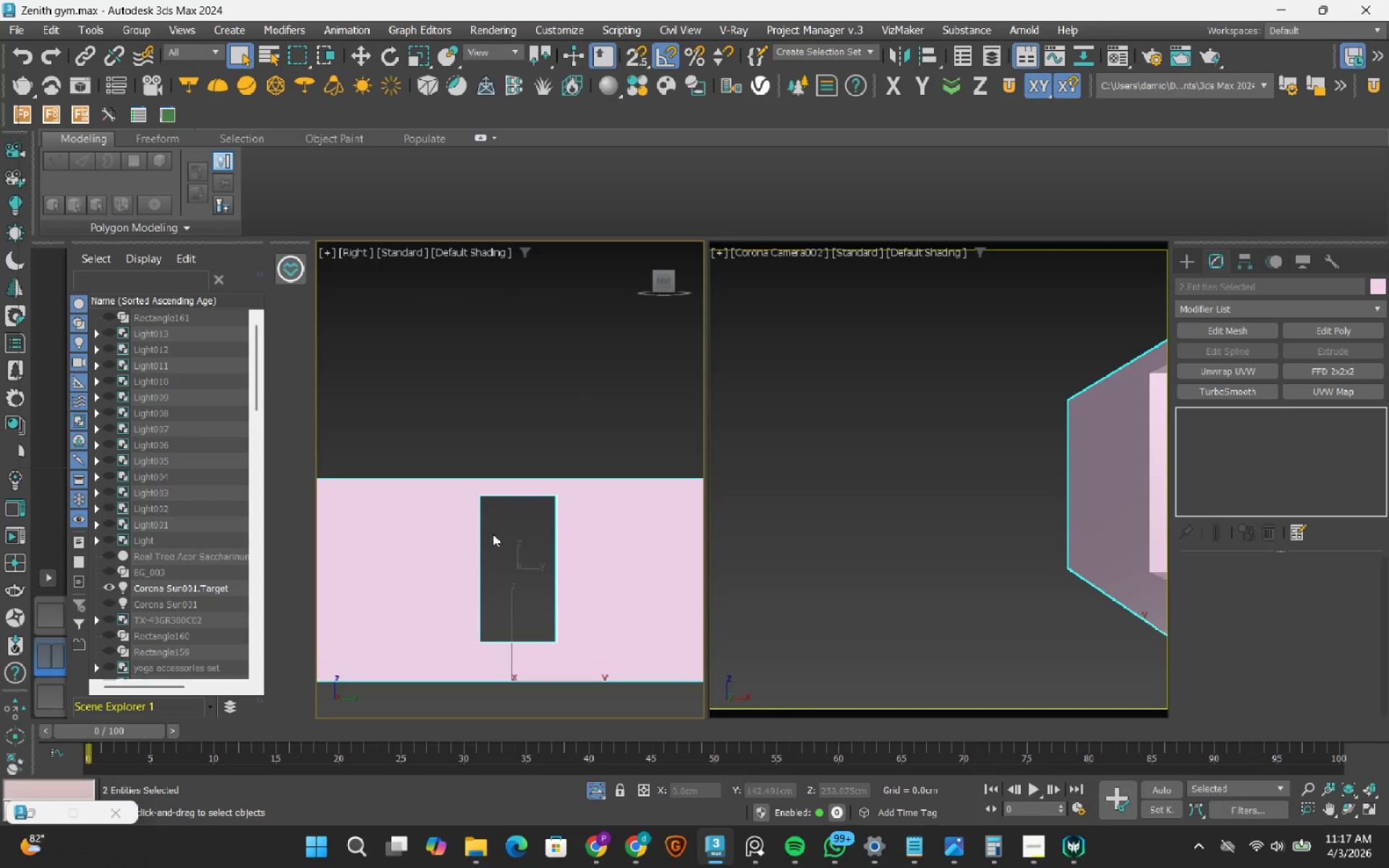 
left_click([496, 435])
 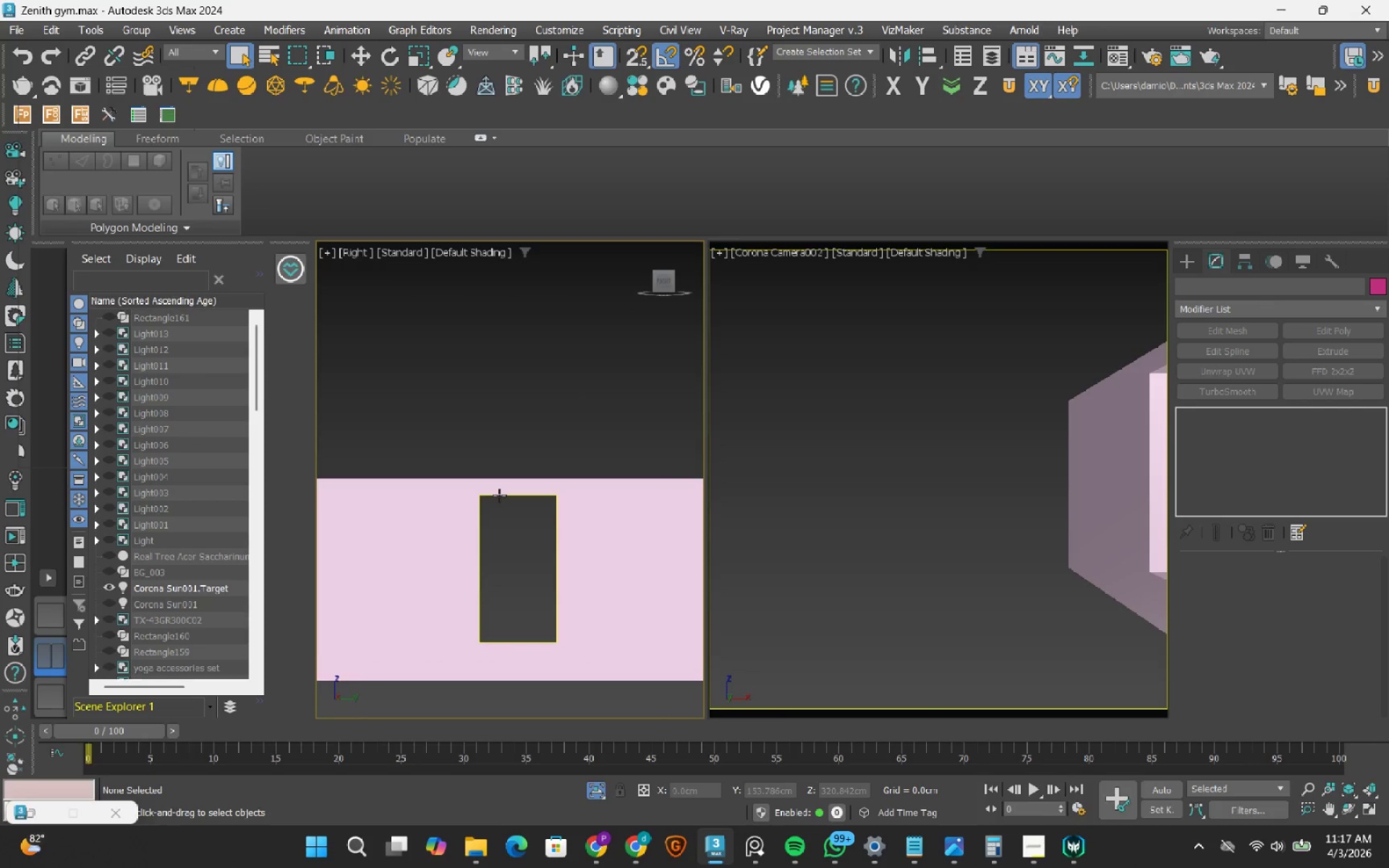 
left_click([499, 495])
 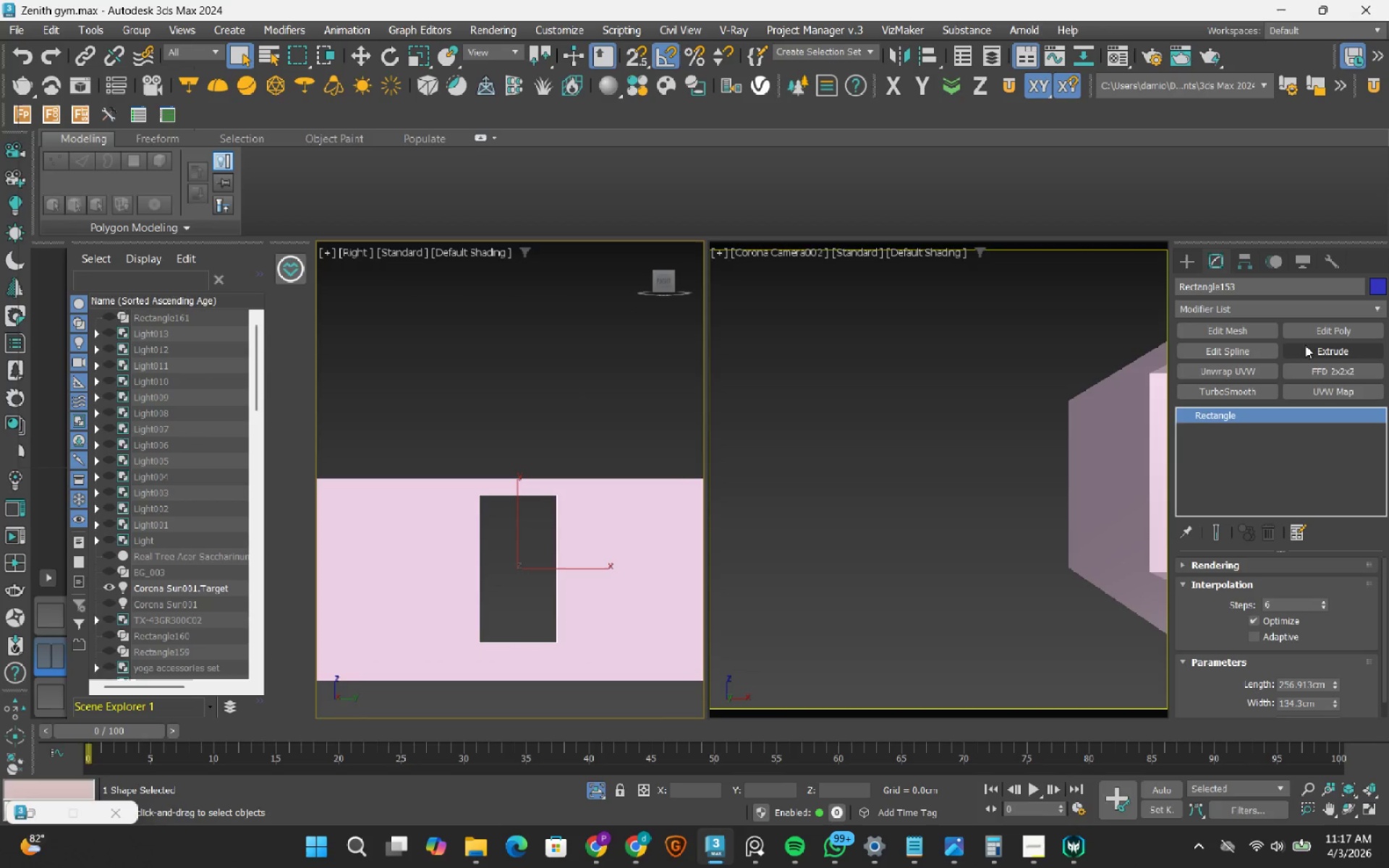 
left_click([1249, 354])
 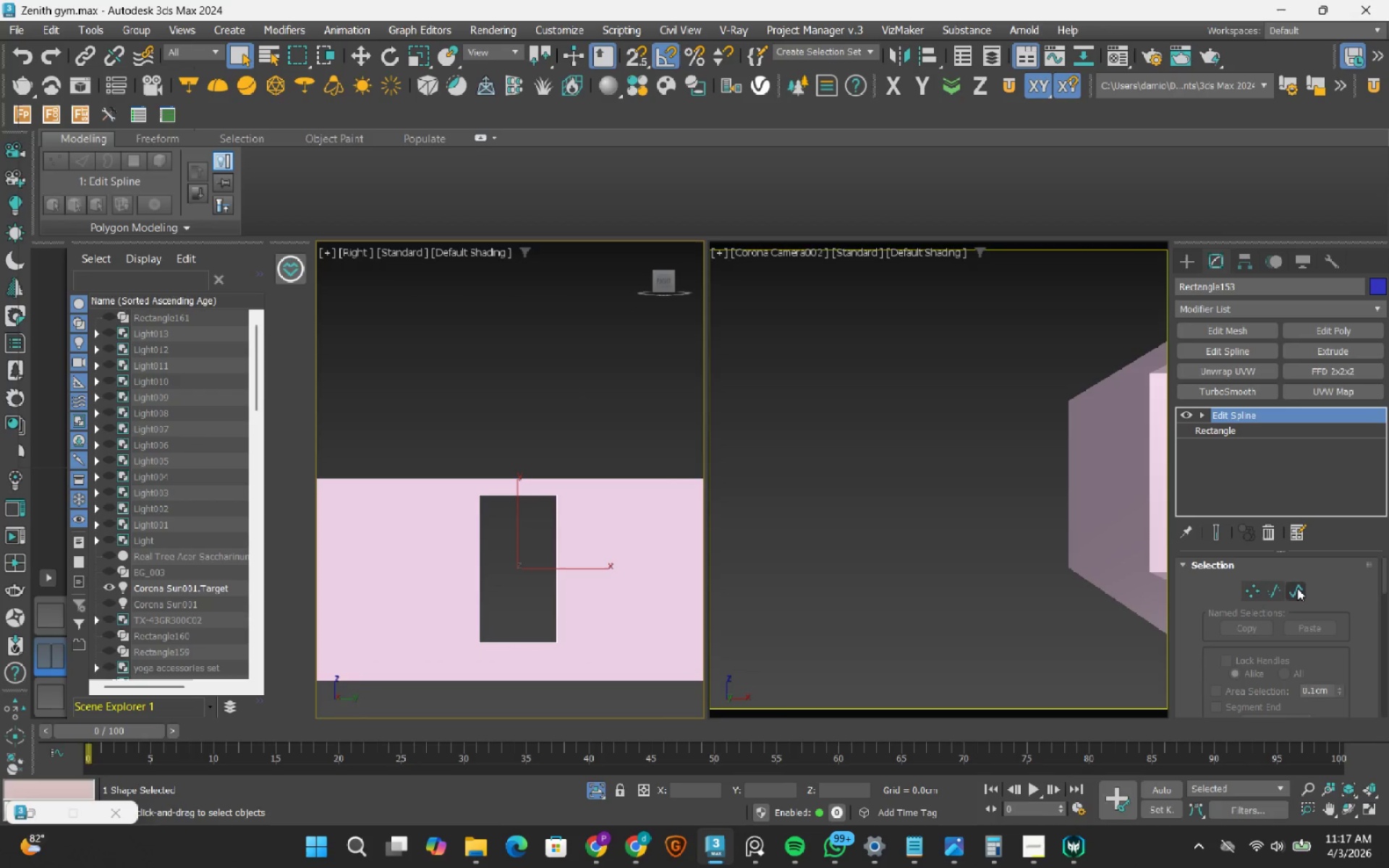 
left_click_drag(start_coordinate=[1298, 590], to_coordinate=[1283, 590])
 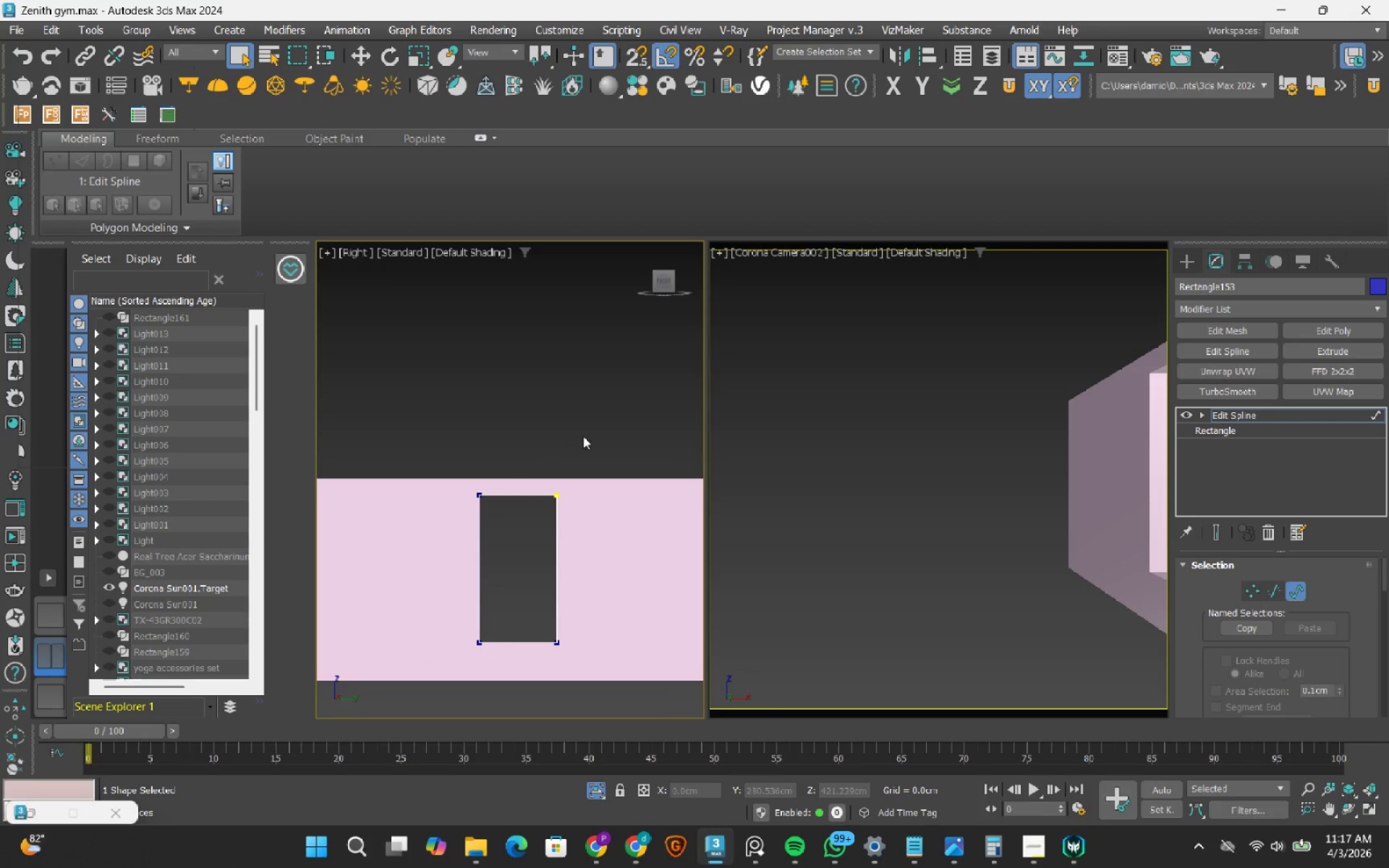 
left_click_drag(start_coordinate=[614, 433], to_coordinate=[480, 535])
 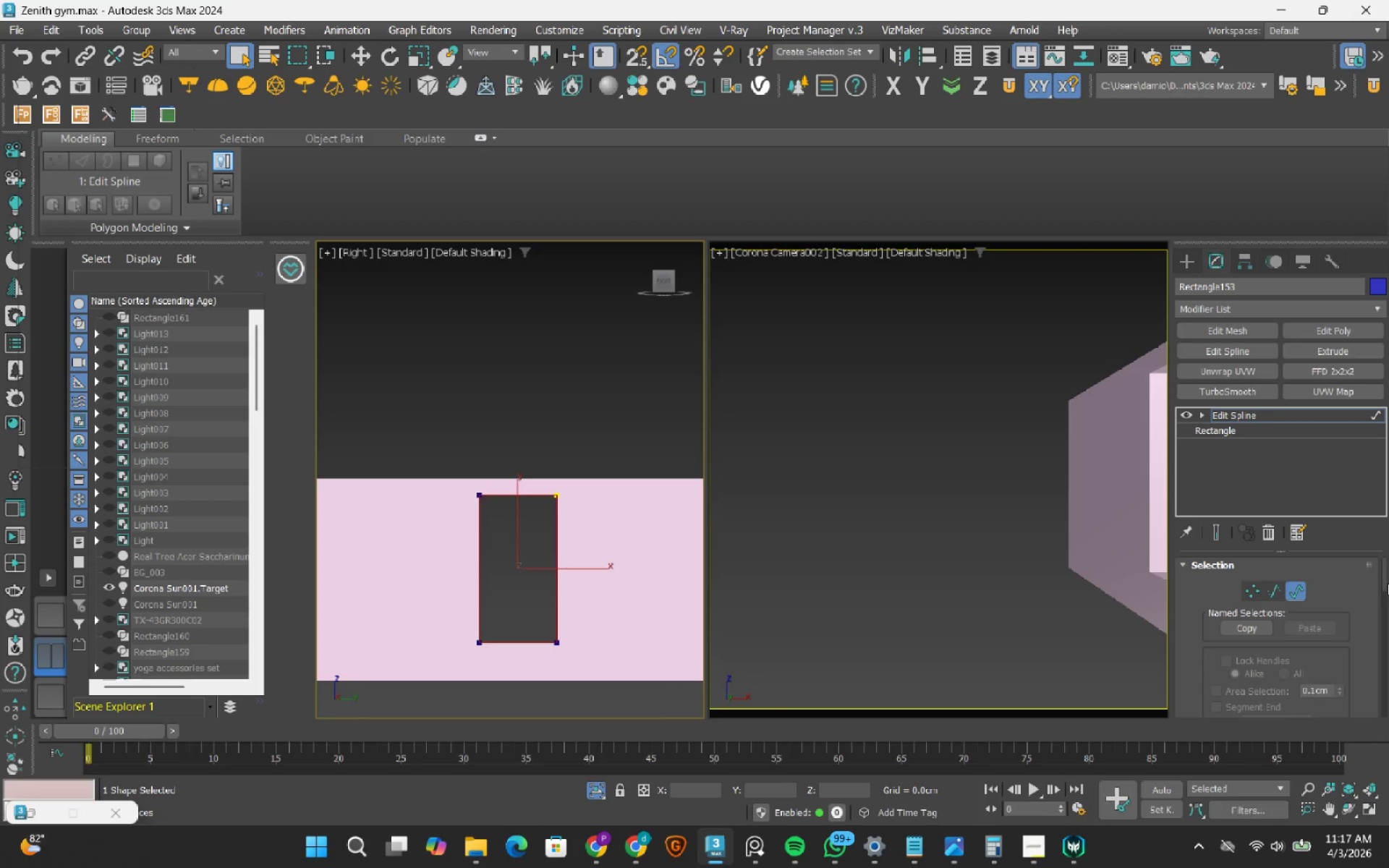 
left_click_drag(start_coordinate=[1385, 576], to_coordinate=[1388, 666])
 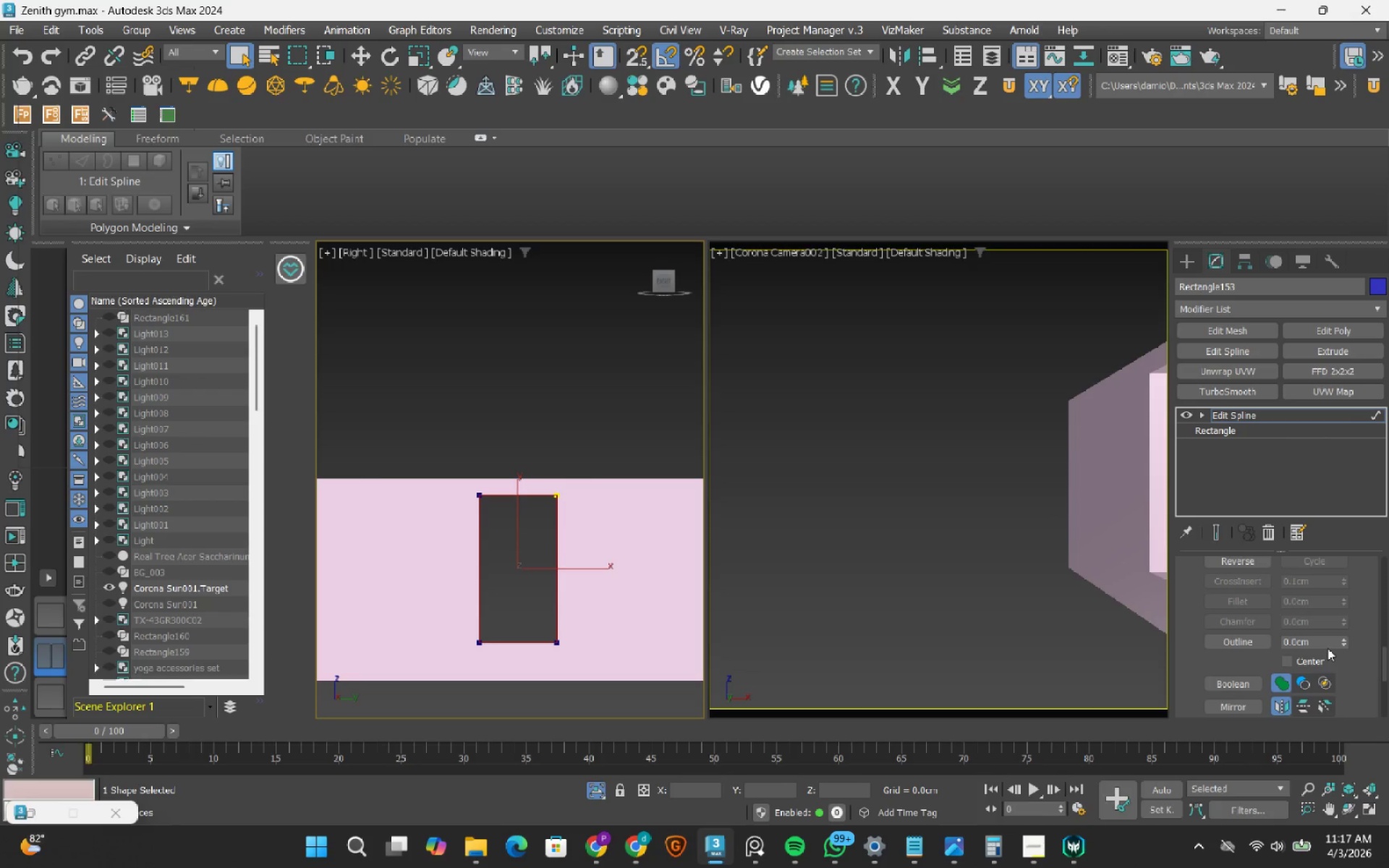 
double_click([1328, 648])
 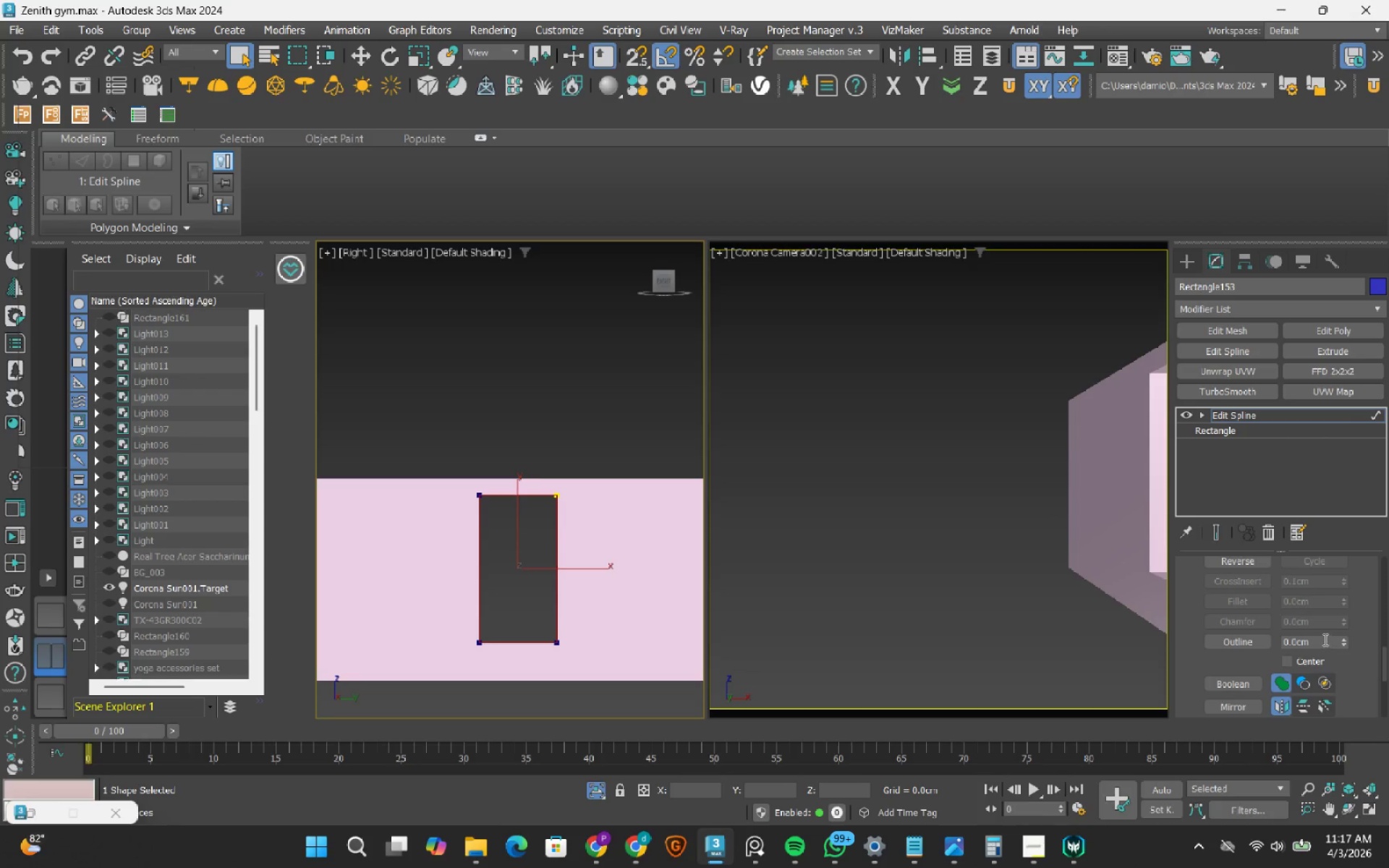 
triple_click([1324, 639])
 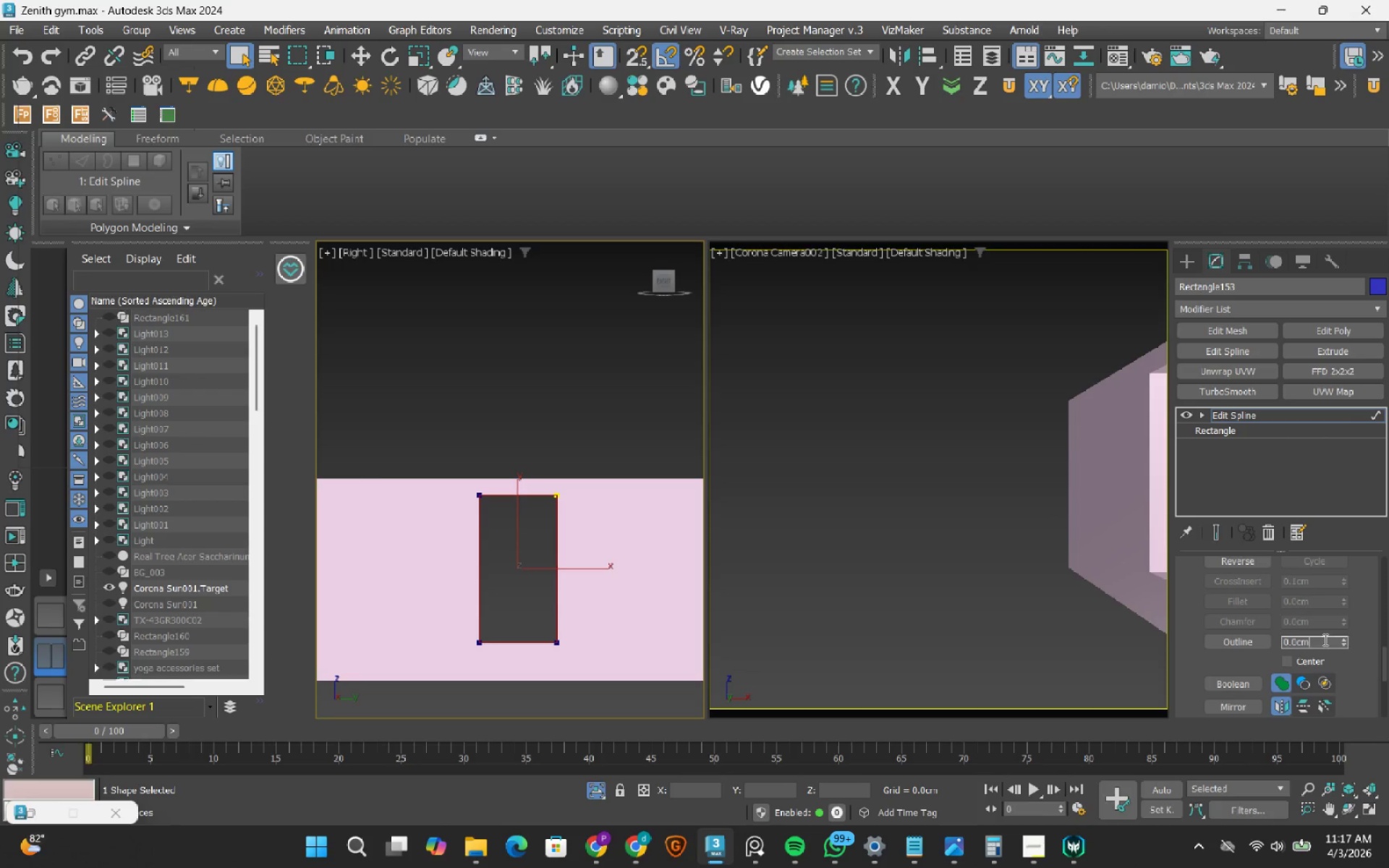 
triple_click([1324, 639])
 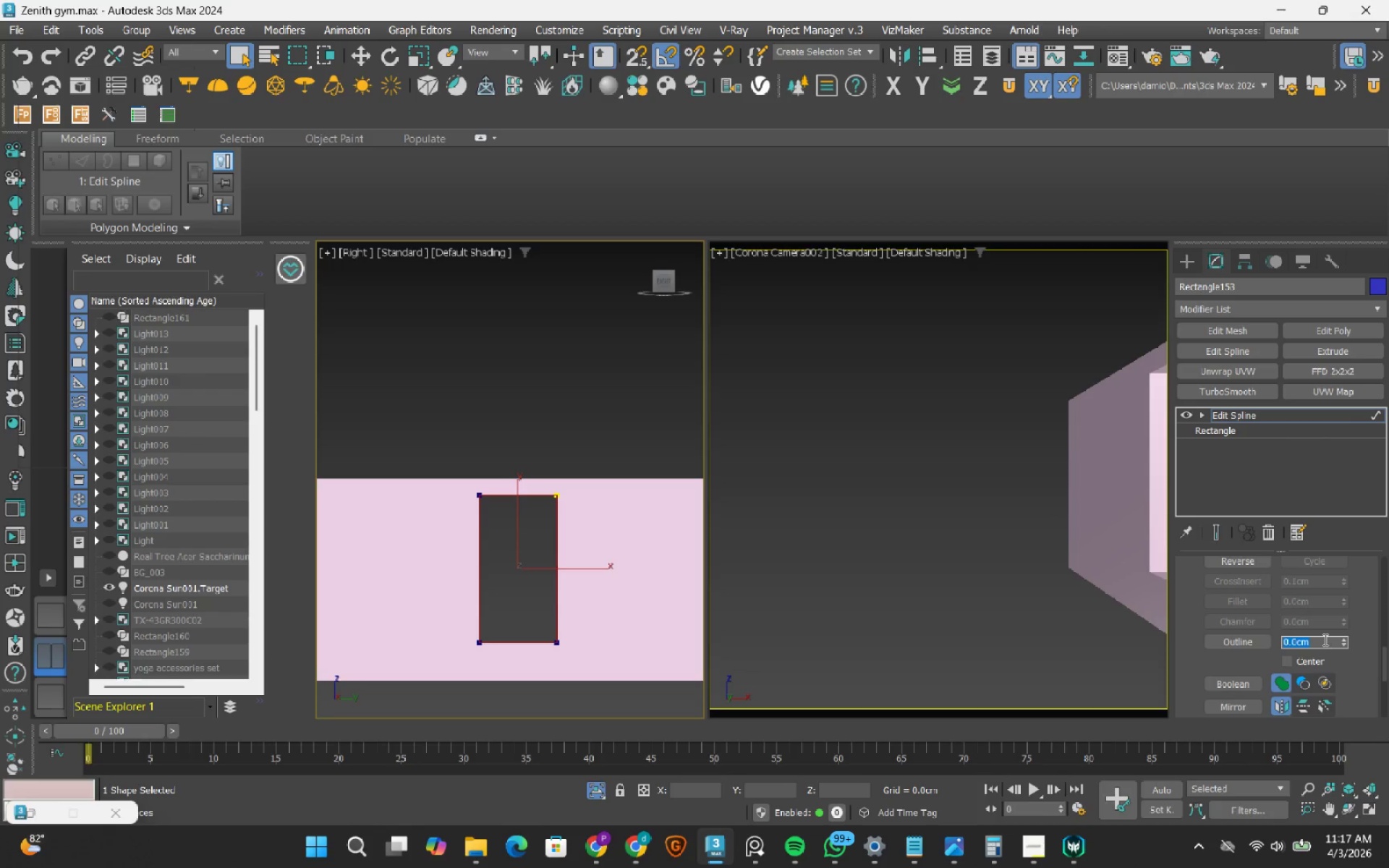 
key(Numpad5)
 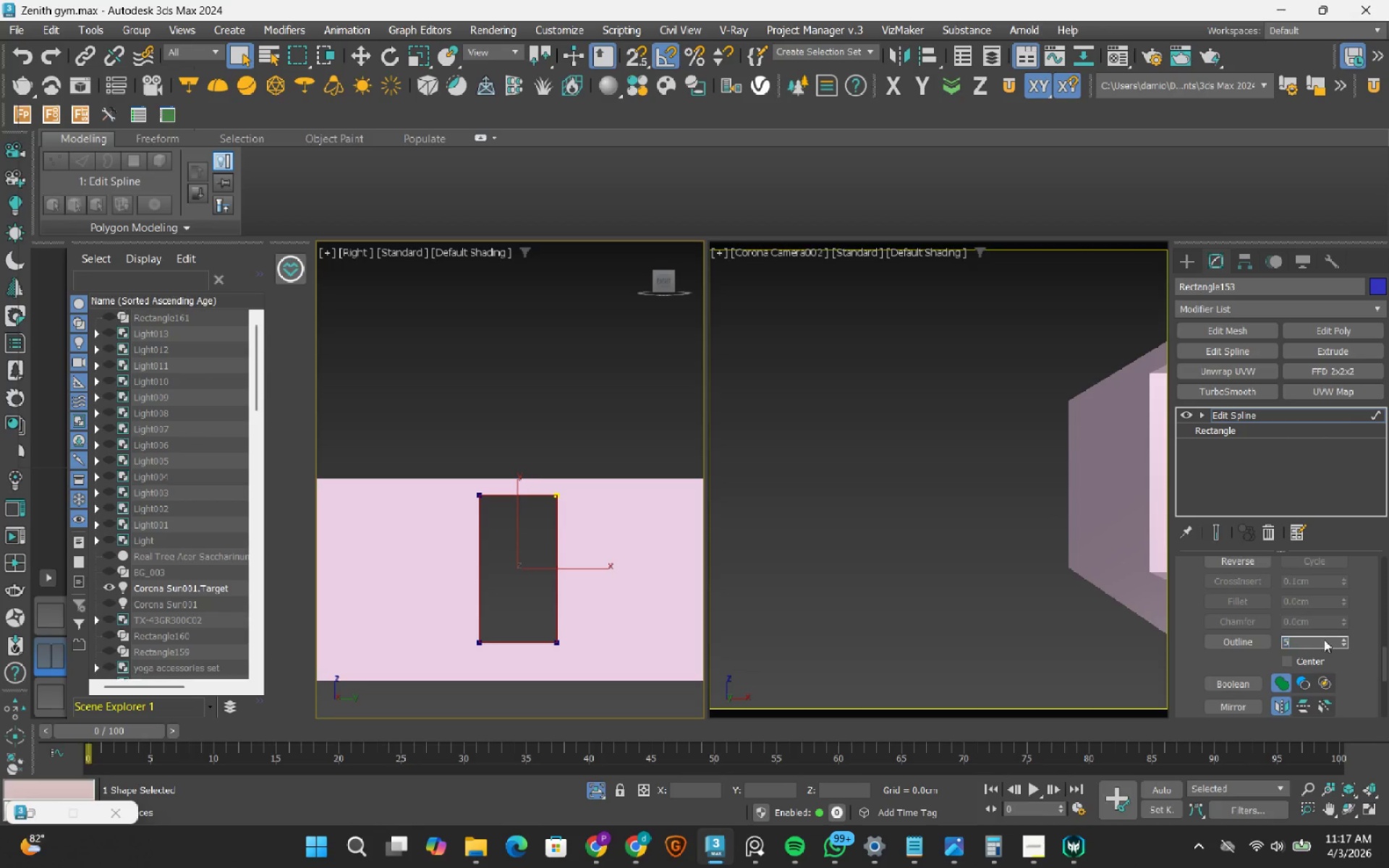 
key(NumpadEnter)
 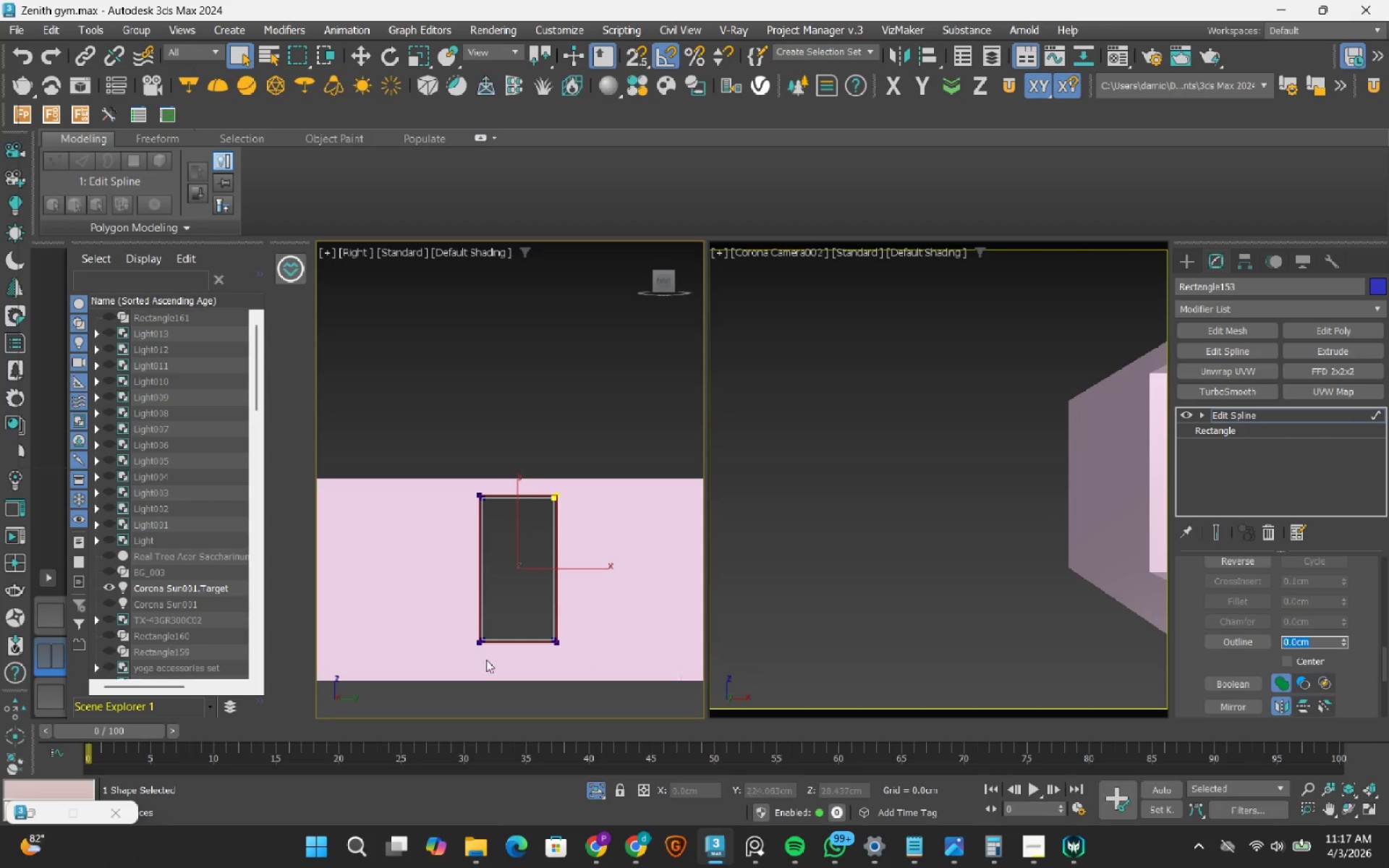 
scroll: coordinate [490, 639], scroll_direction: up, amount: 3.0
 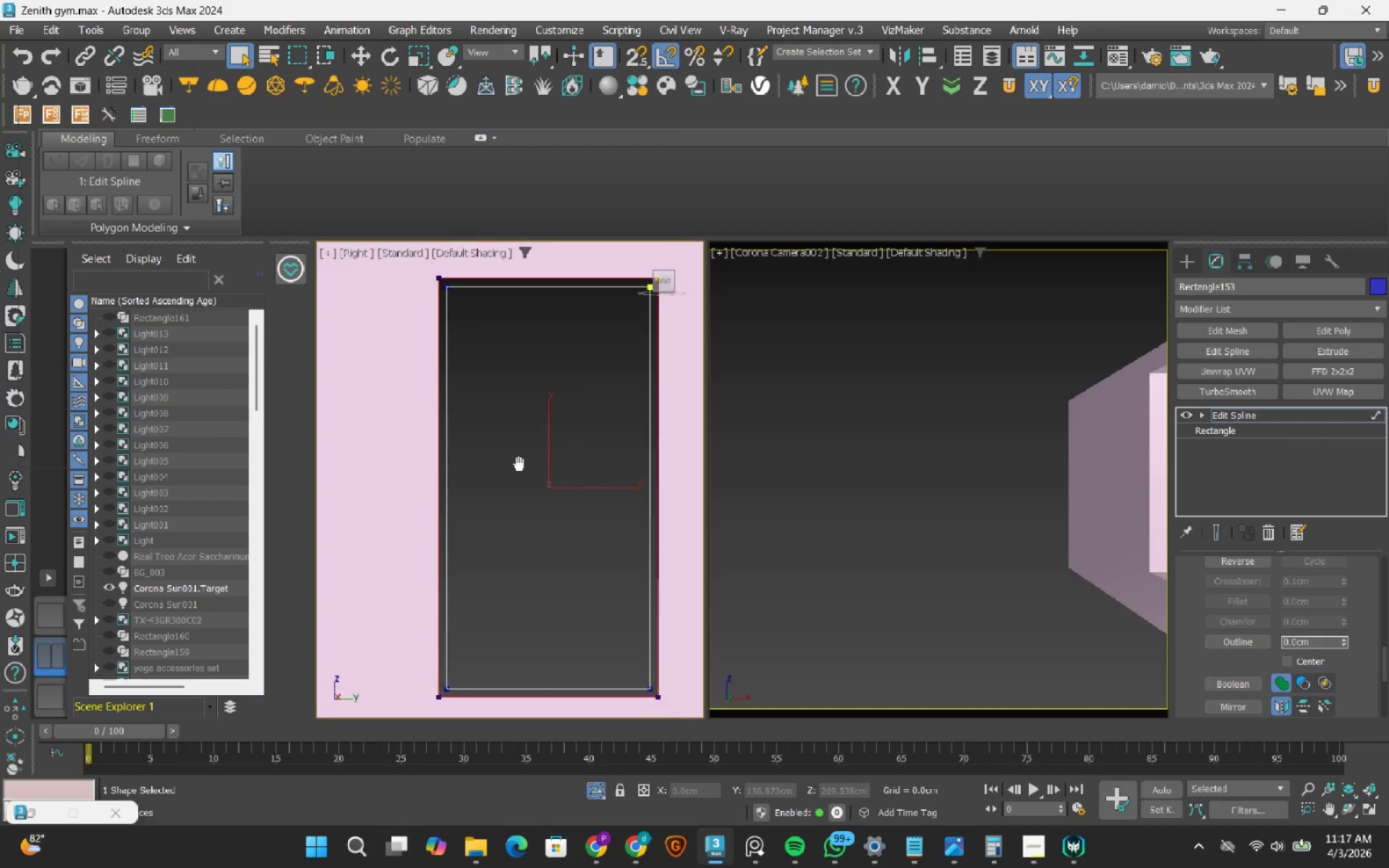 
scroll: coordinate [514, 473], scroll_direction: down, amount: 2.0
 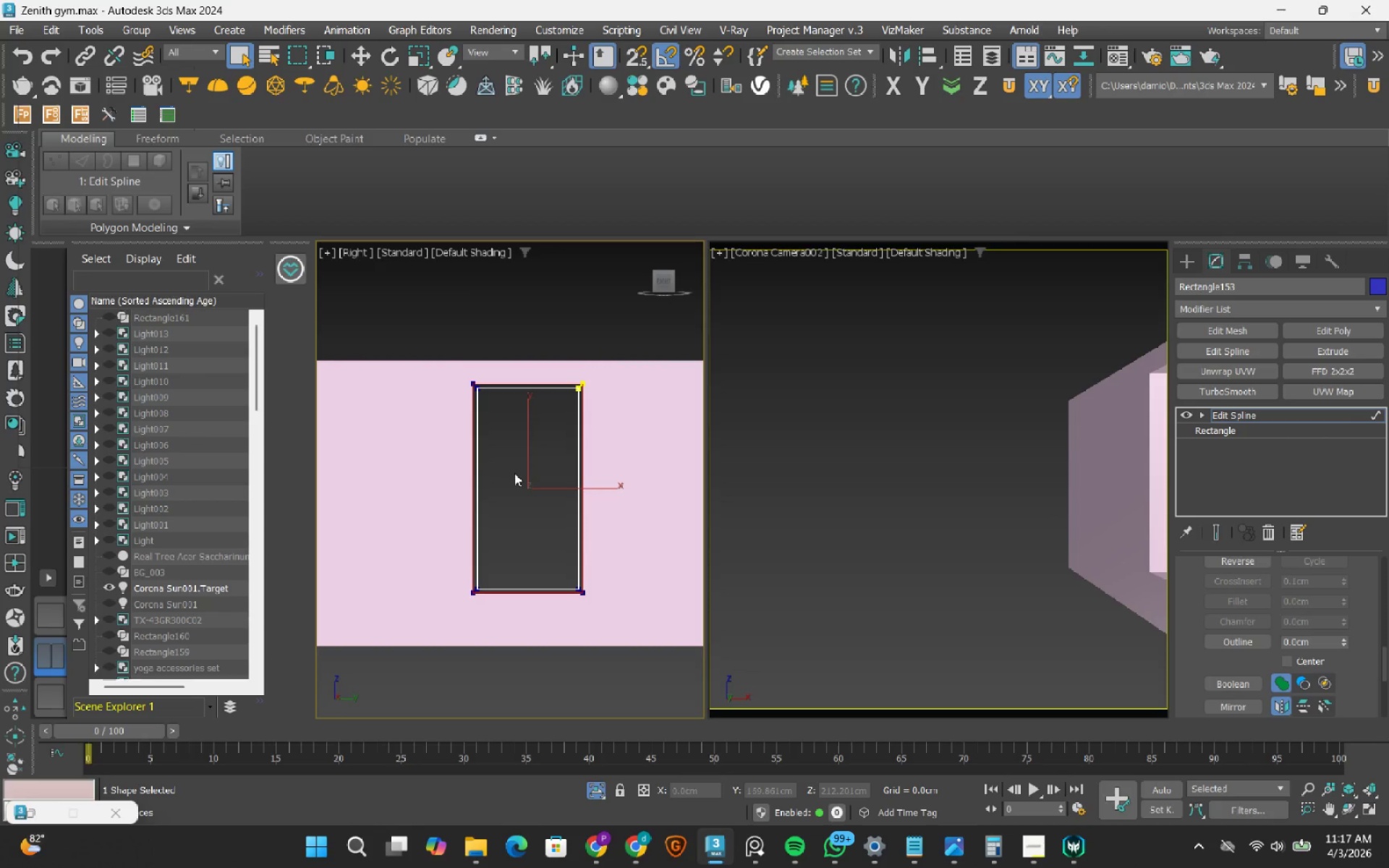 
key(F3)
 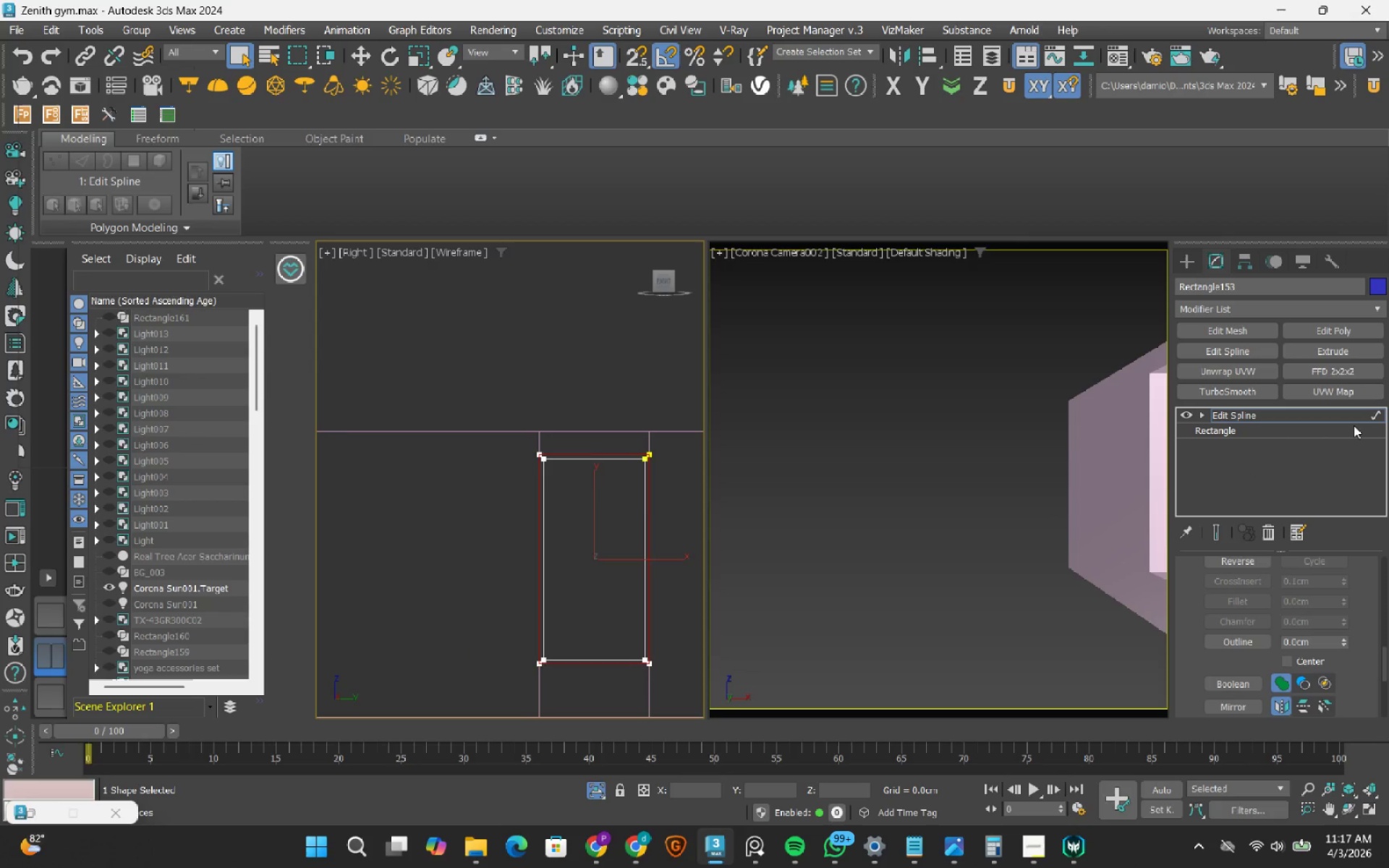 
left_click([1381, 411])
 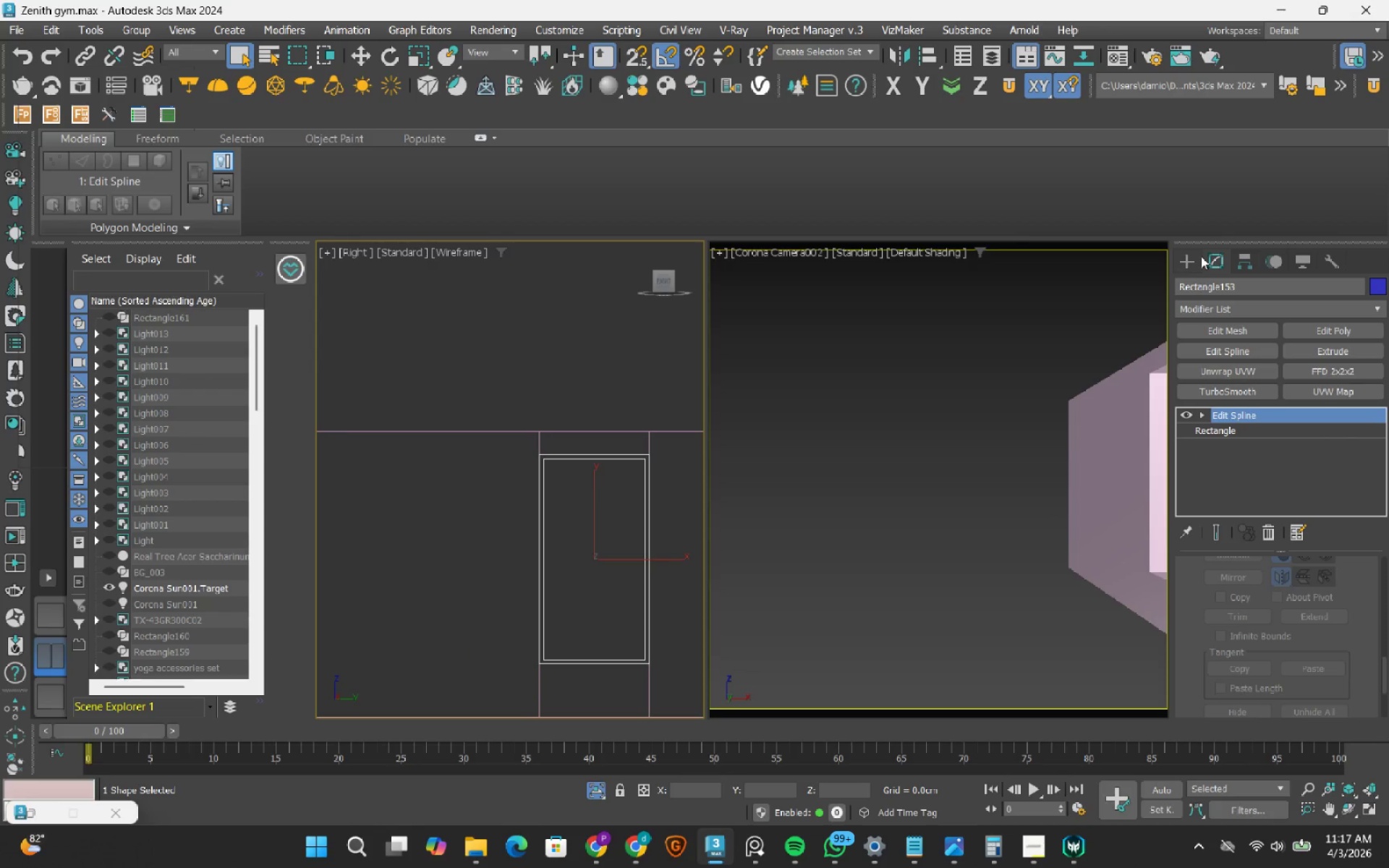 
left_click([1194, 263])
 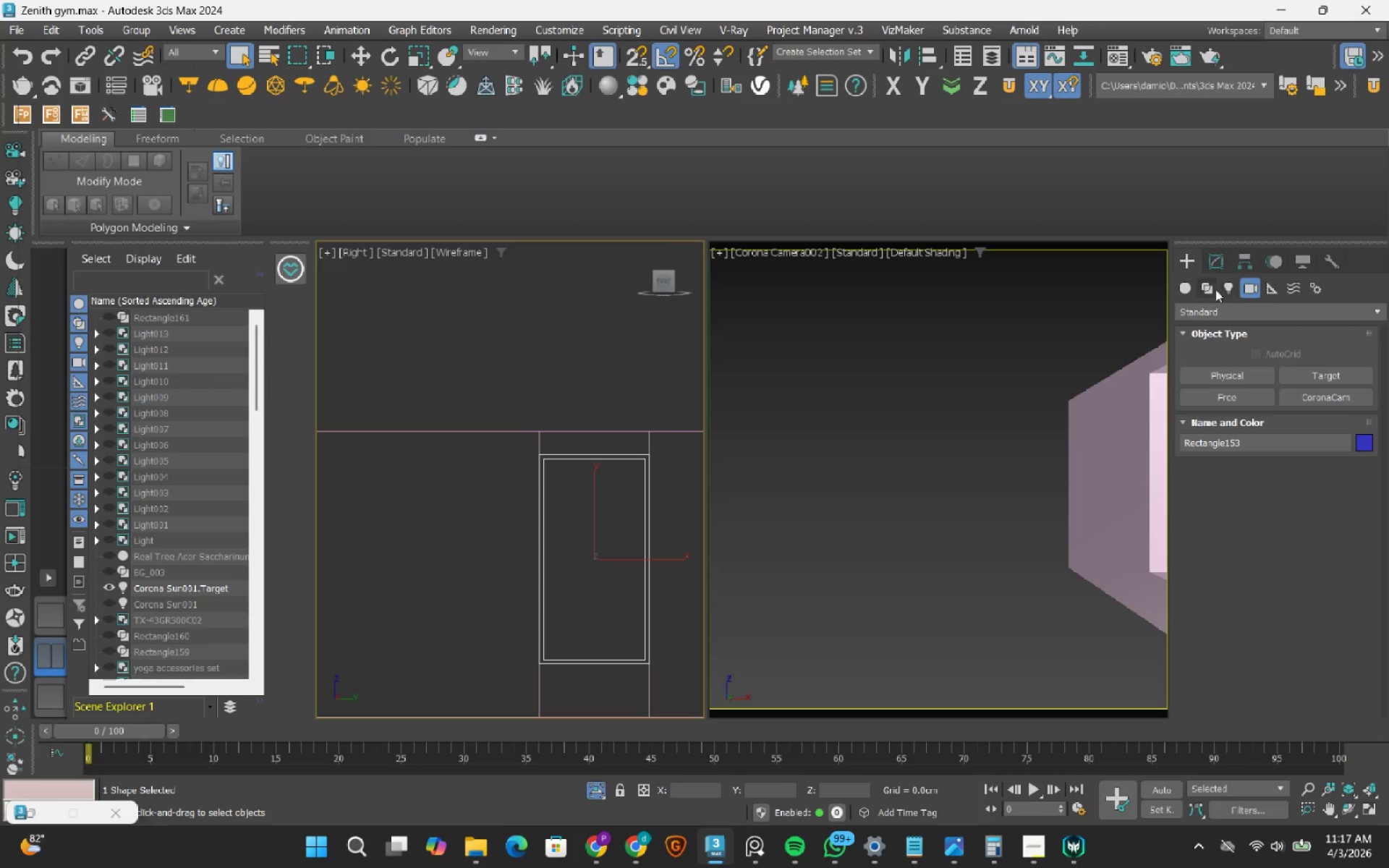 
left_click_drag(start_coordinate=[1215, 286], to_coordinate=[1207, 286])
 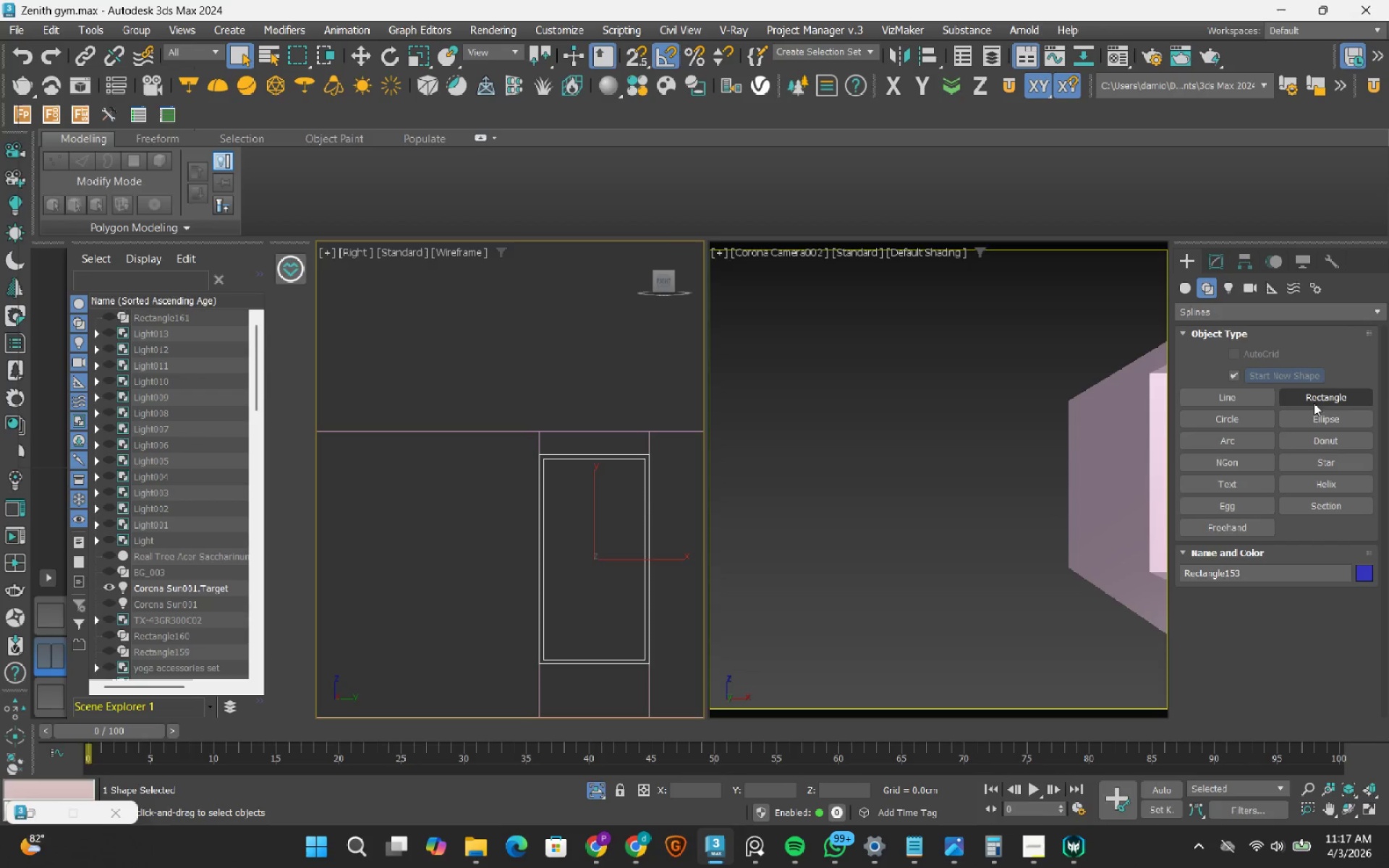 
left_click([1314, 401])
 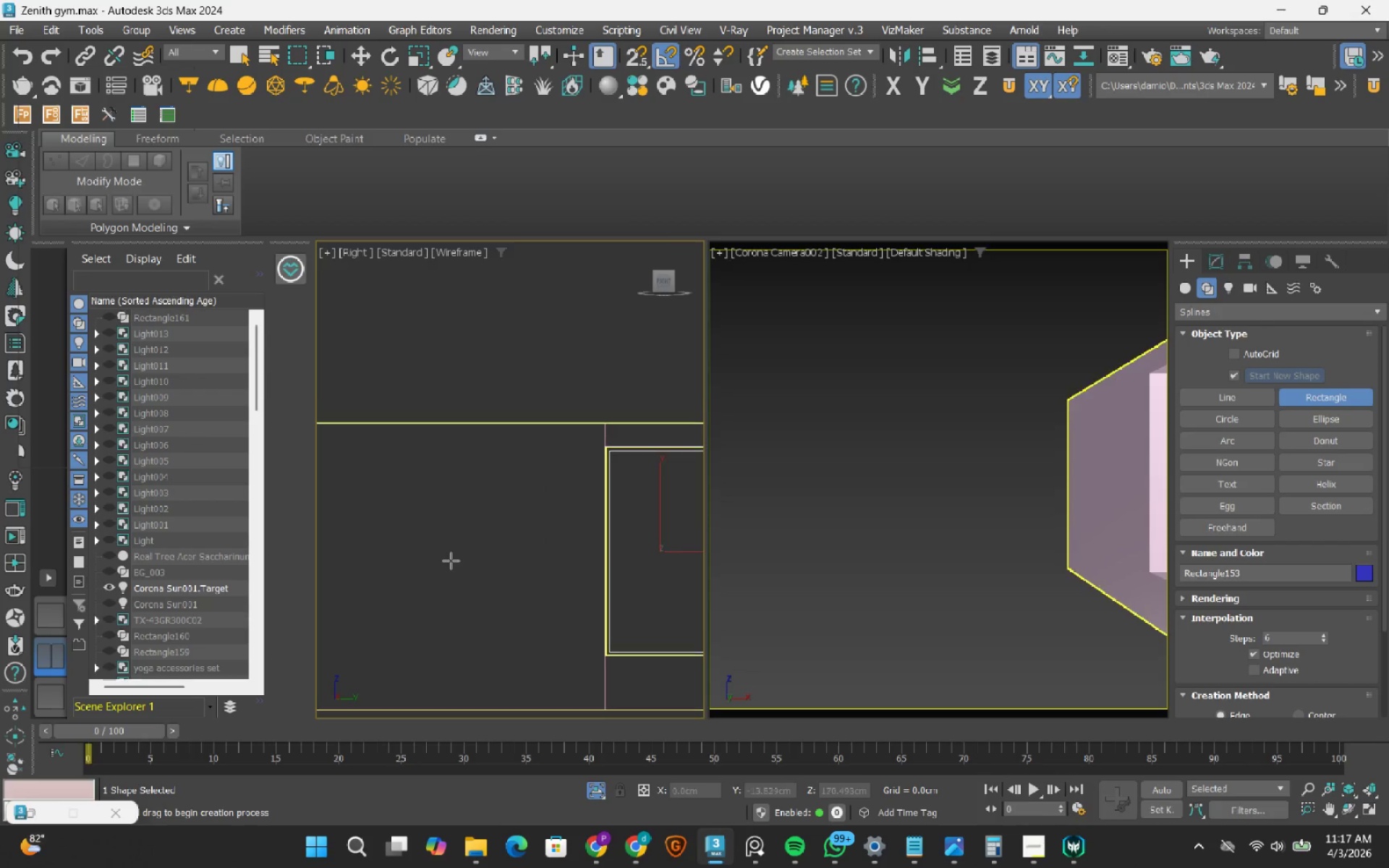 
left_click_drag(start_coordinate=[391, 529], to_coordinate=[563, 564])
 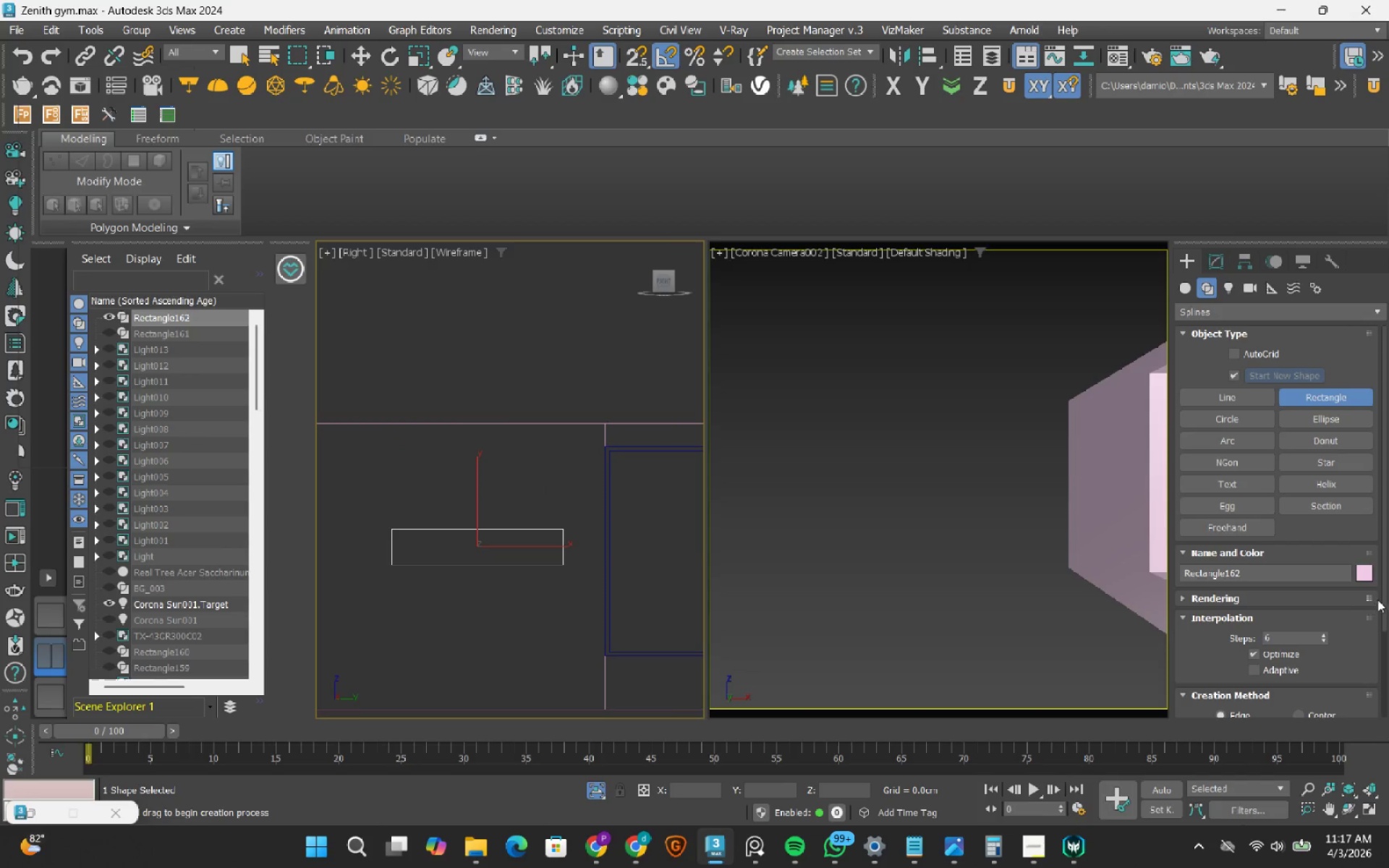 
left_click_drag(start_coordinate=[1384, 594], to_coordinate=[1378, 698])
 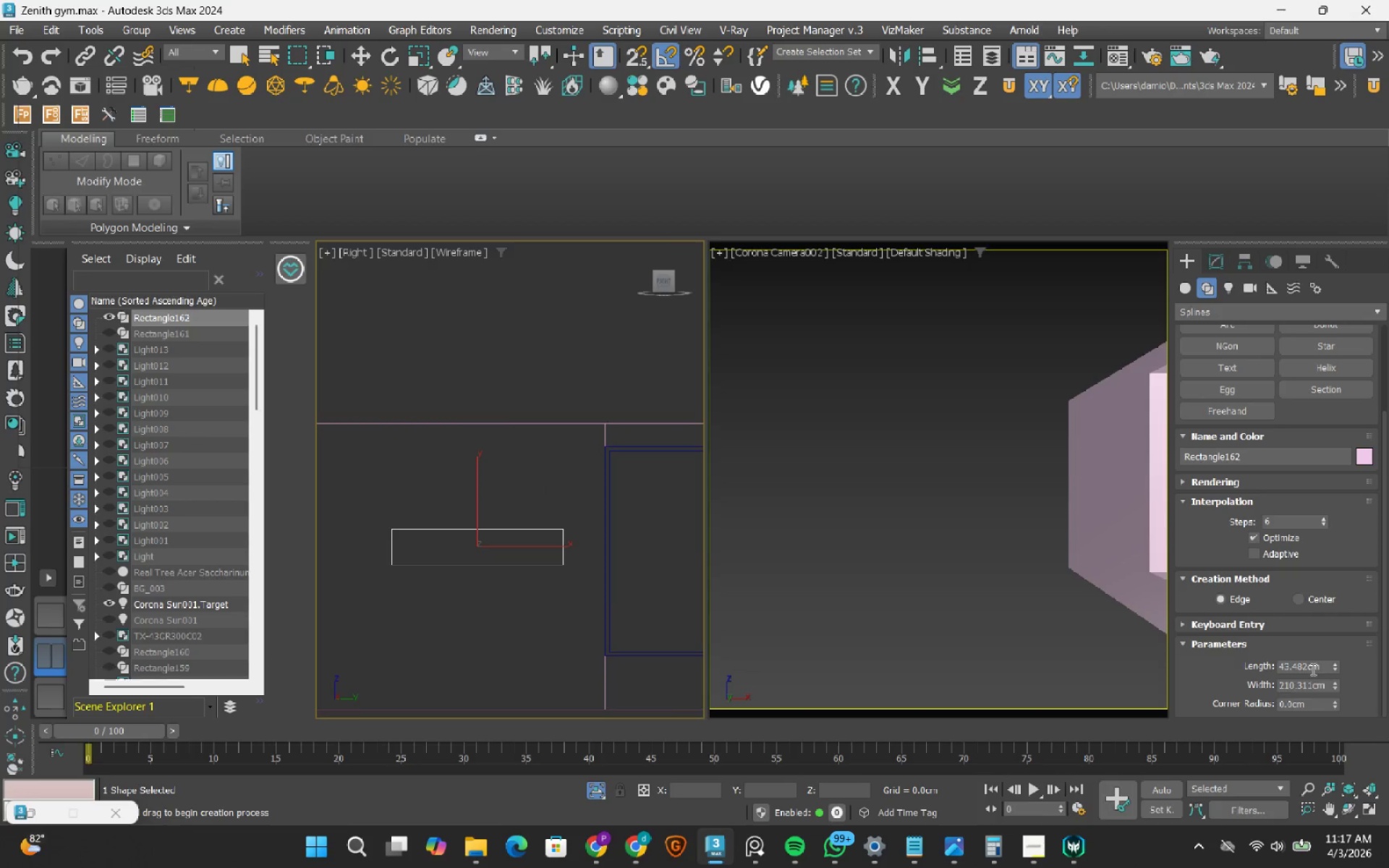 
double_click([1312, 669])
 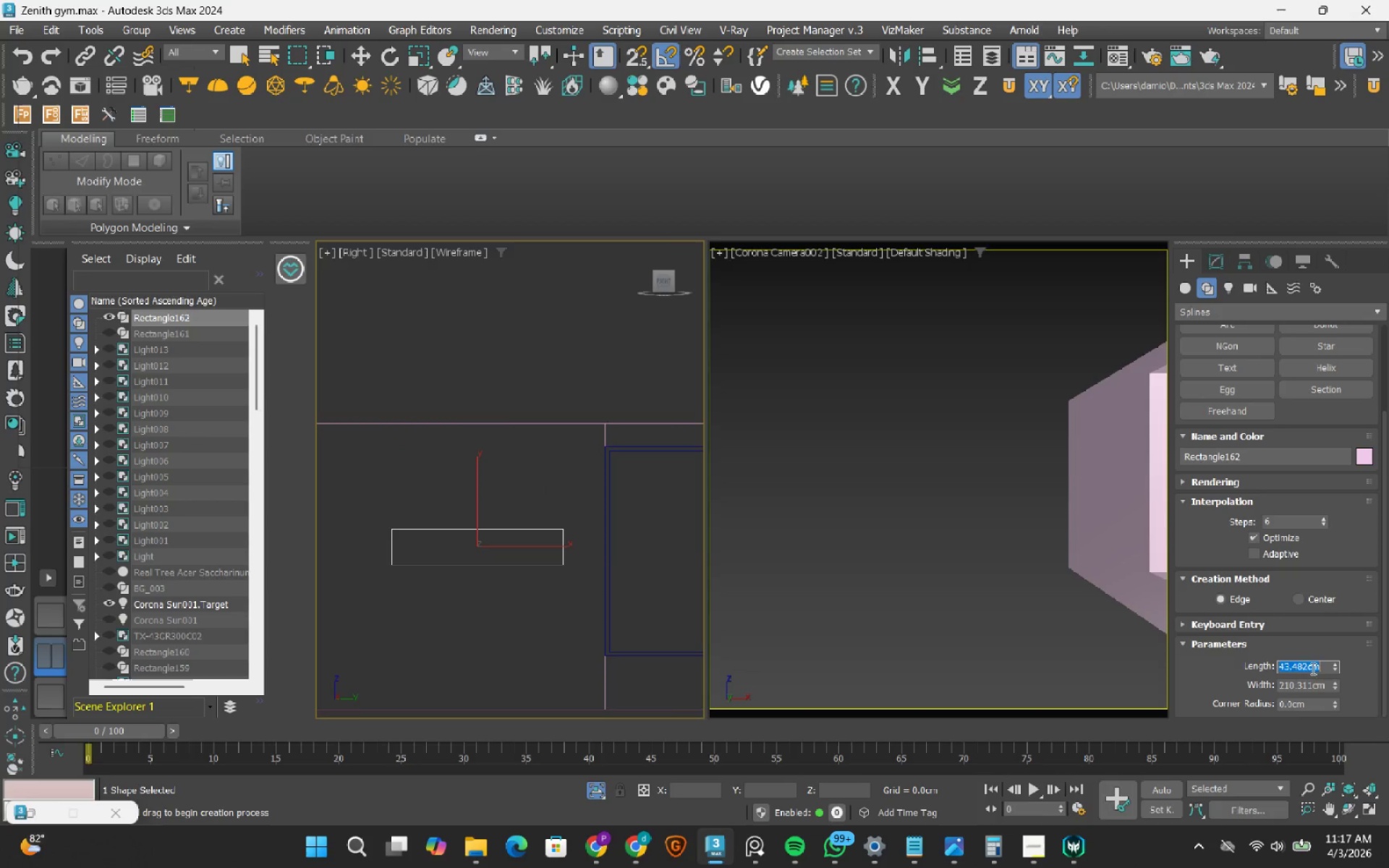 
key(Numpad5)
 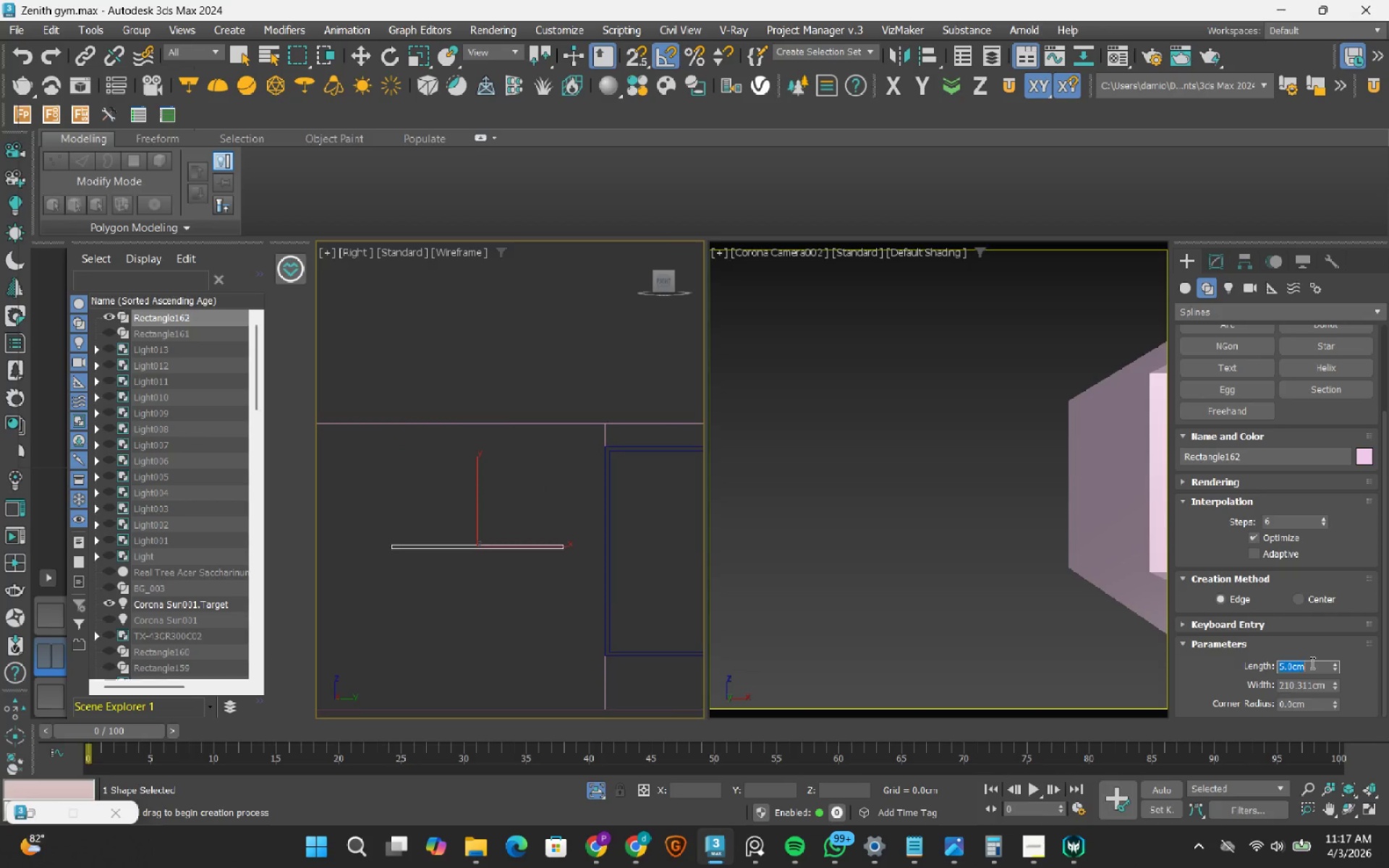 
key(NumpadEnter)
type(ws)
 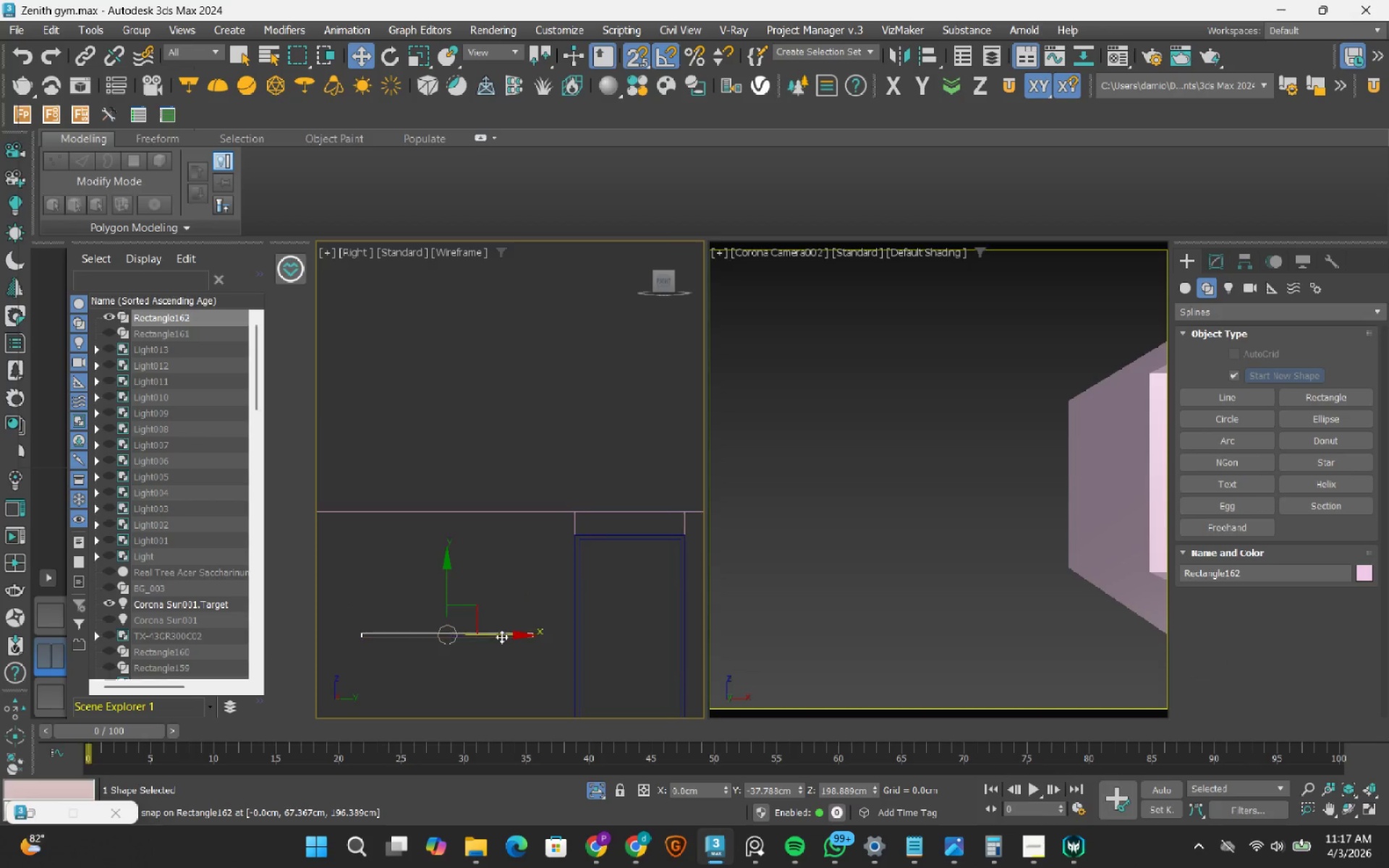 
left_click_drag(start_coordinate=[501, 637], to_coordinate=[616, 539])
 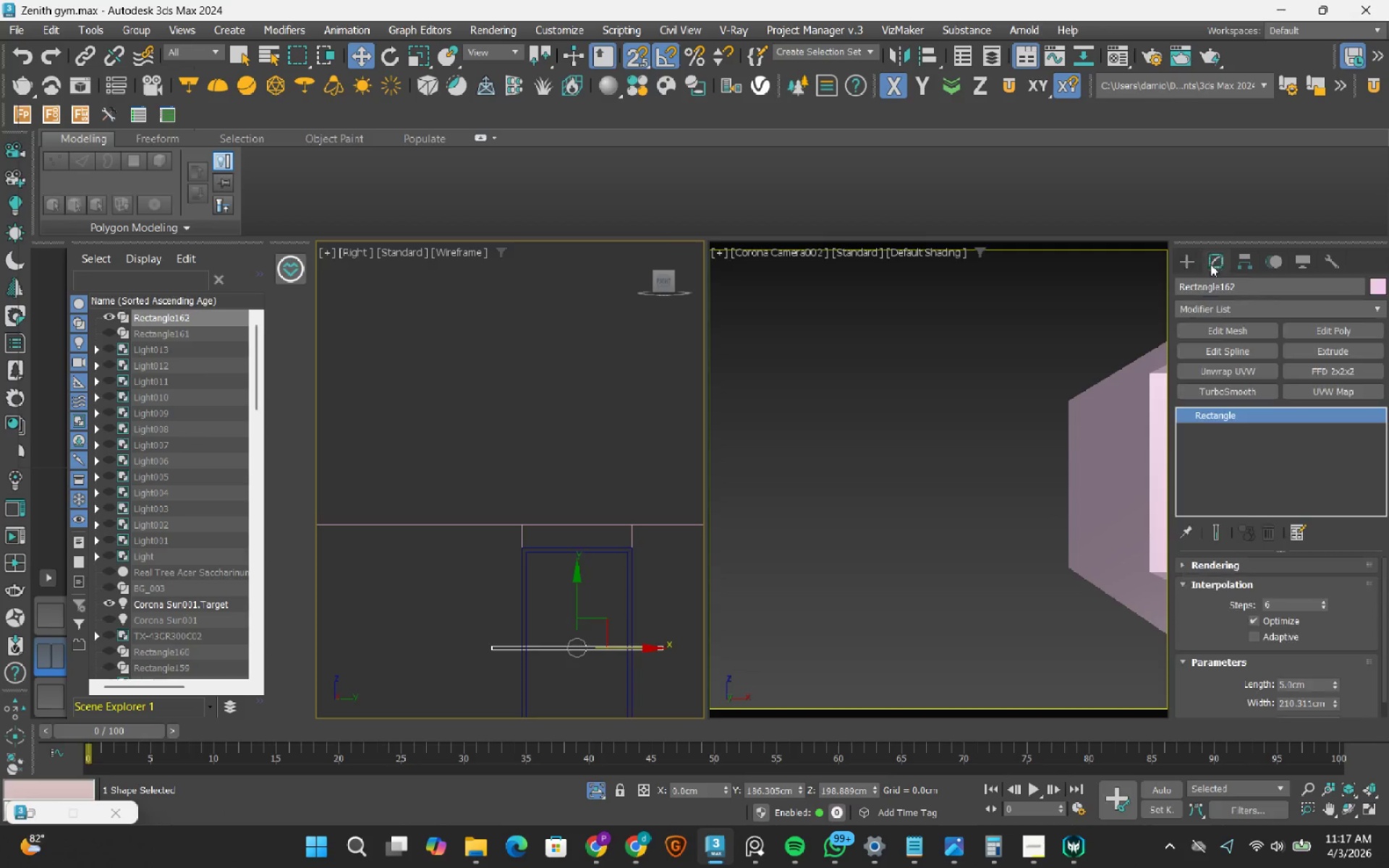 
left_click_drag(start_coordinate=[1218, 355], to_coordinate=[1178, 362])
 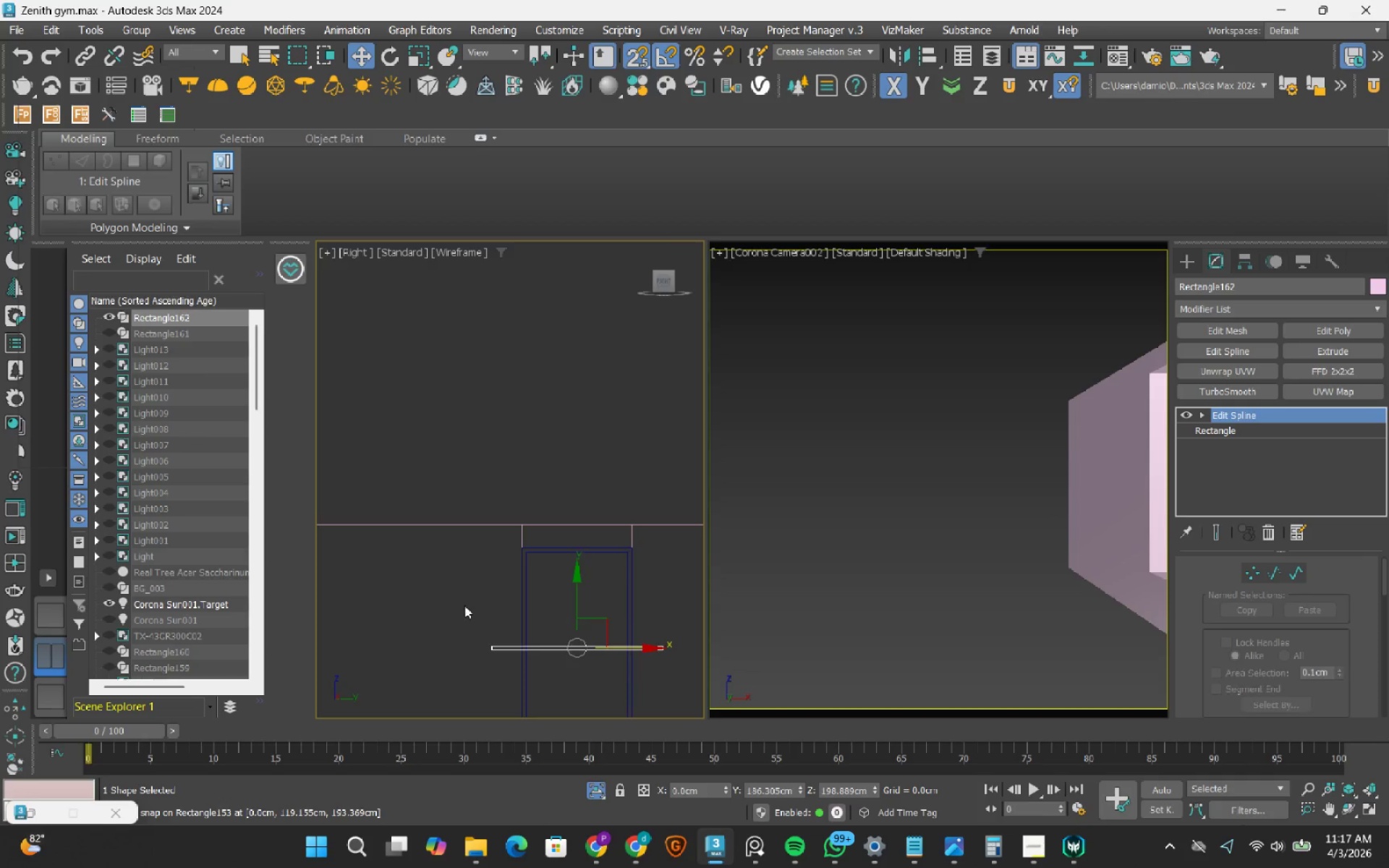 
left_click_drag(start_coordinate=[464, 600], to_coordinate=[476, 606])
 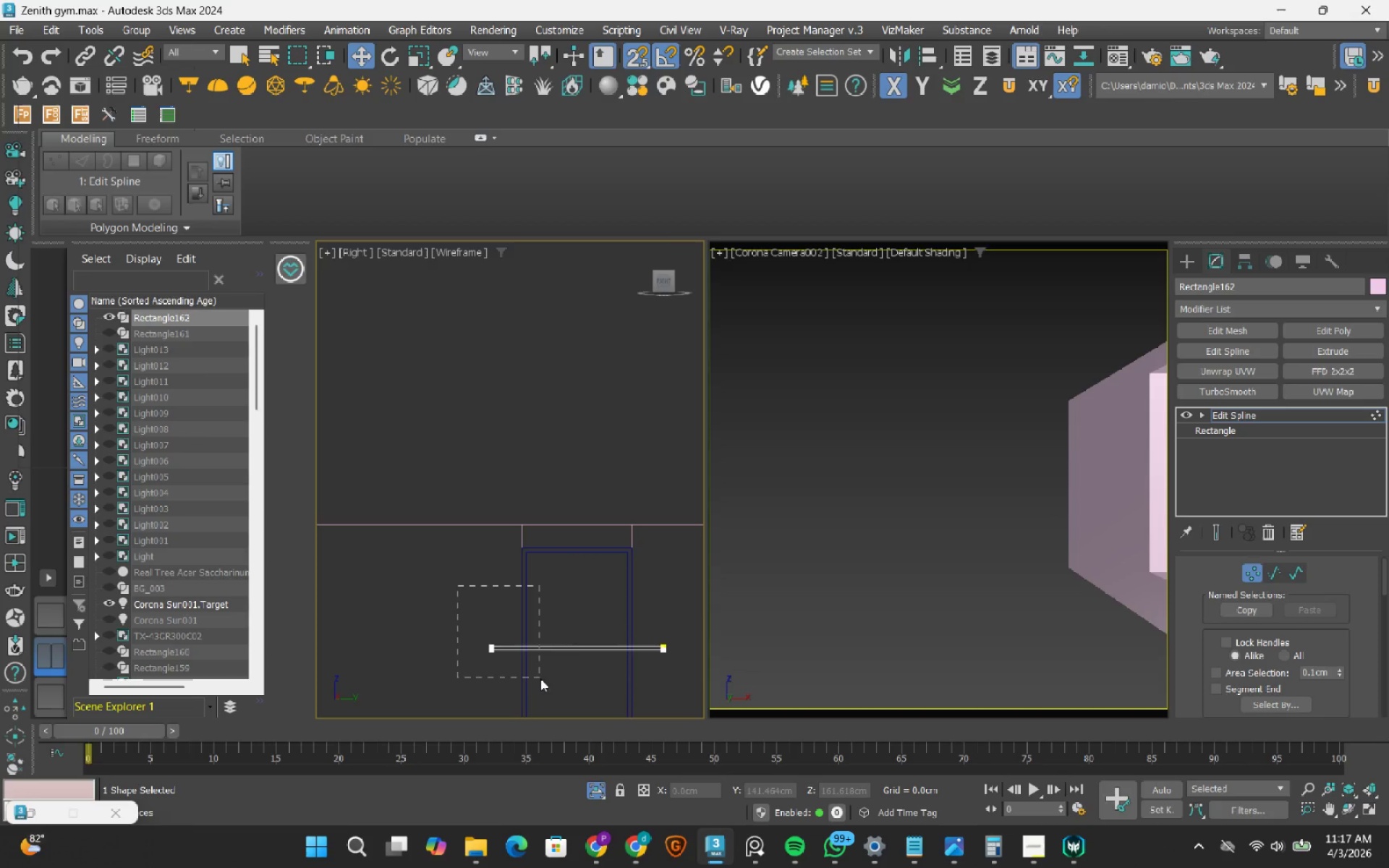 
key(1)
 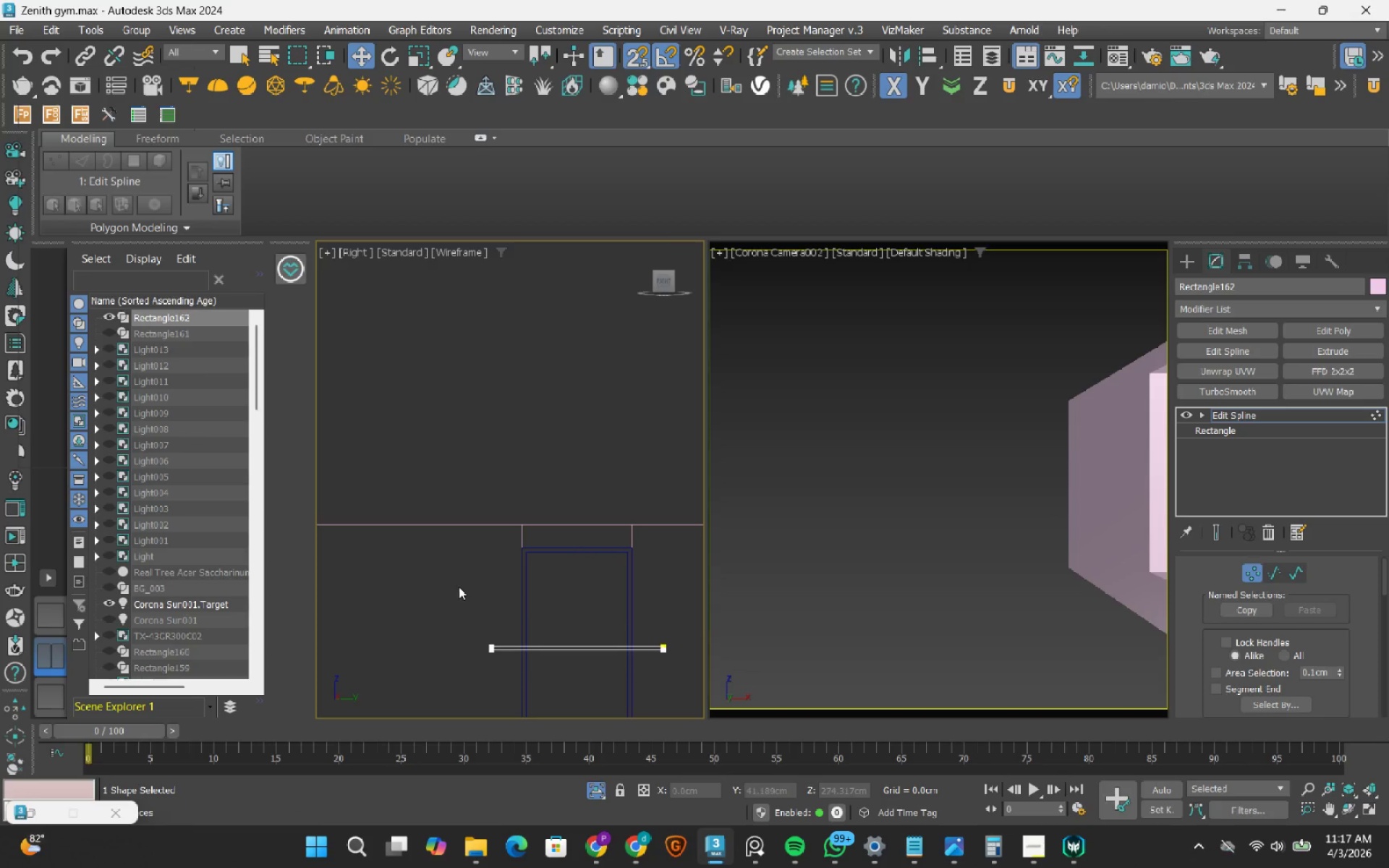 
left_click_drag(start_coordinate=[459, 587], to_coordinate=[540, 678])
 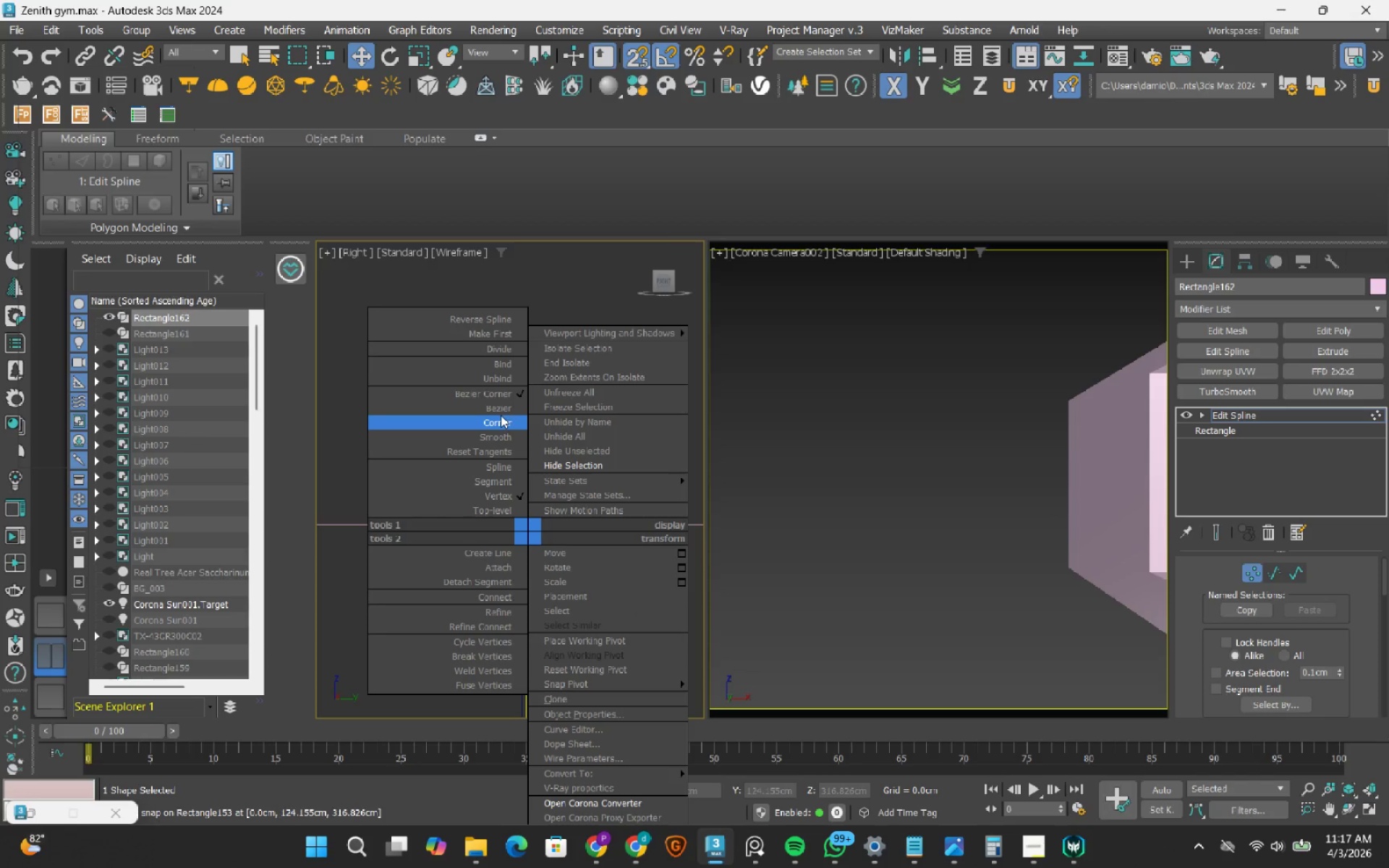 
left_click_drag(start_coordinate=[498, 421], to_coordinate=[498, 446])
 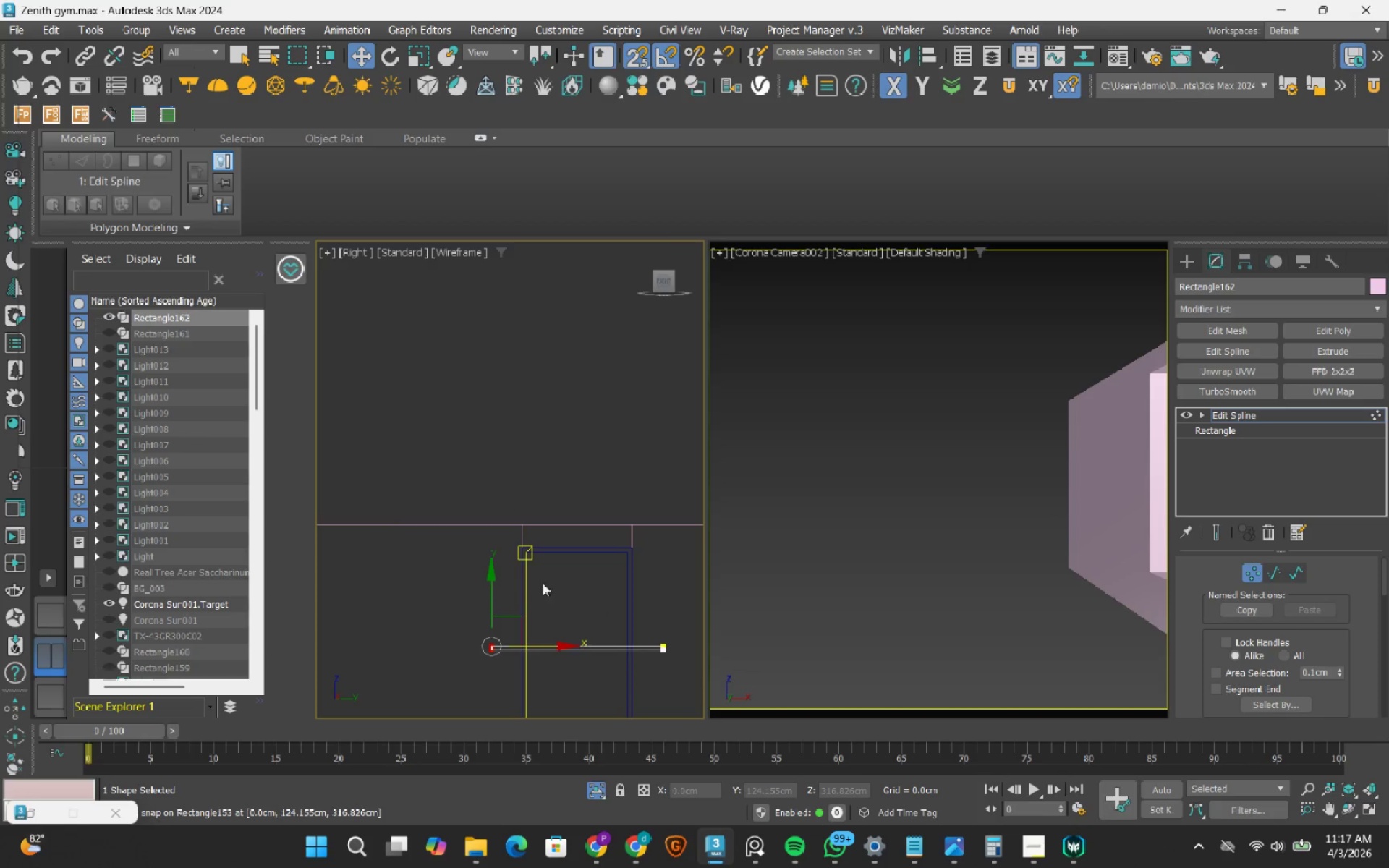 
left_click_drag(start_coordinate=[555, 587], to_coordinate=[694, 702])
 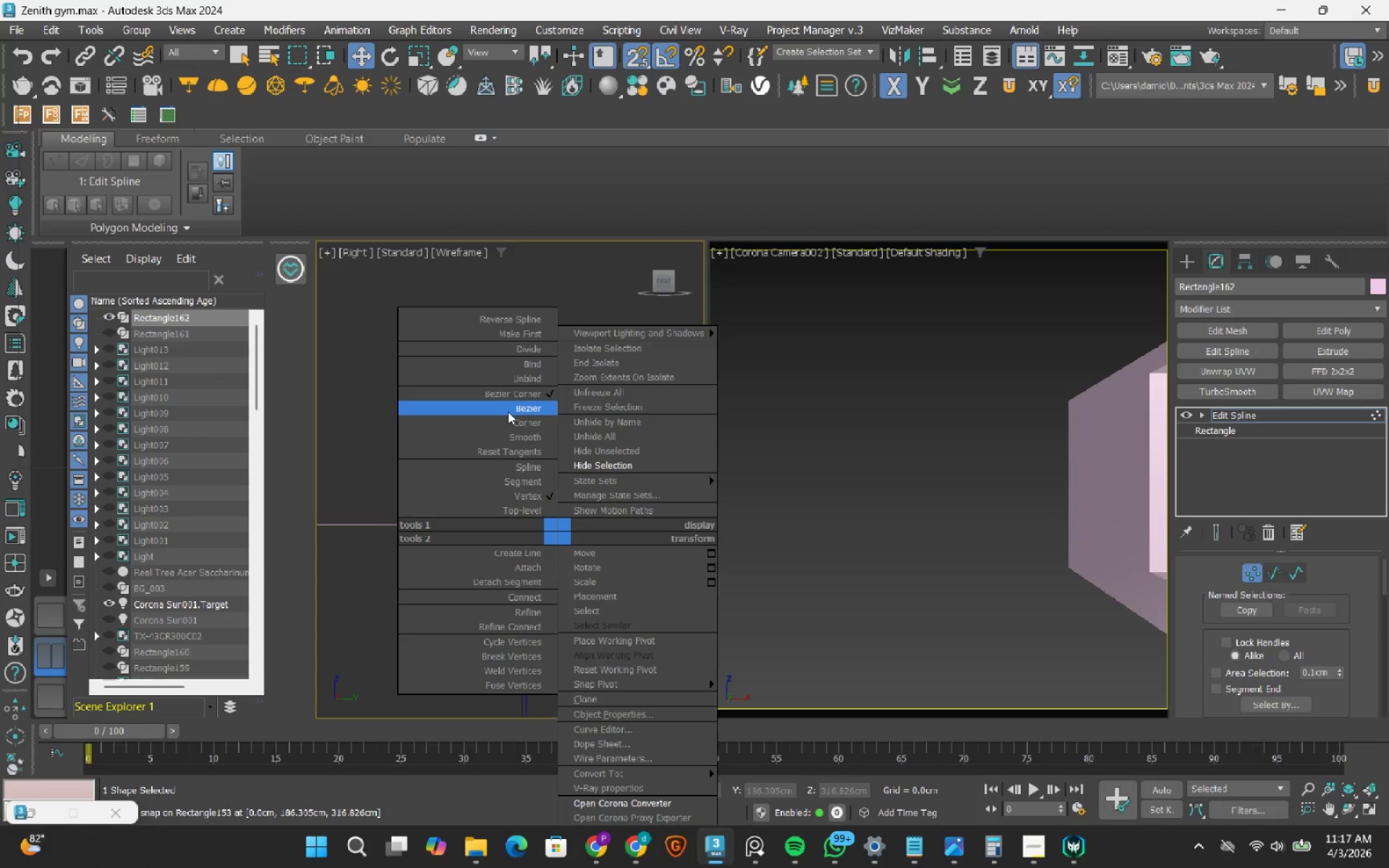 
left_click_drag(start_coordinate=[508, 422], to_coordinate=[508, 454])
 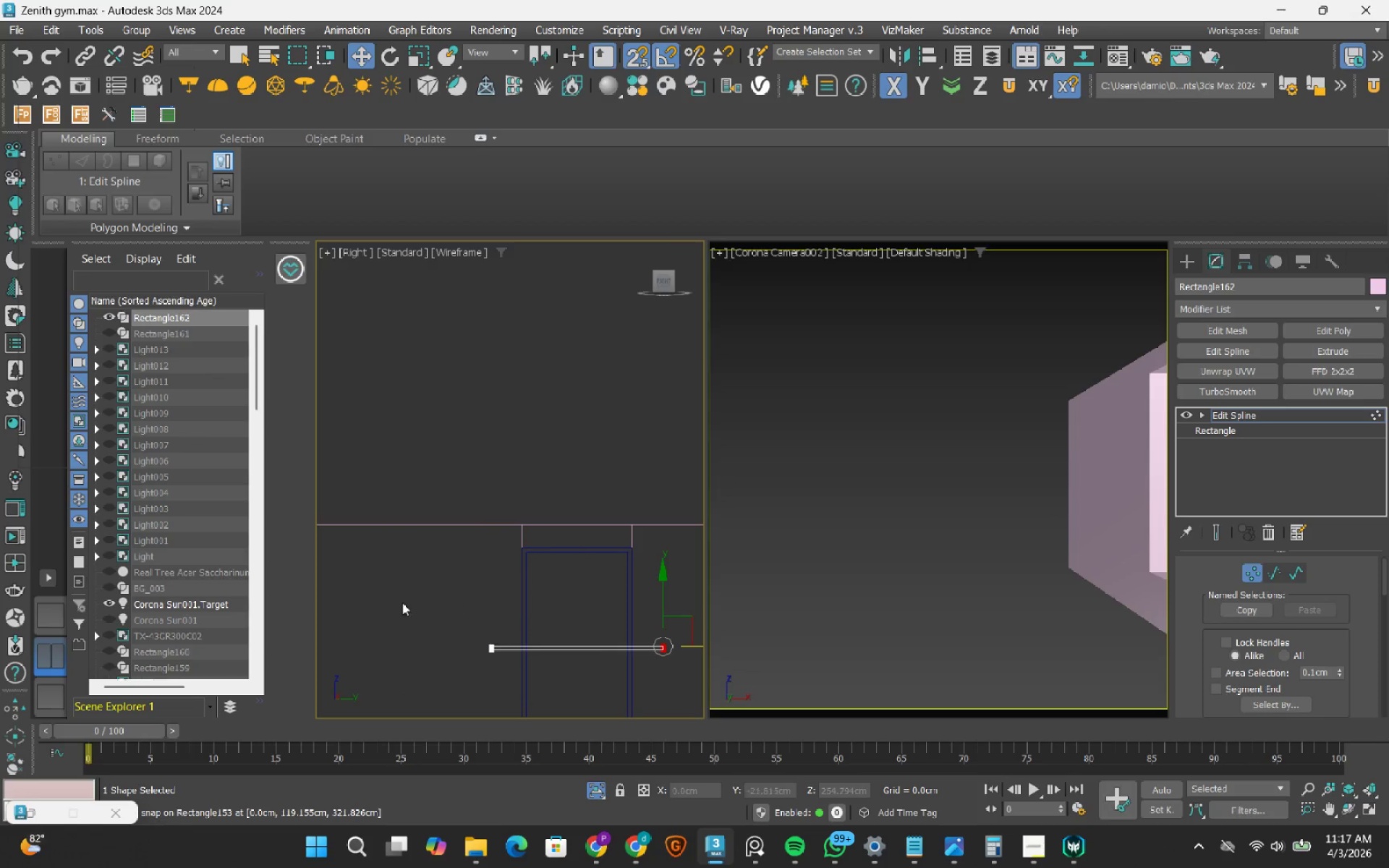 
left_click_drag(start_coordinate=[404, 605], to_coordinate=[506, 719])
 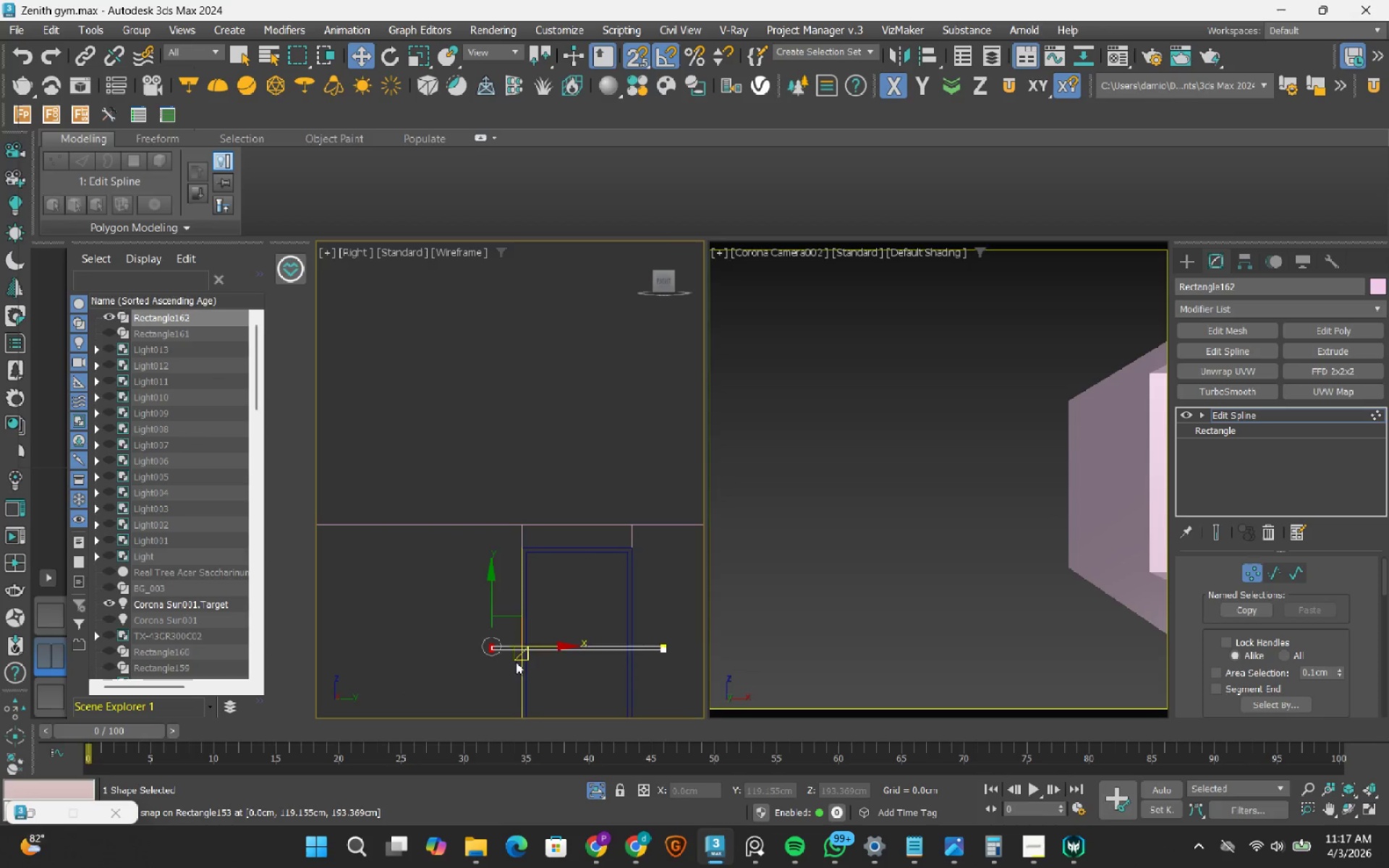 
scroll: coordinate [513, 662], scroll_direction: up, amount: 3.0
 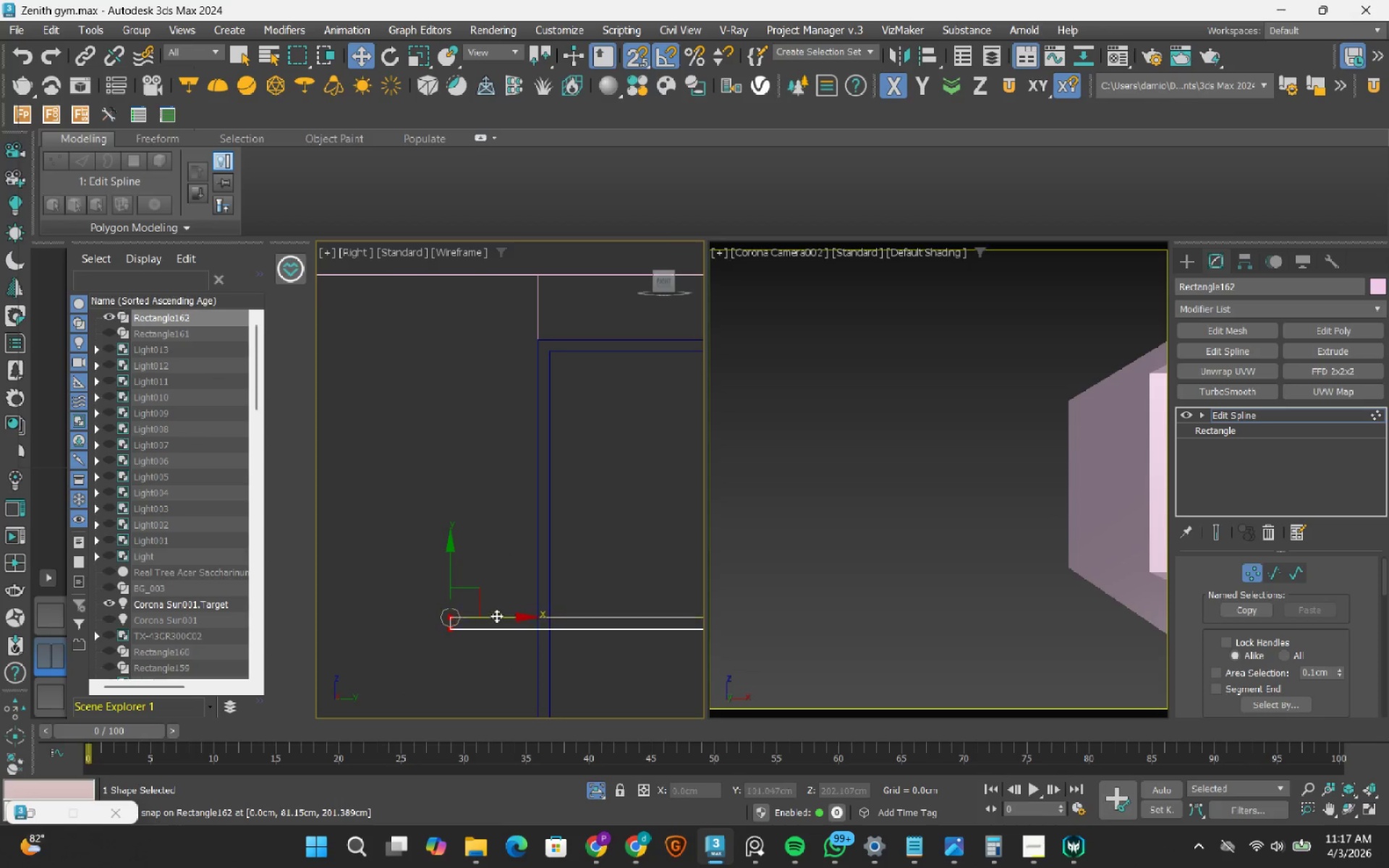 
left_click_drag(start_coordinate=[498, 616], to_coordinate=[550, 611])
 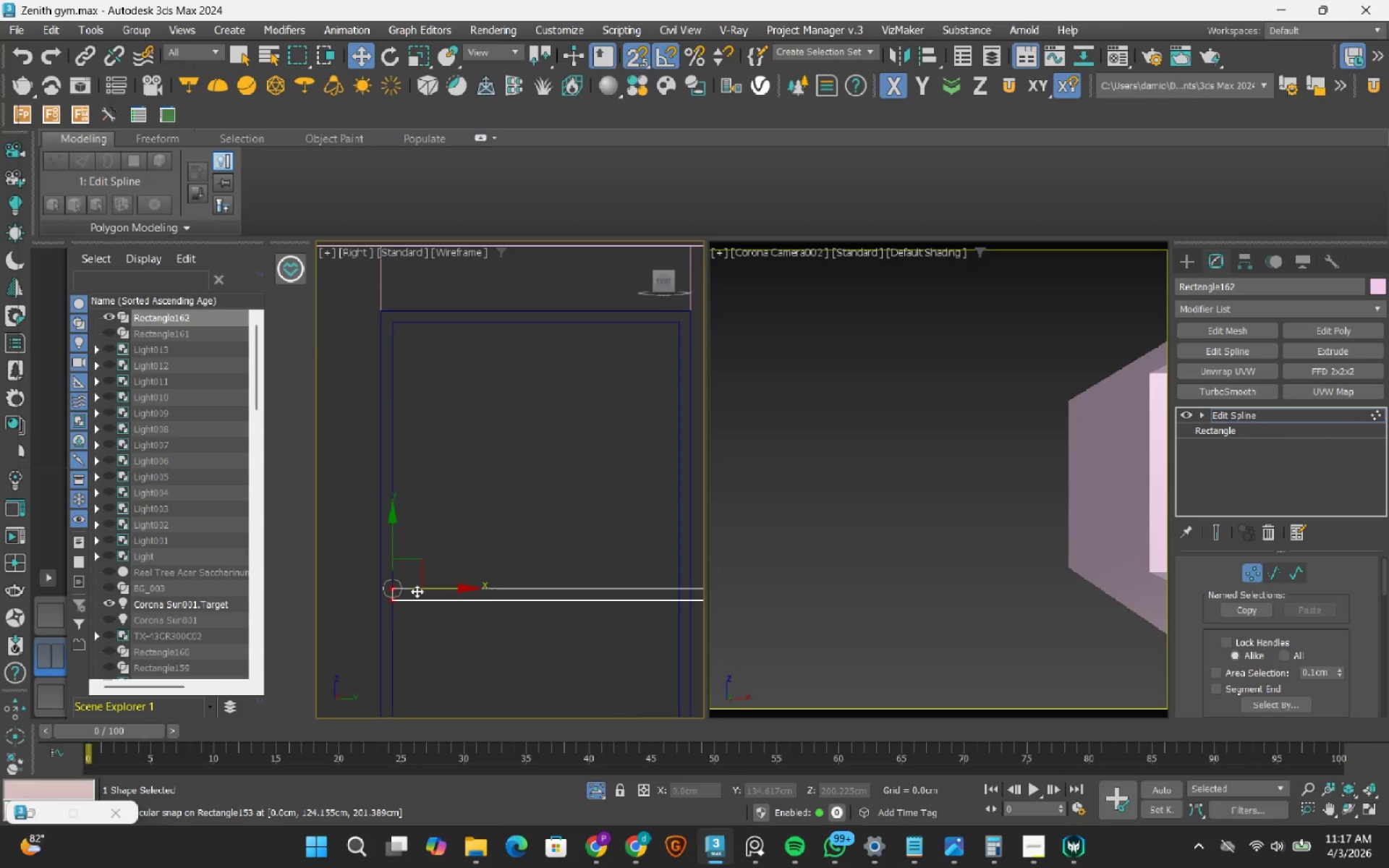 
left_click_drag(start_coordinate=[642, 548], to_coordinate=[576, 631])
 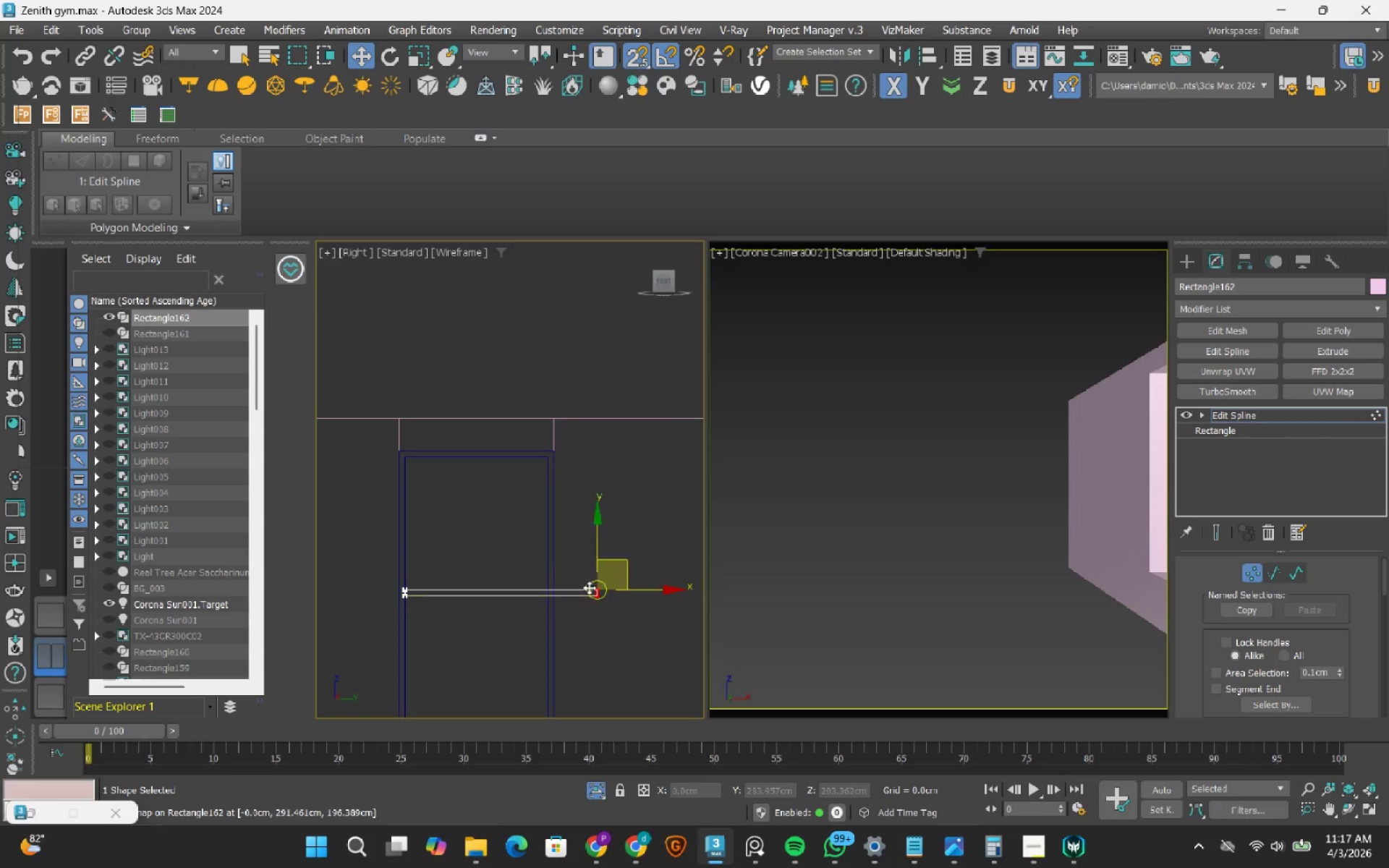 
scroll: coordinate [417, 591], scroll_direction: down, amount: 2.0
 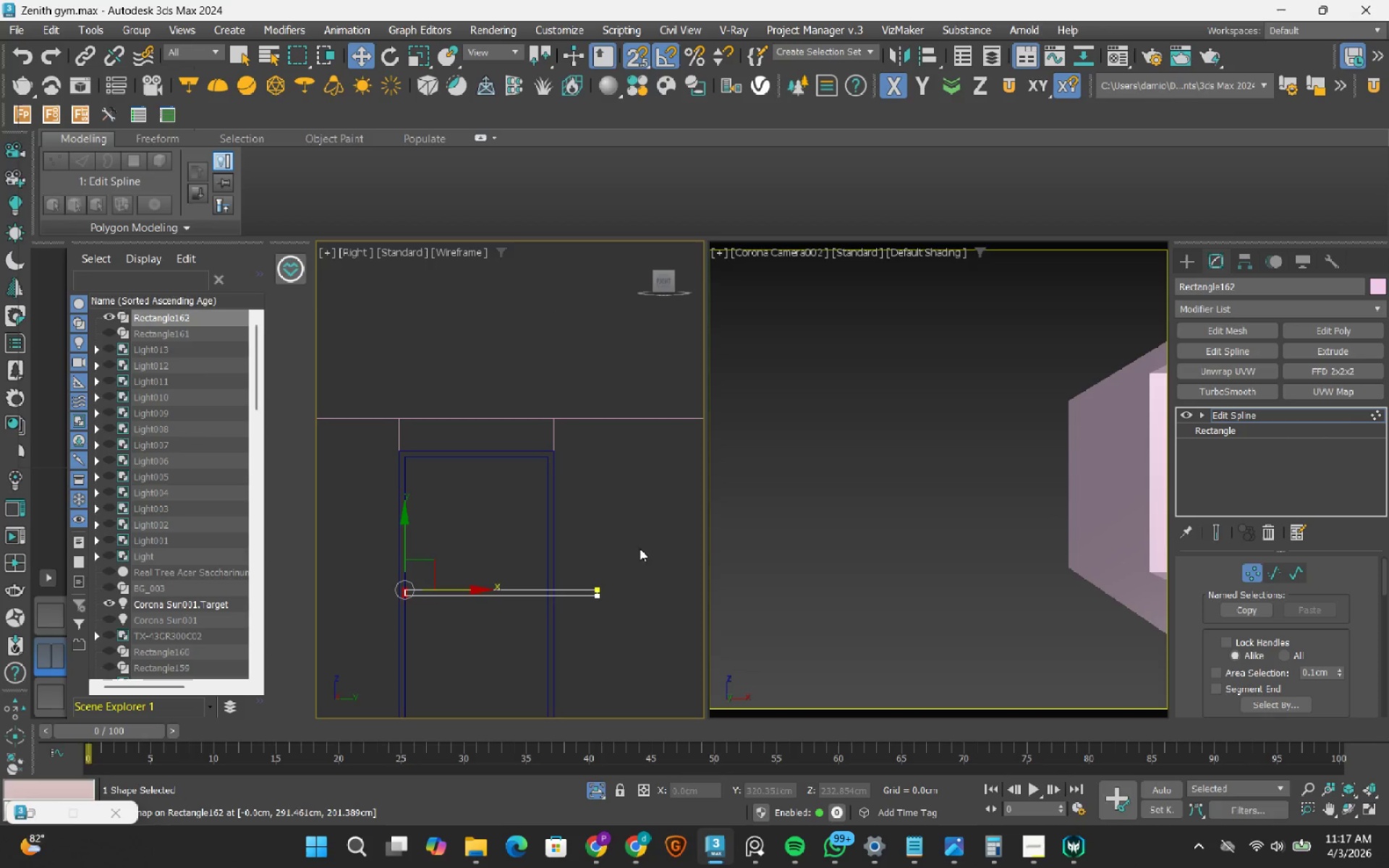 
scroll: coordinate [589, 587], scroll_direction: up, amount: 1.0
 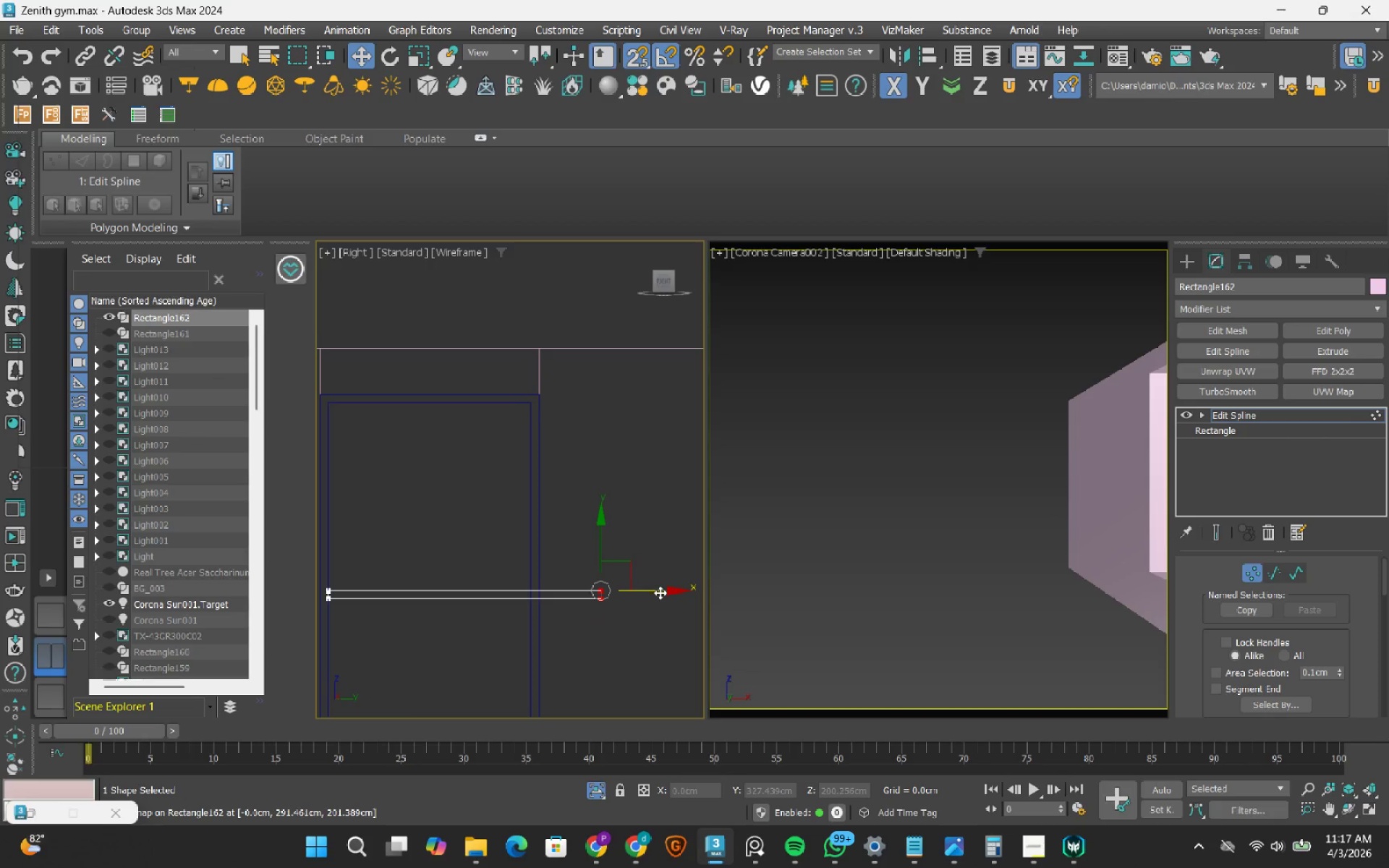 
left_click_drag(start_coordinate=[660, 592], to_coordinate=[532, 579])
 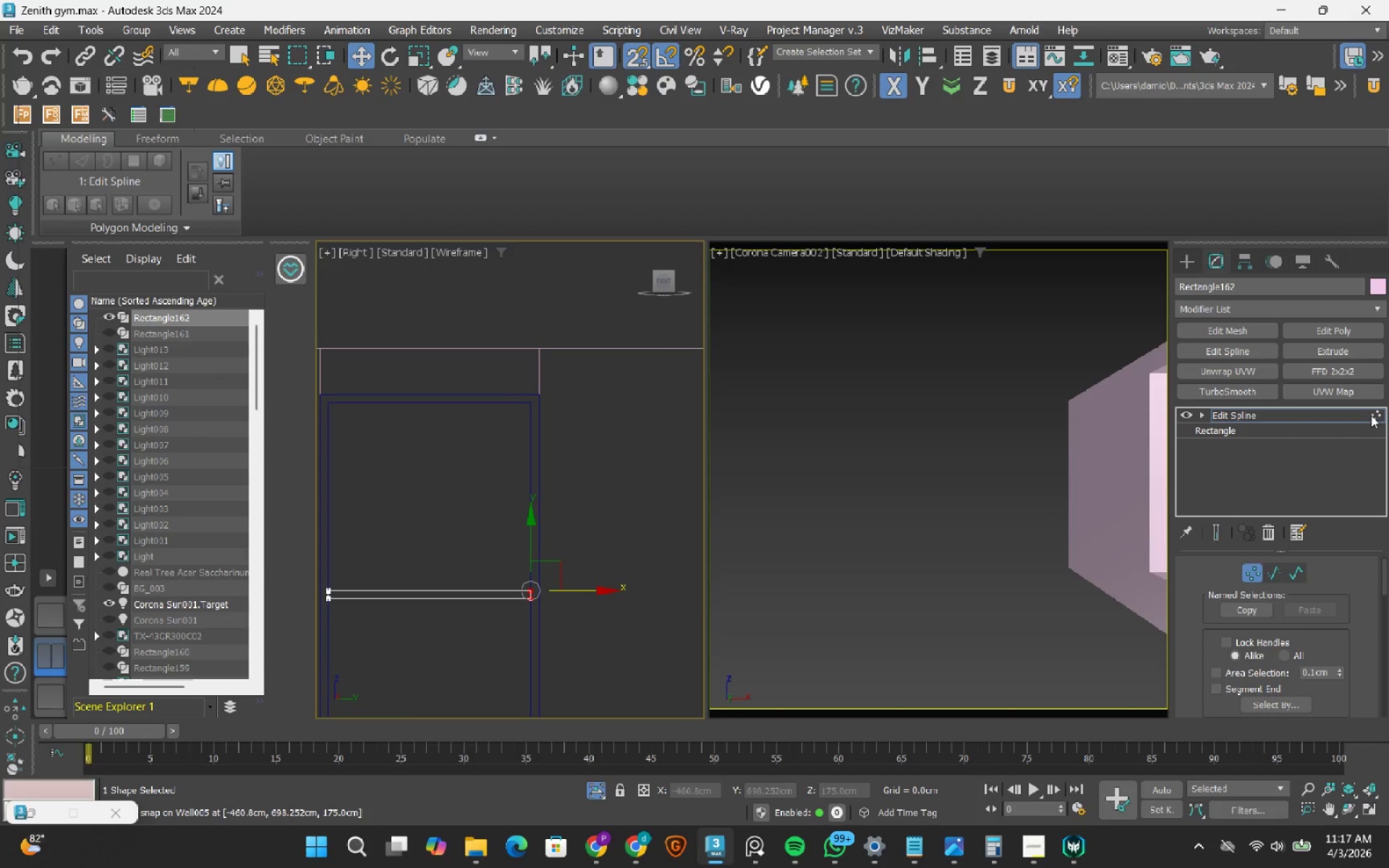 
left_click([1377, 417])
 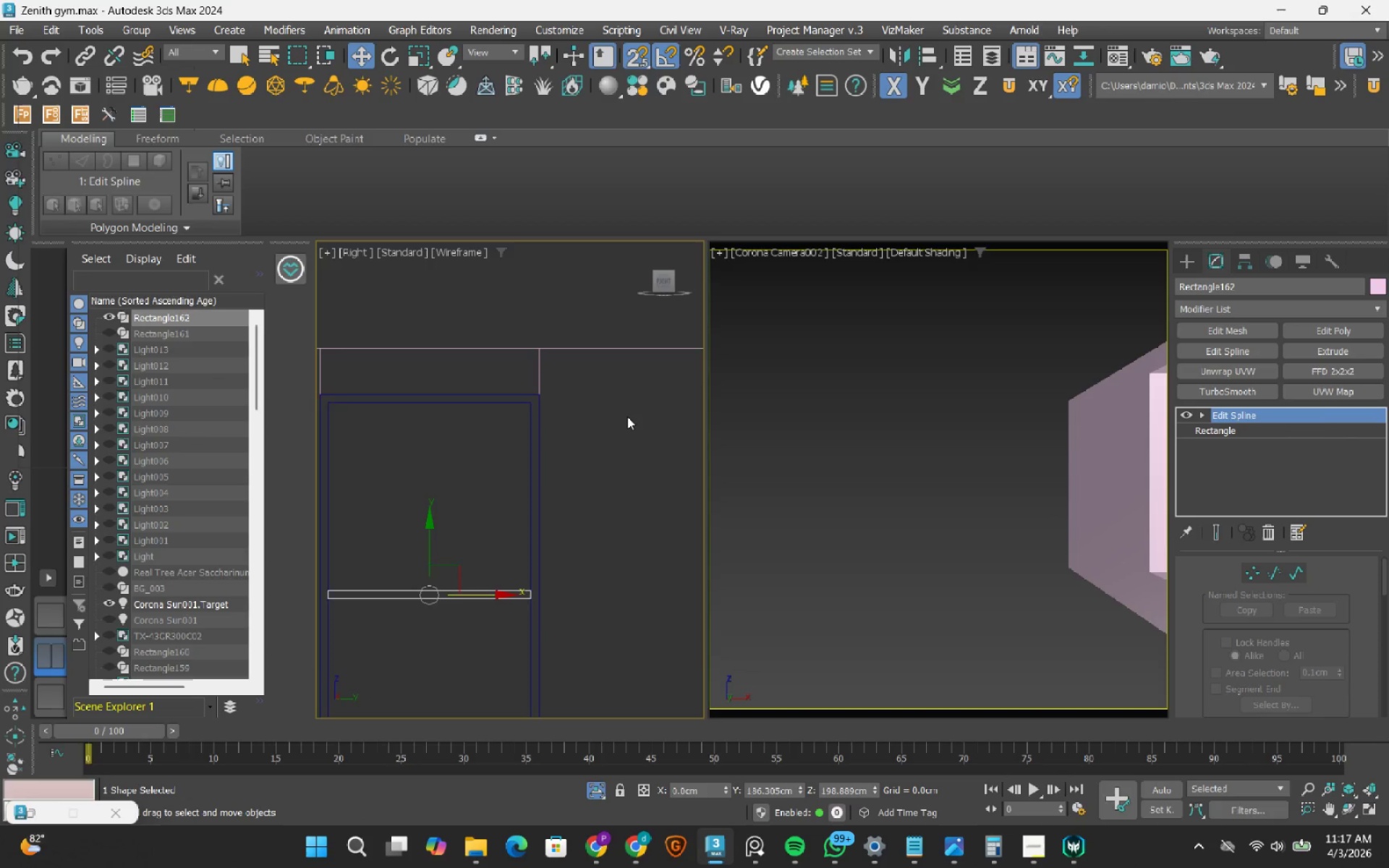 
scroll: coordinate [564, 437], scroll_direction: down, amount: 3.0
 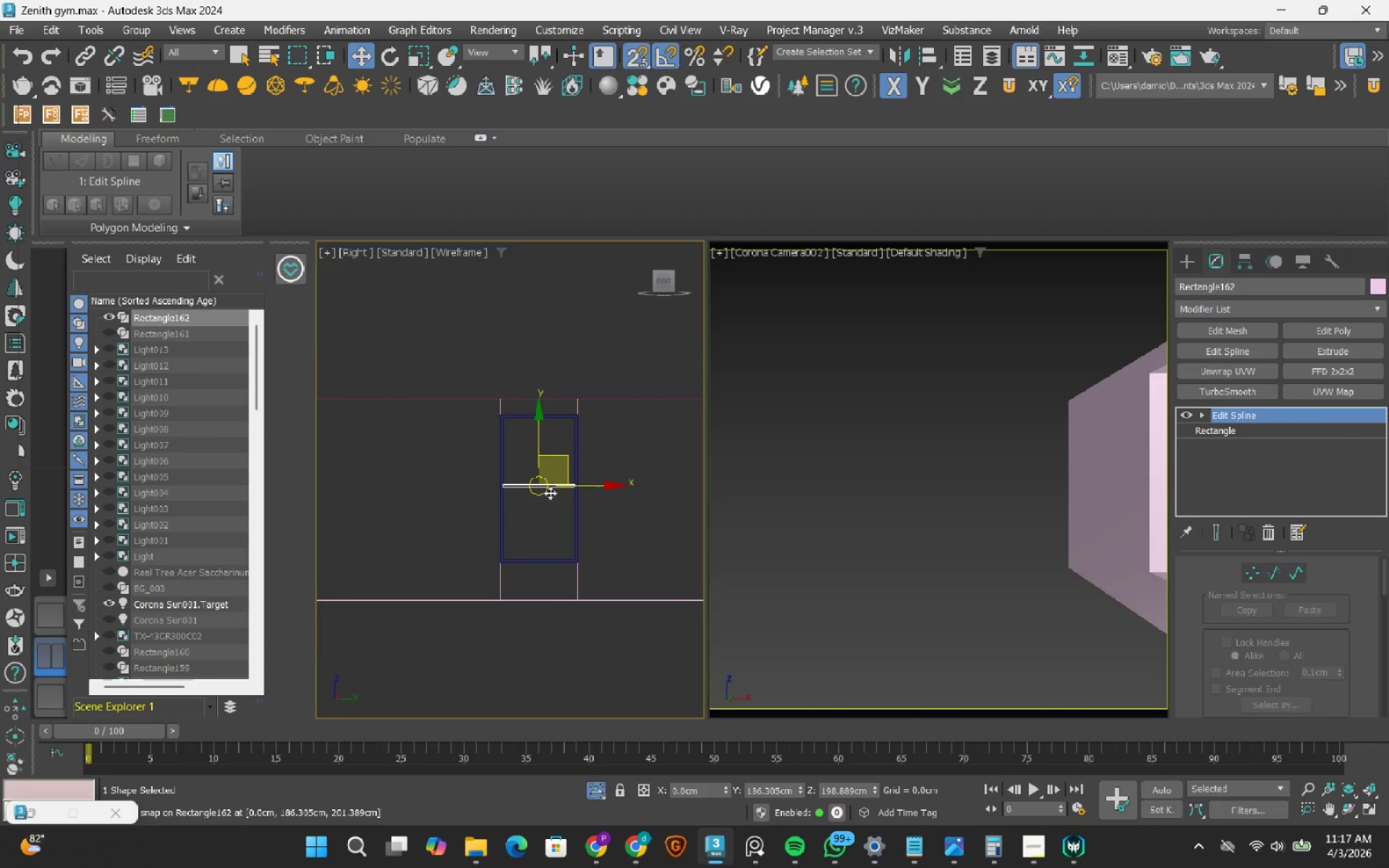 
scroll: coordinate [550, 493], scroll_direction: up, amount: 1.0
 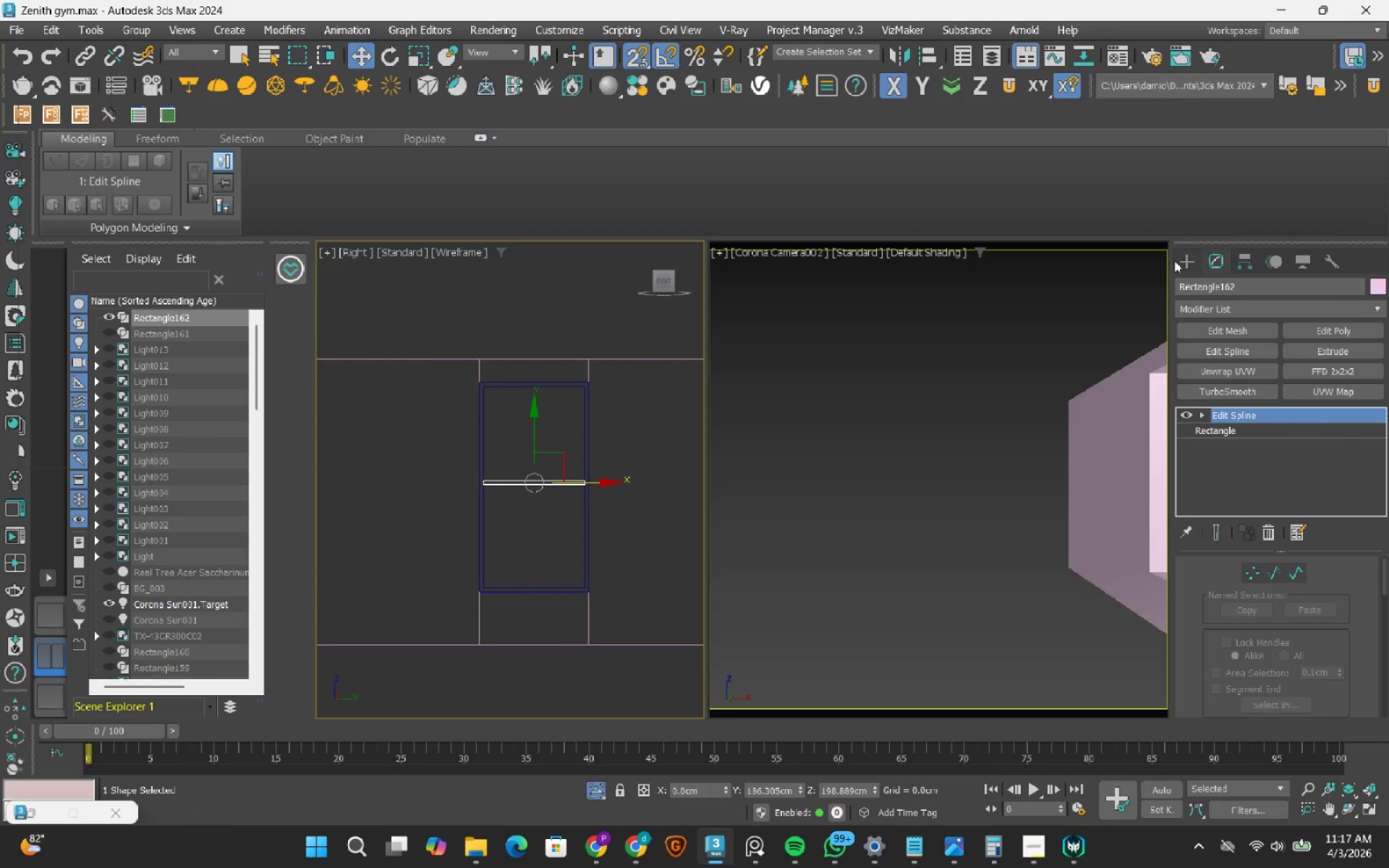 
left_click([1188, 263])
 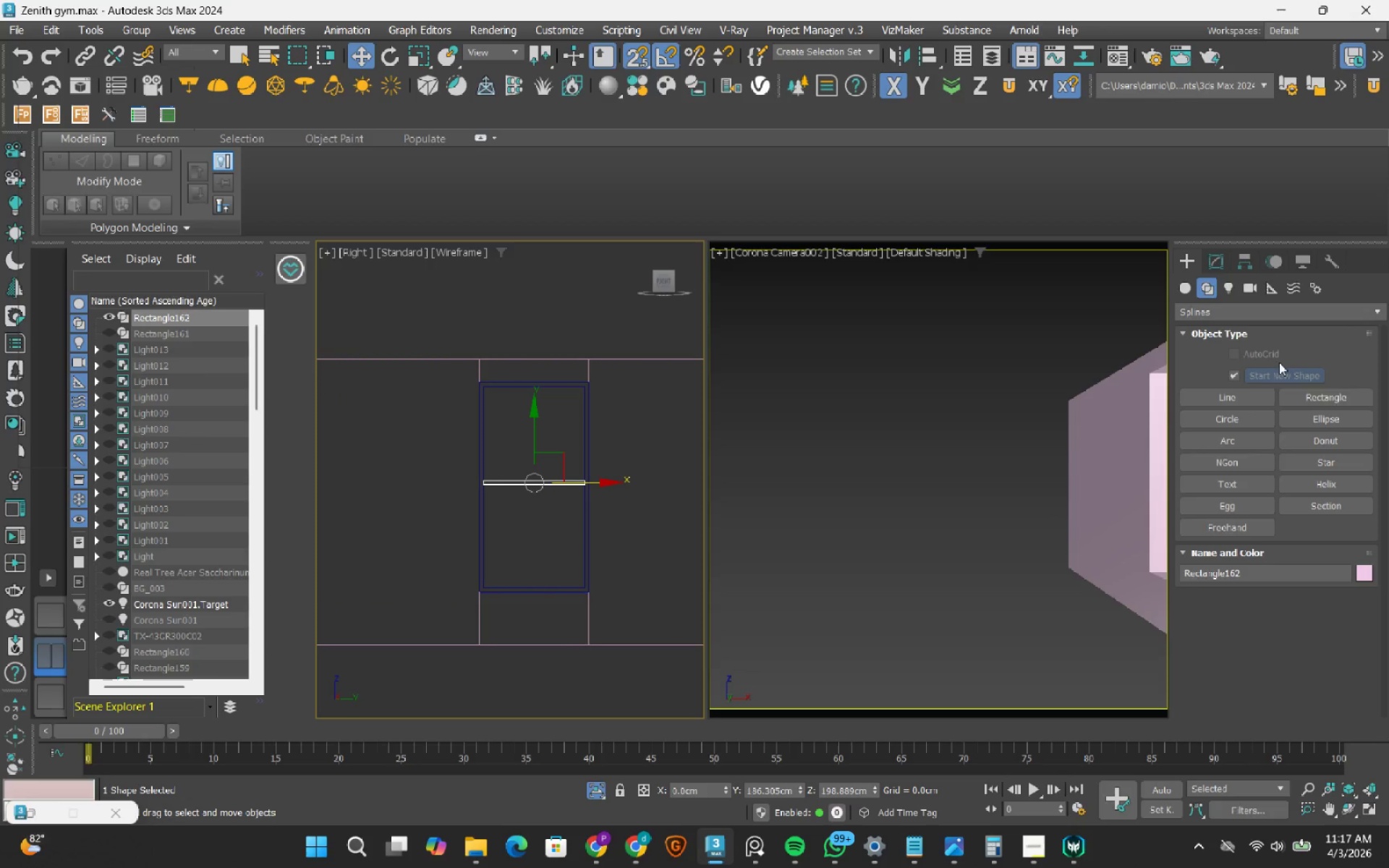 
left_click([1308, 386])
 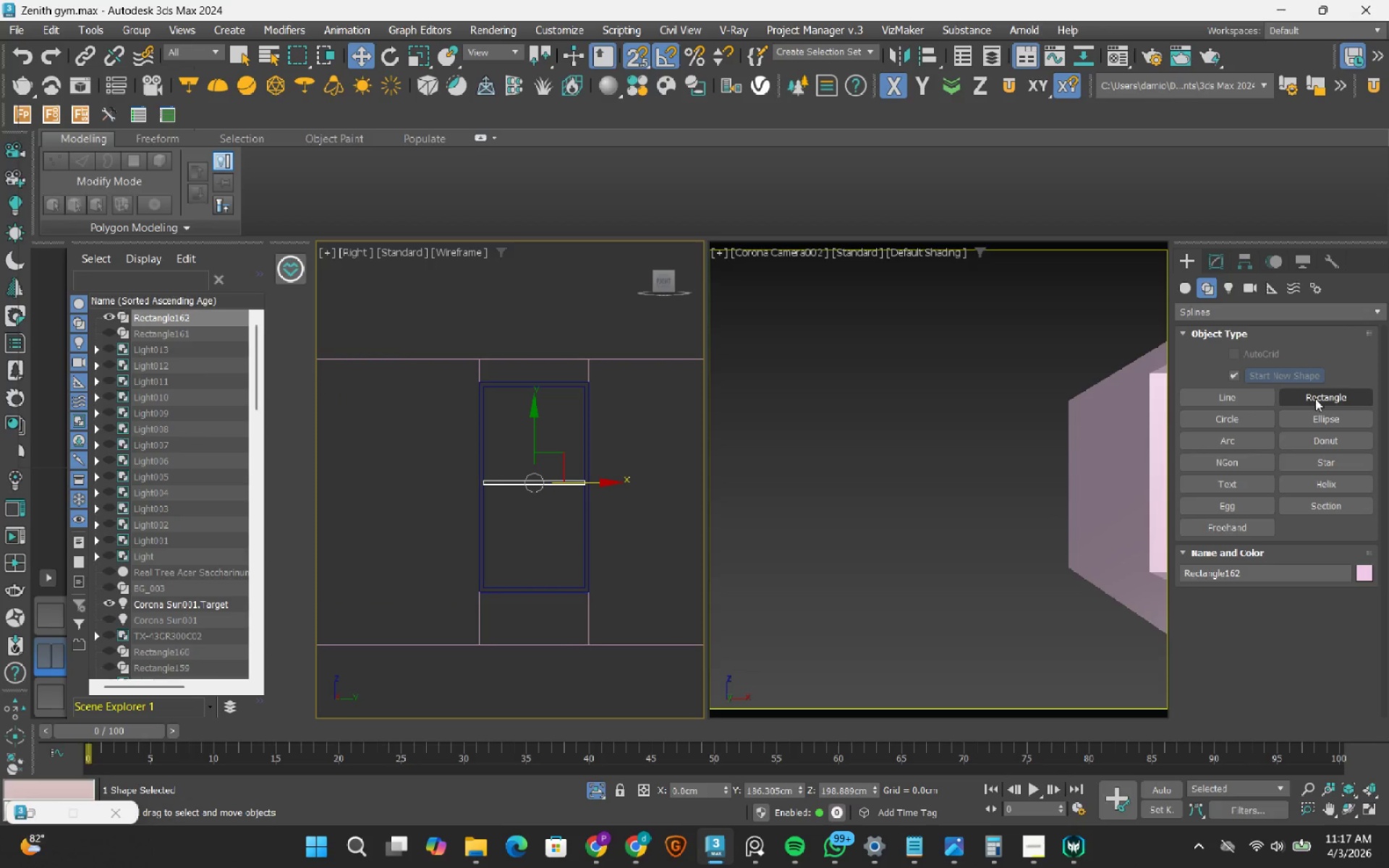 
left_click_drag(start_coordinate=[1315, 399], to_coordinate=[1301, 399])
 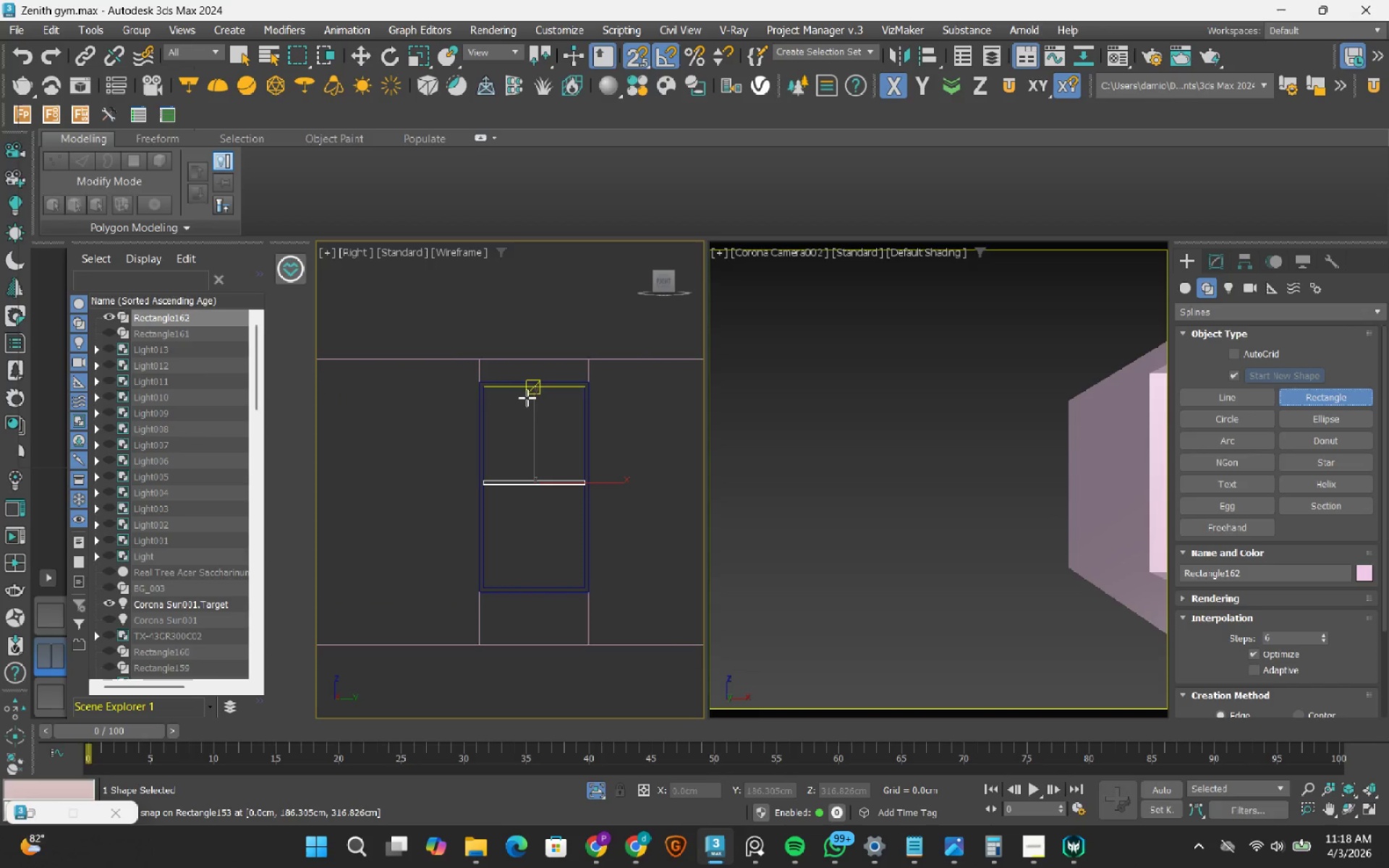 
scroll: coordinate [517, 393], scroll_direction: up, amount: 2.0
 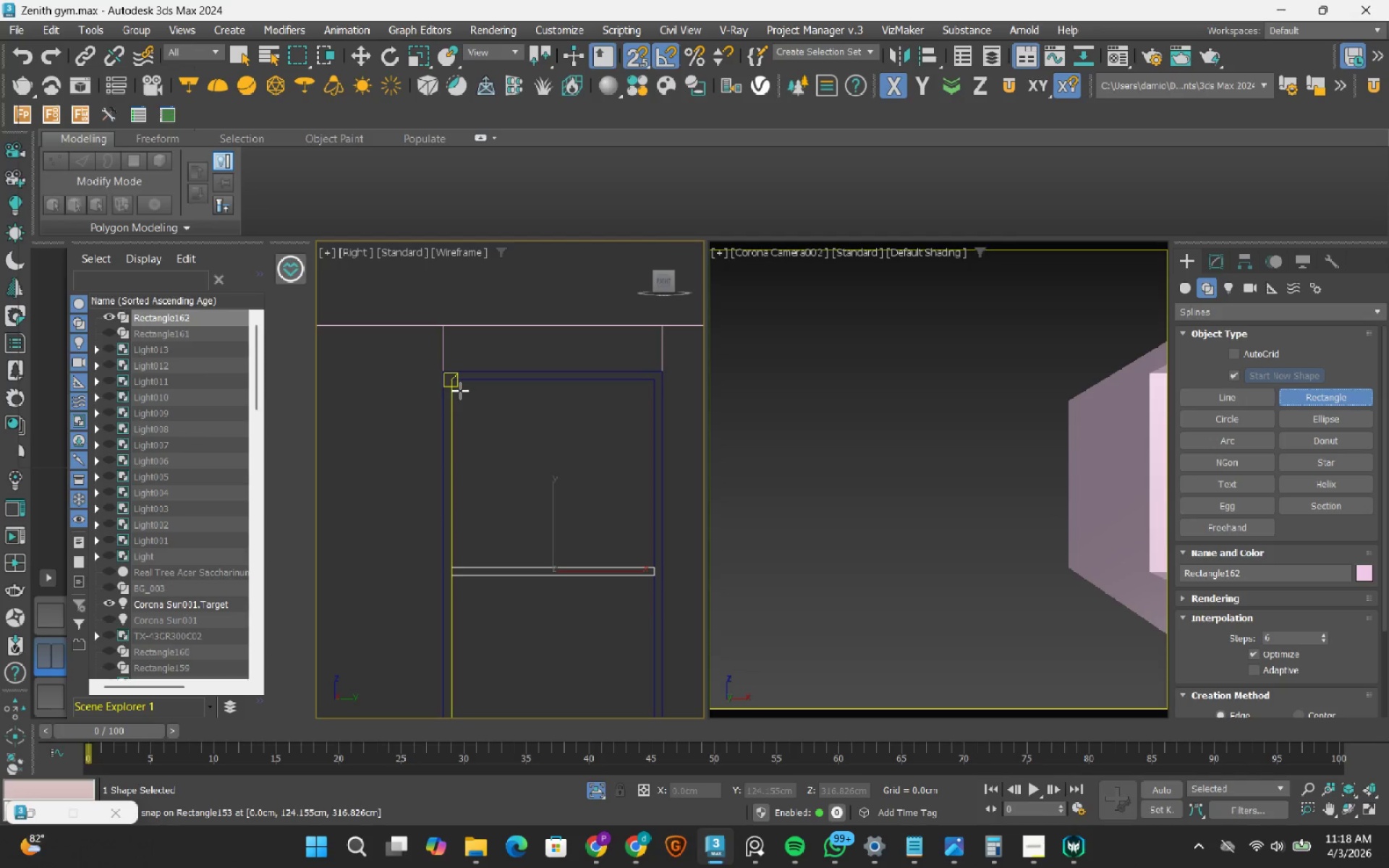 
left_click_drag(start_coordinate=[460, 391], to_coordinate=[649, 563])
 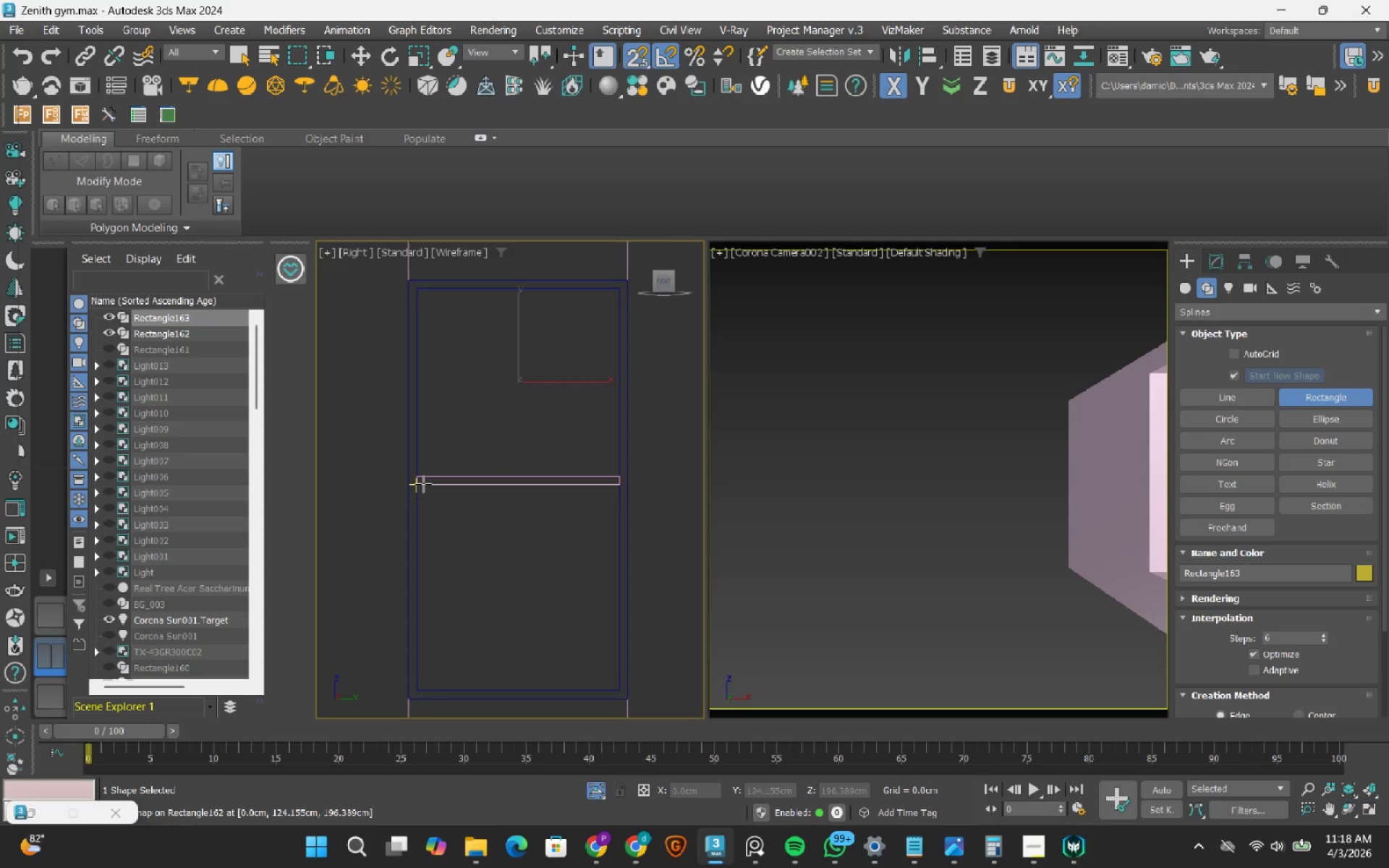 
left_click_drag(start_coordinate=[422, 484], to_coordinate=[620, 679])
 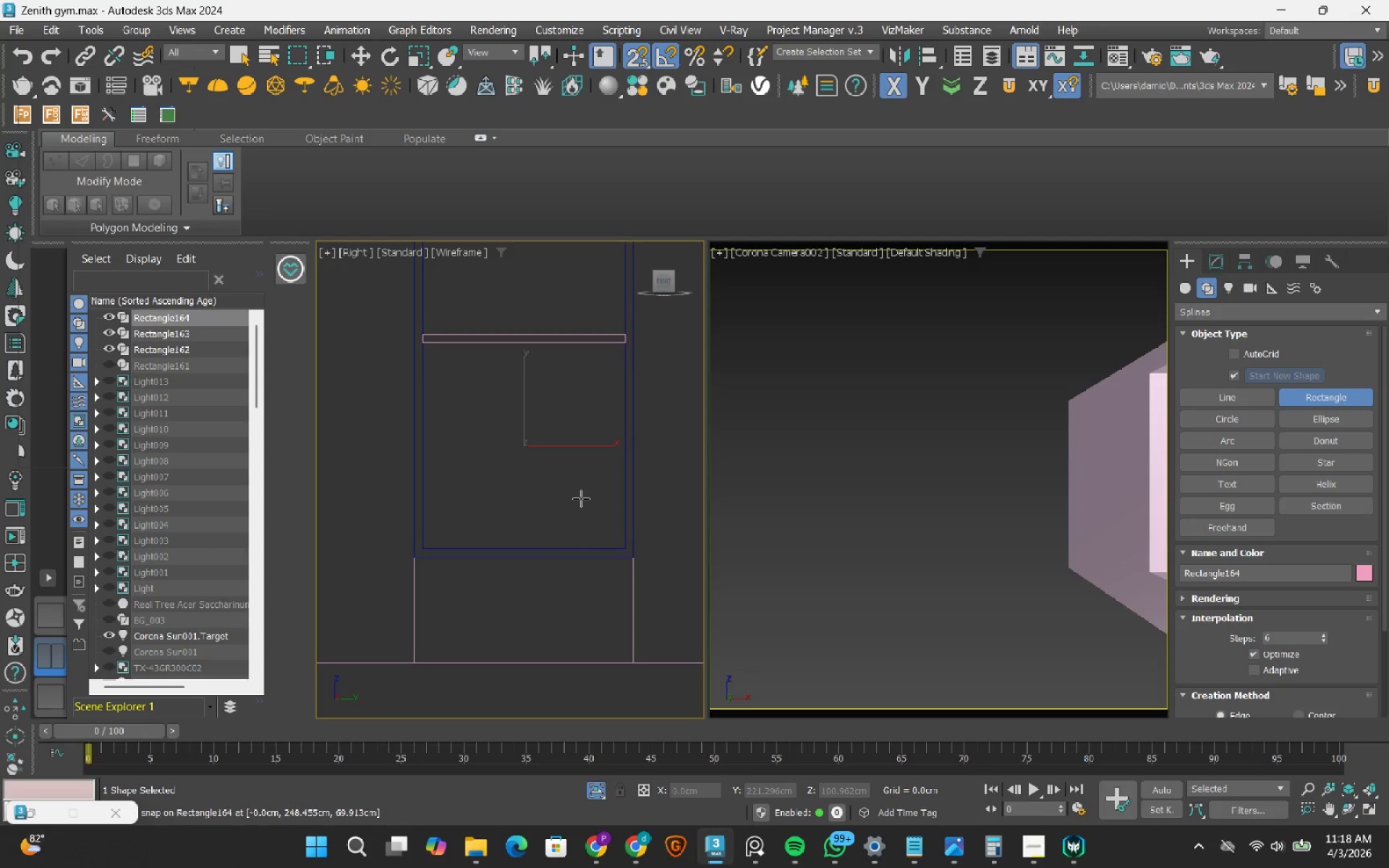 
scroll: coordinate [581, 498], scroll_direction: down, amount: 3.0
 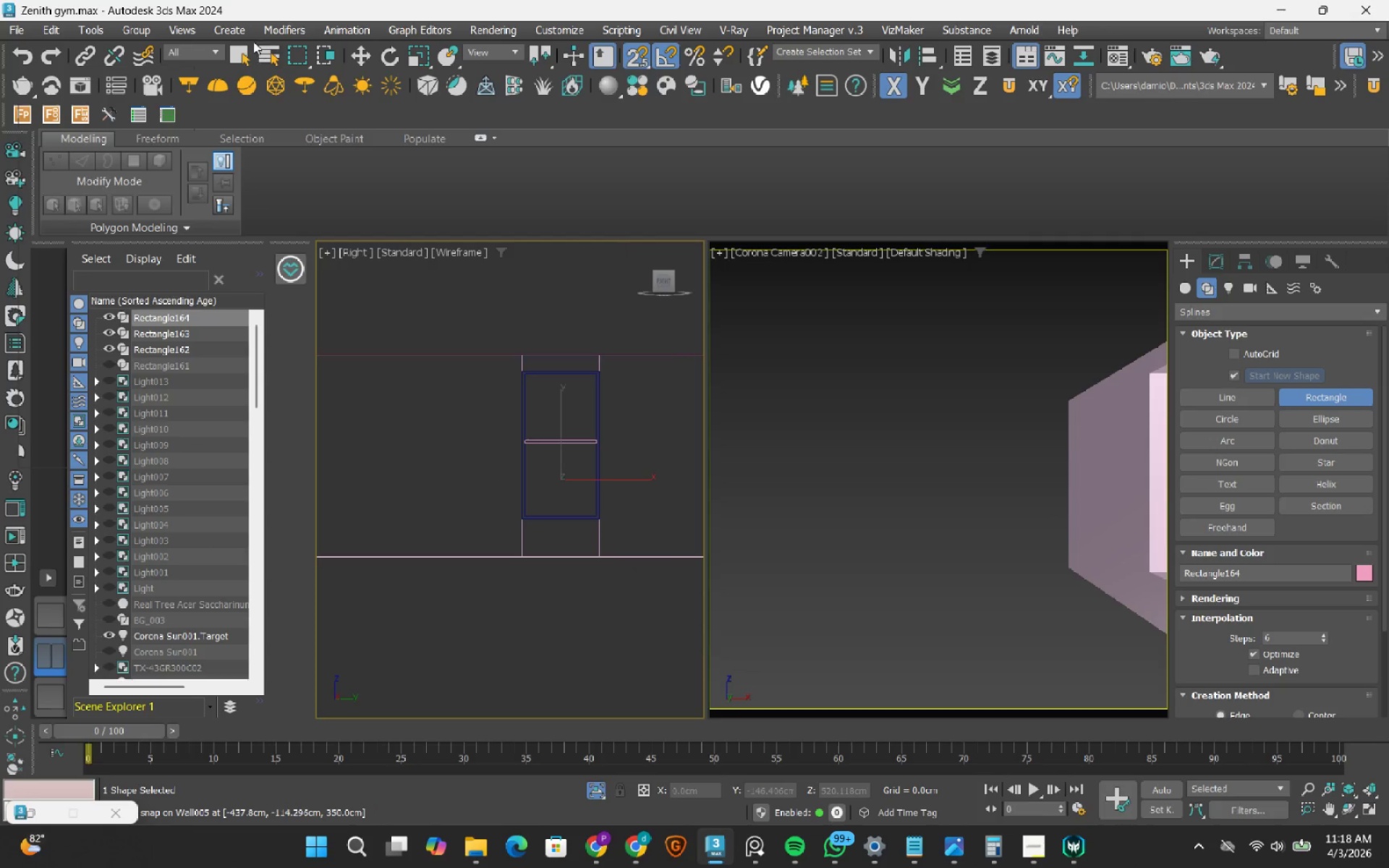 
left_click([242, 54])
 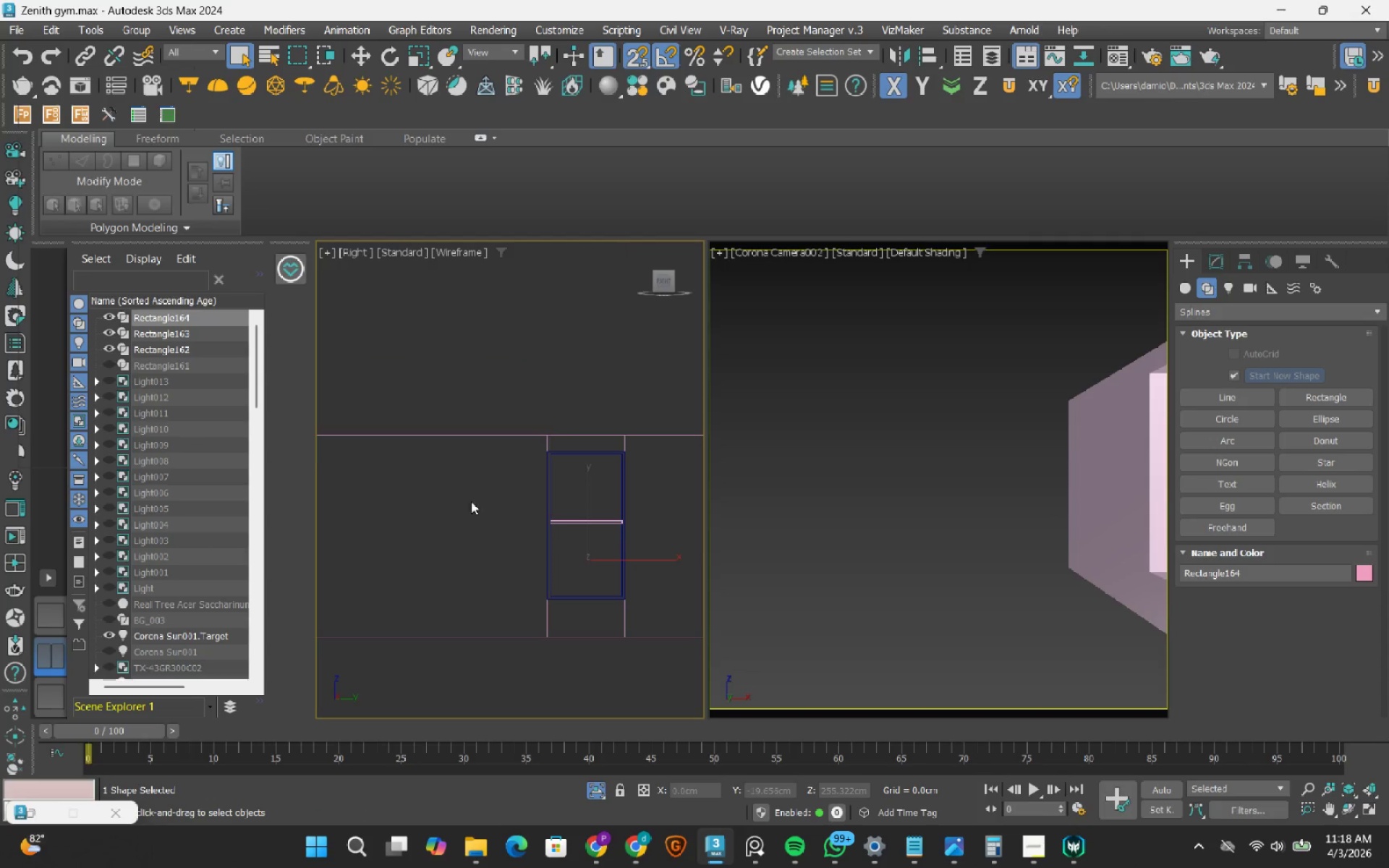 
key(S)
 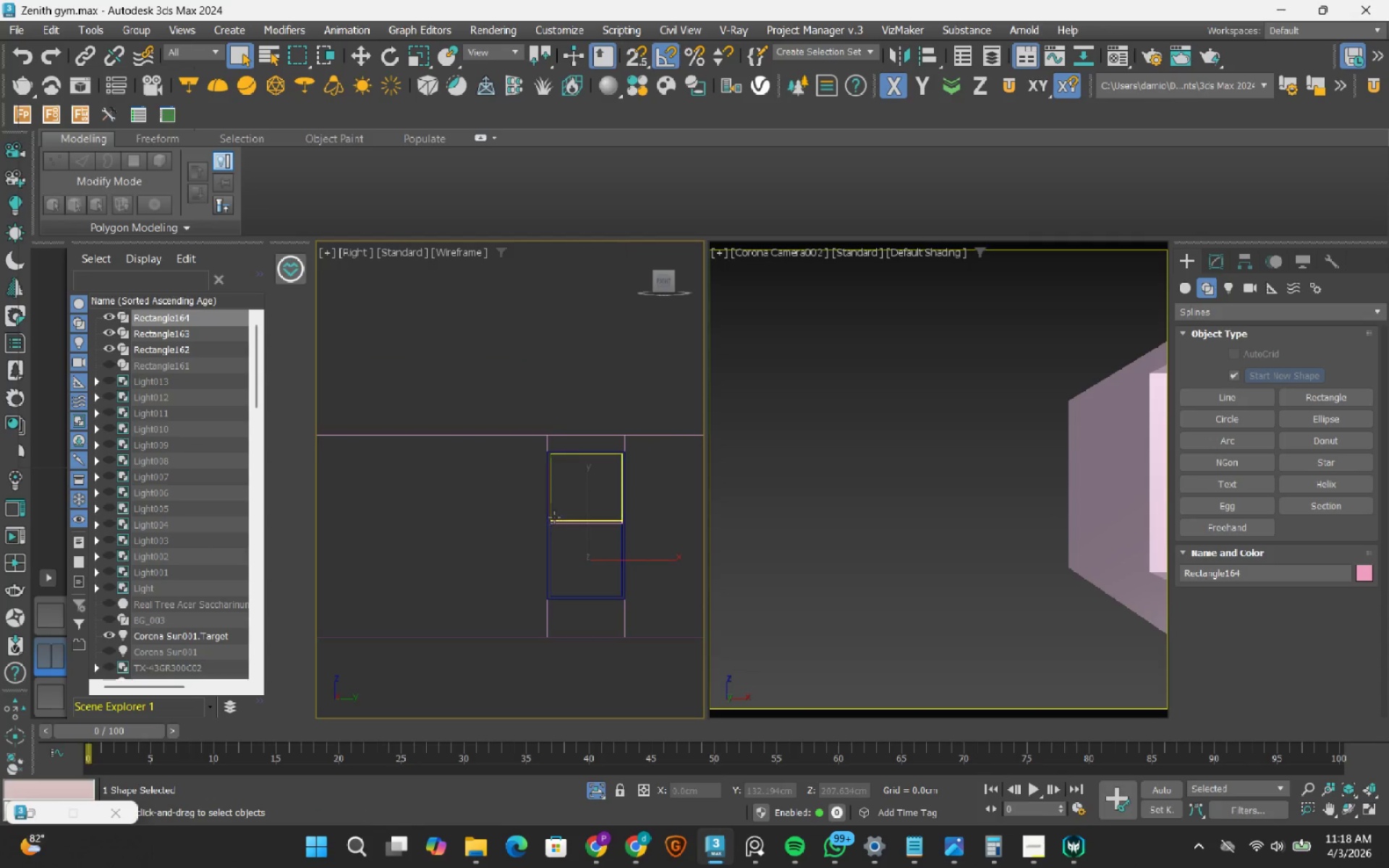 
hold_key(key=AltLeft, duration=0.44)
 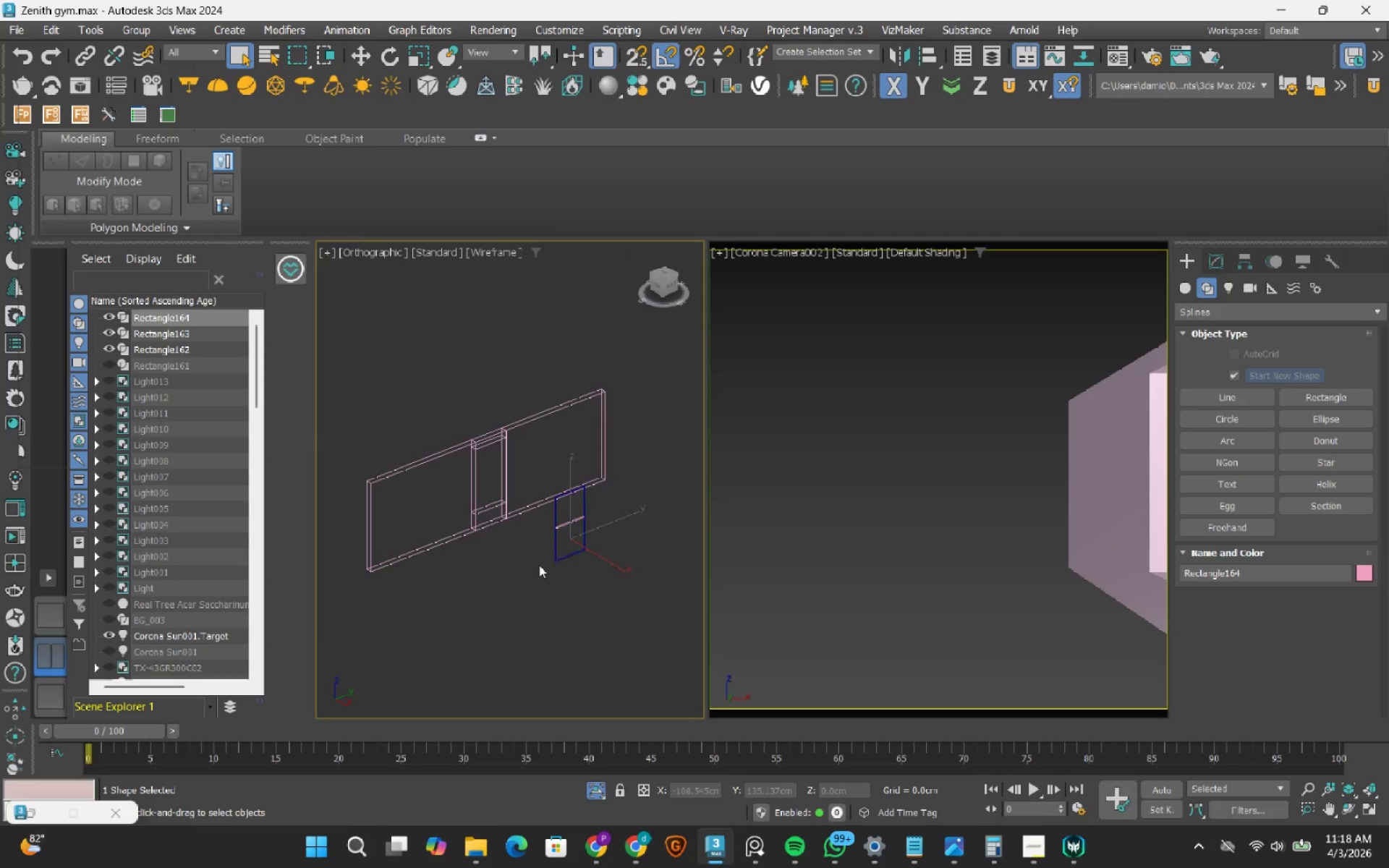 
scroll: coordinate [554, 517], scroll_direction: down, amount: 2.0
 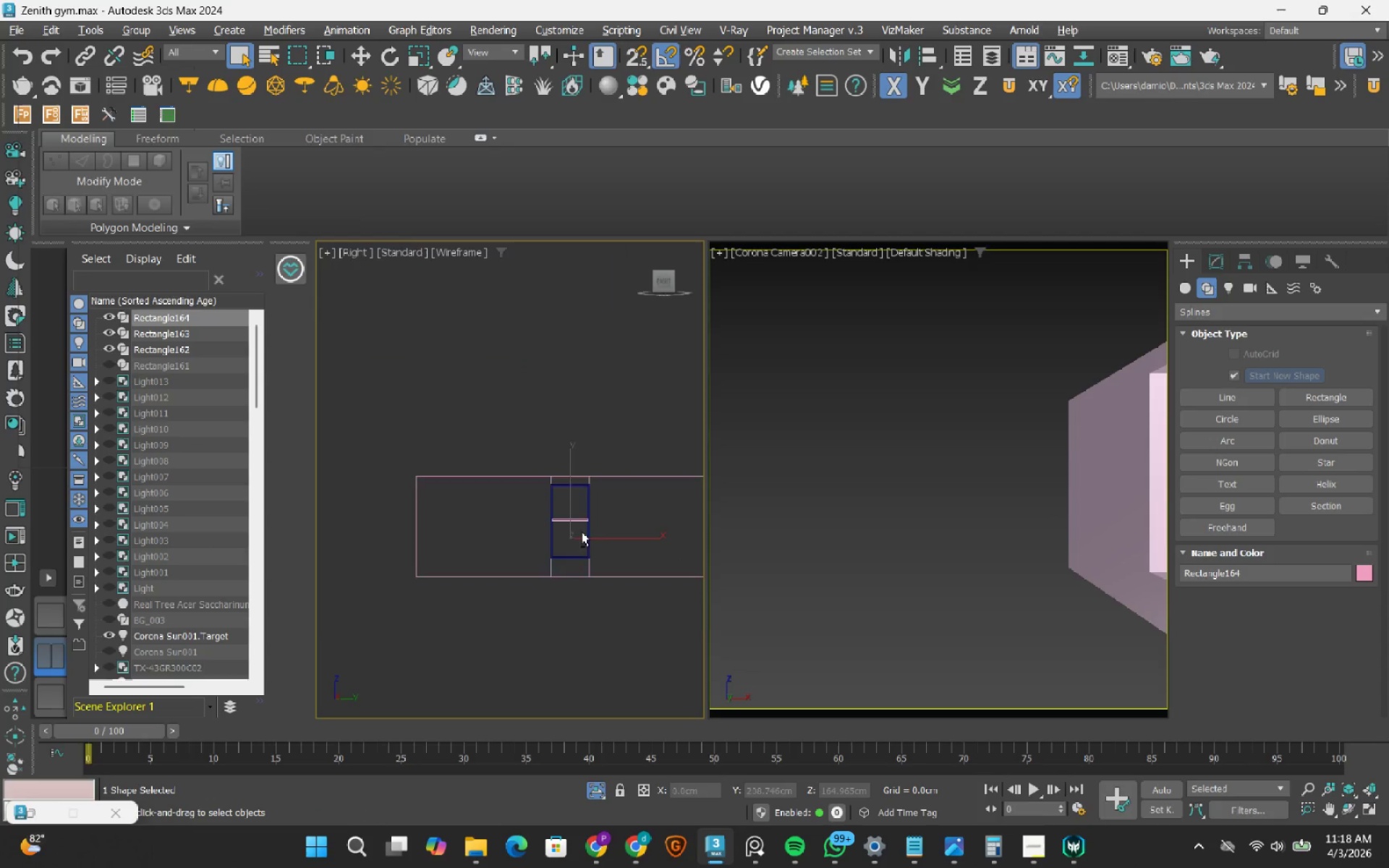 
scroll: coordinate [539, 565], scroll_direction: up, amount: 3.0
 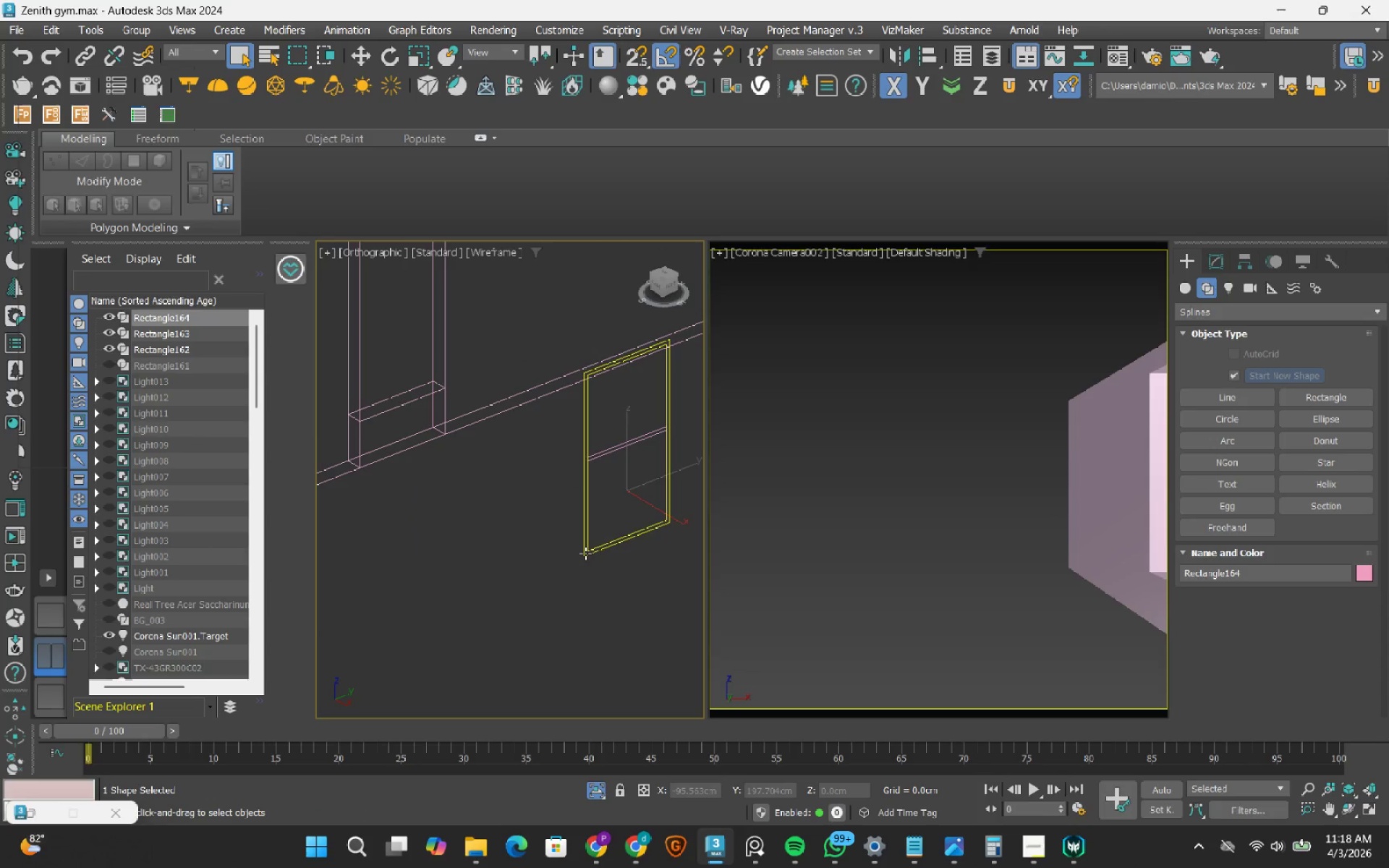 
left_click([585, 553])
 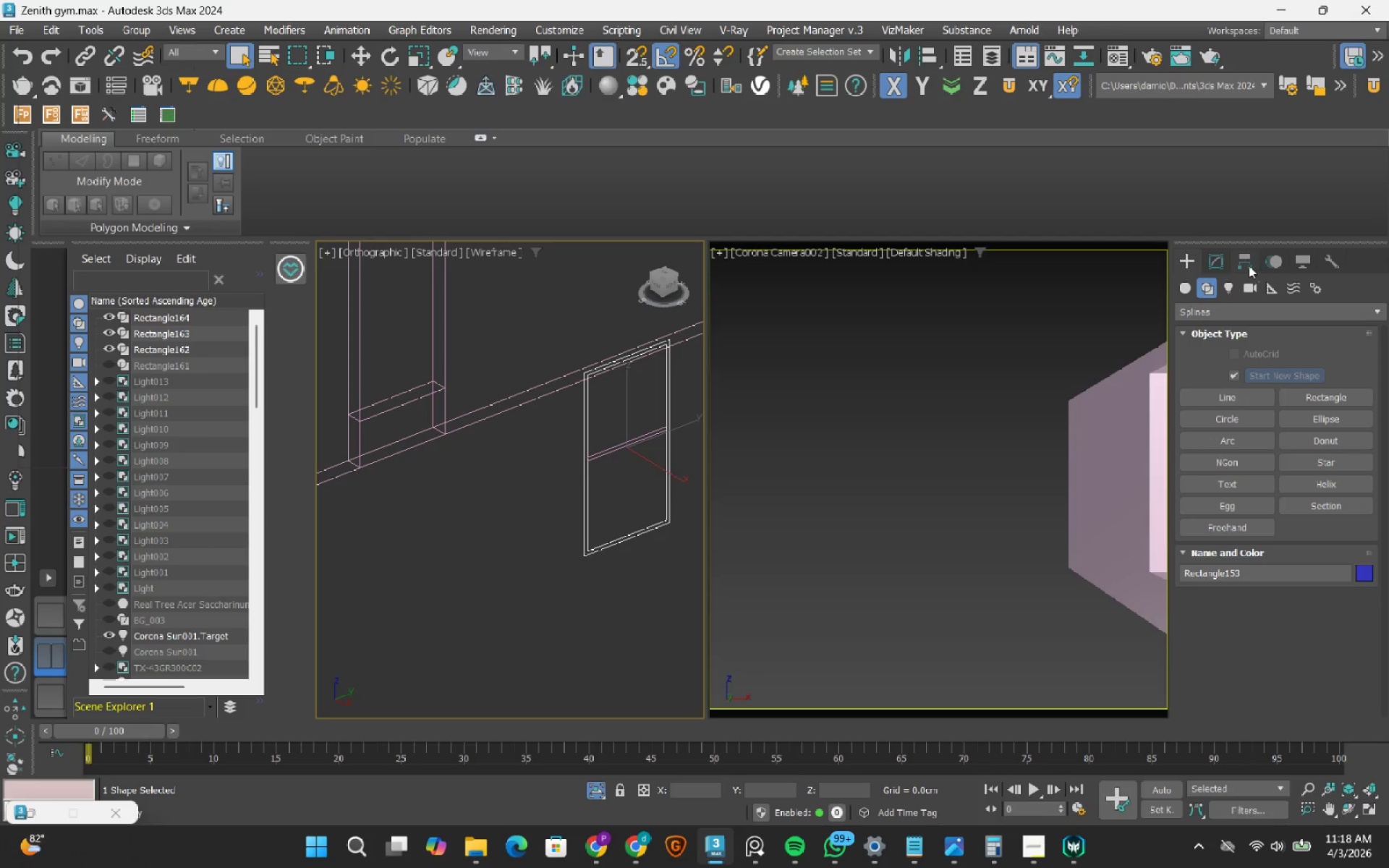 
left_click([1211, 266])
 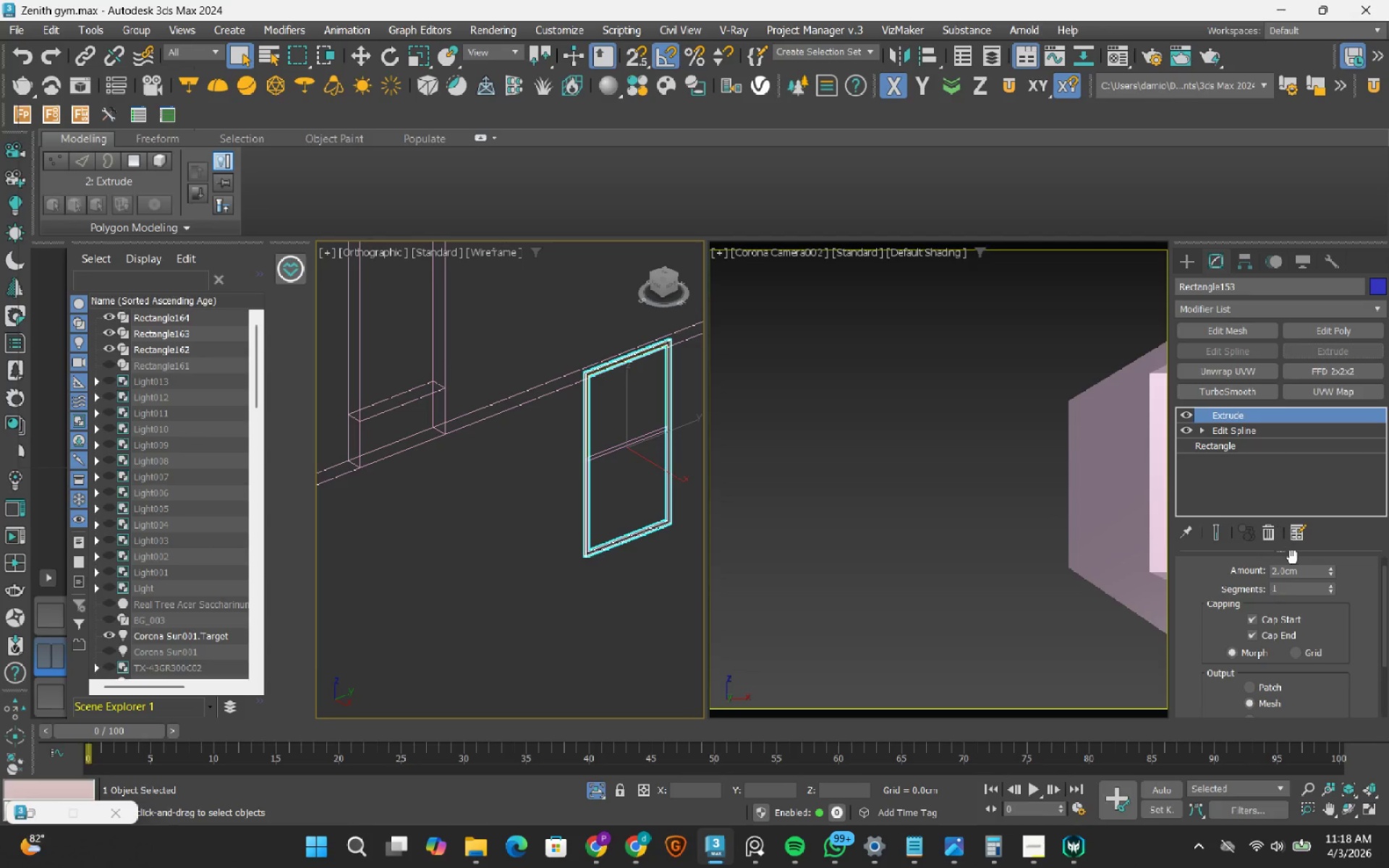 
left_click_drag(start_coordinate=[1308, 572], to_coordinate=[1207, 561])
 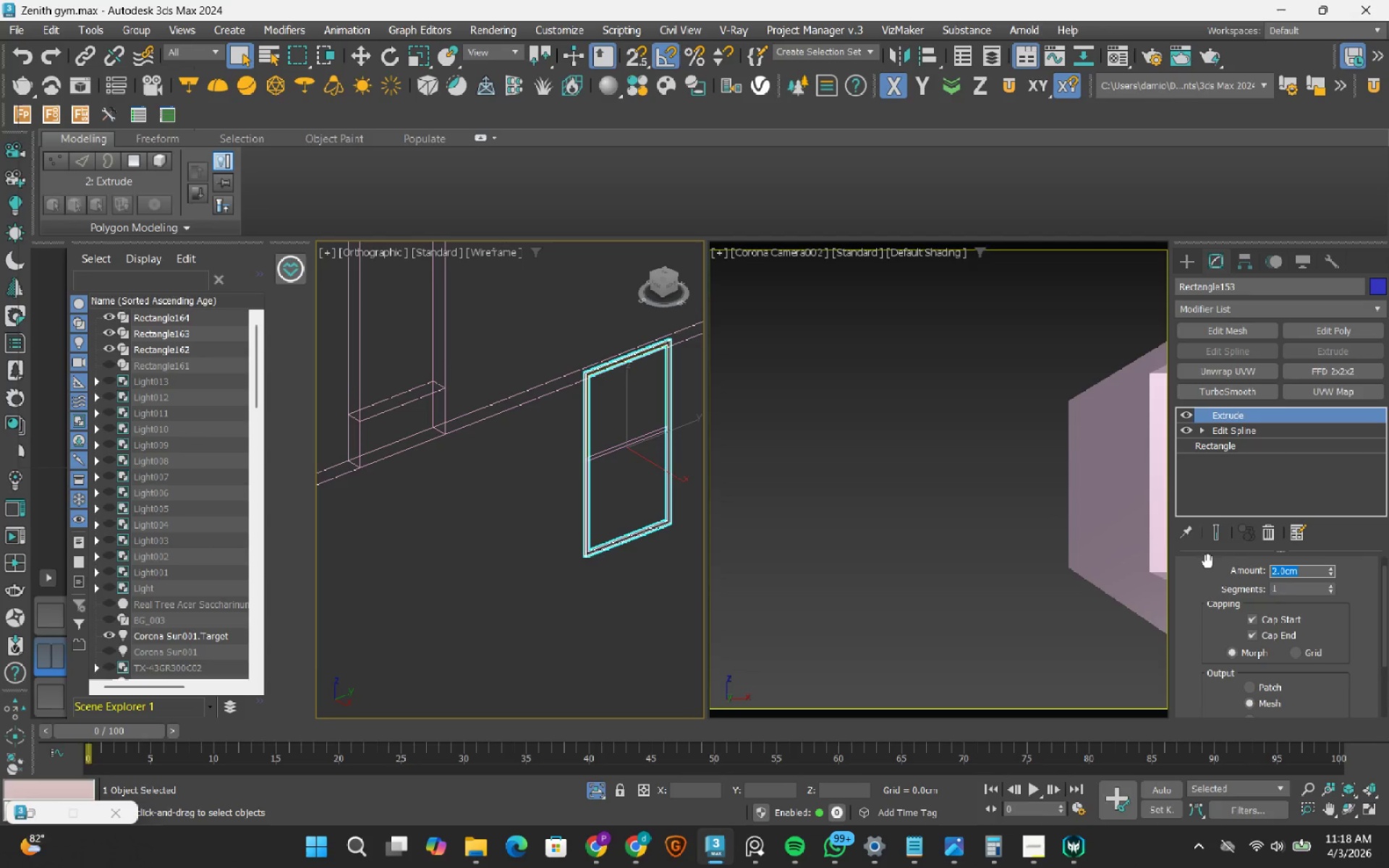 
key(Numpad2)
 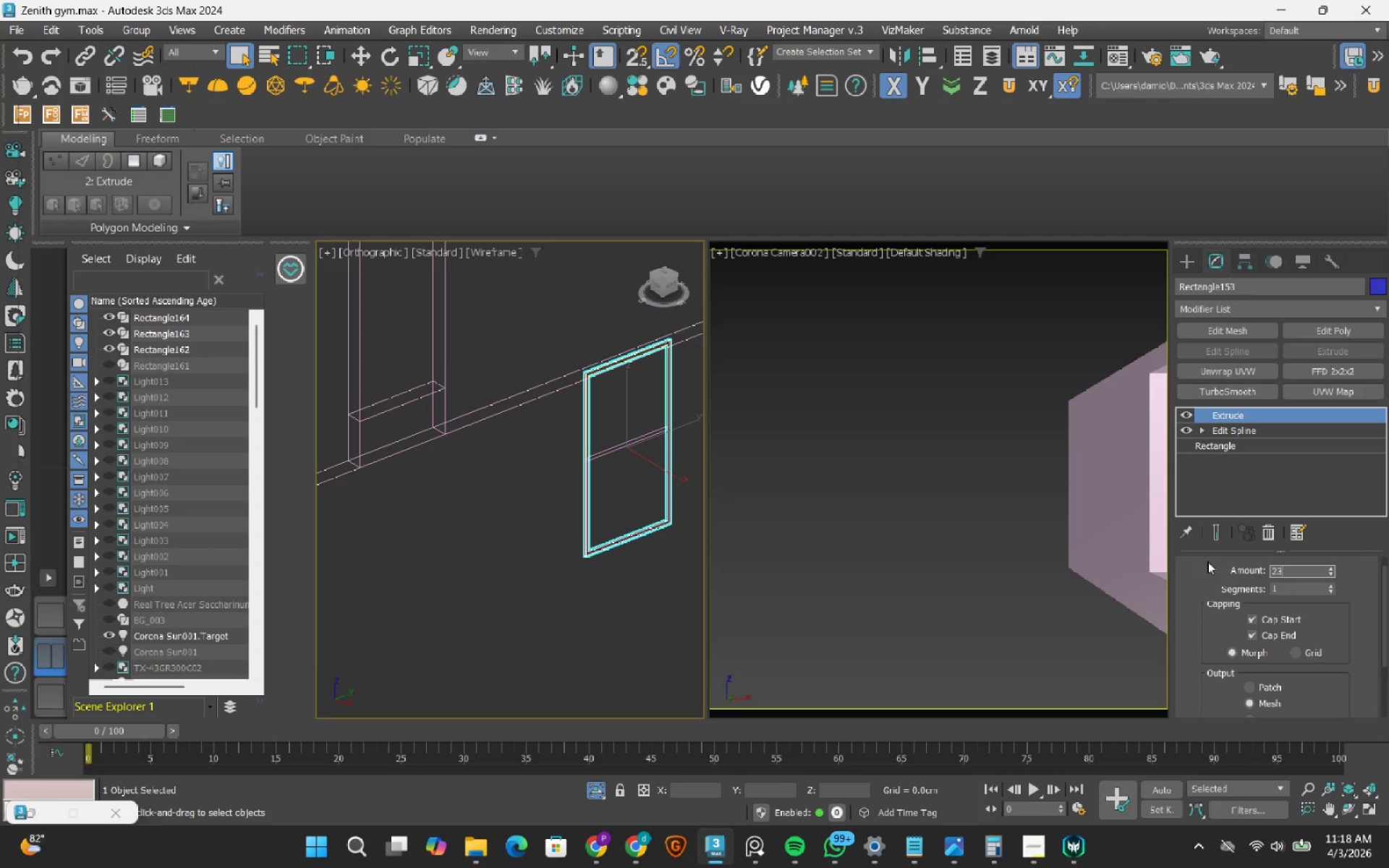 
key(Numpad3)
 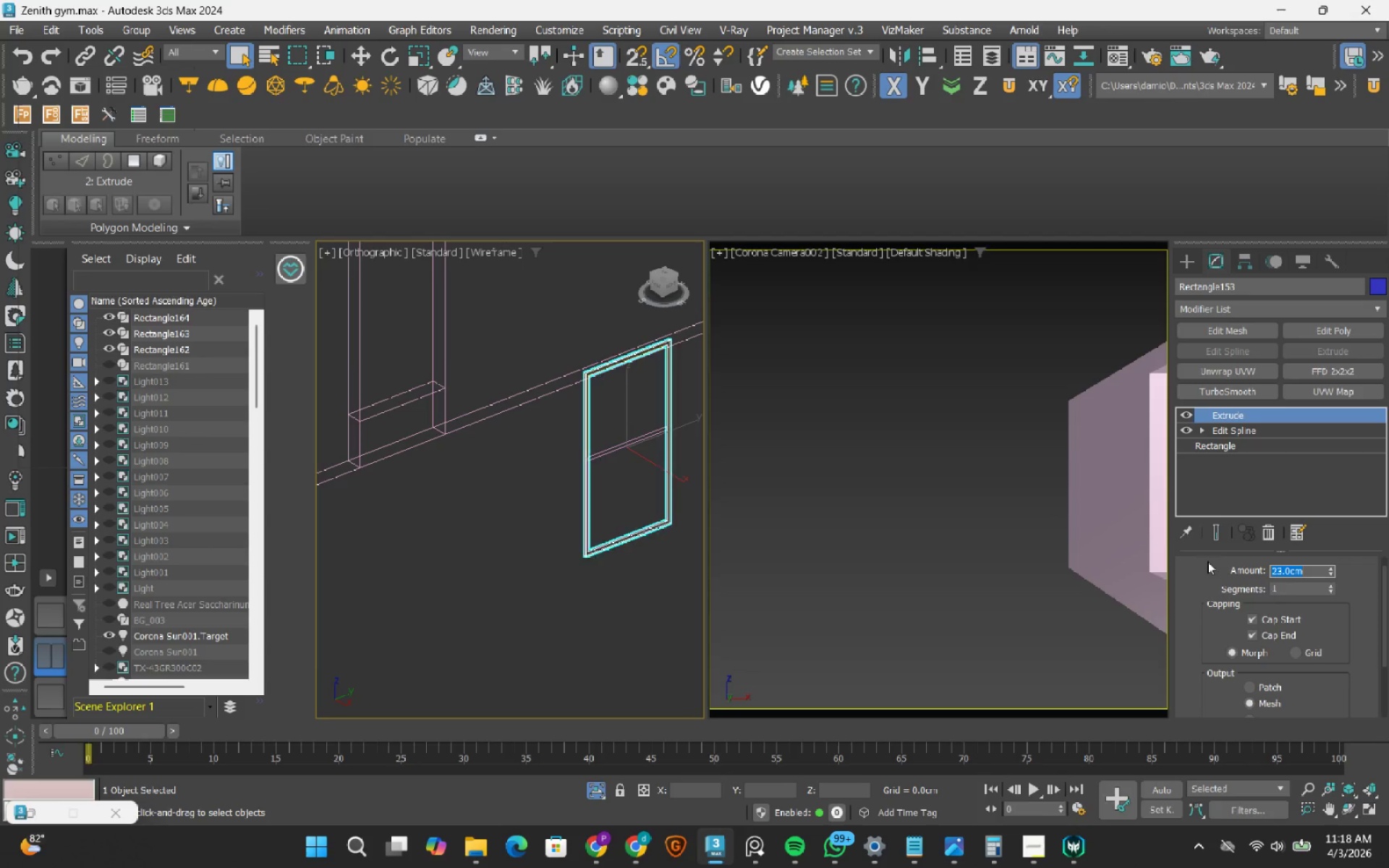 
key(NumpadEnter)
 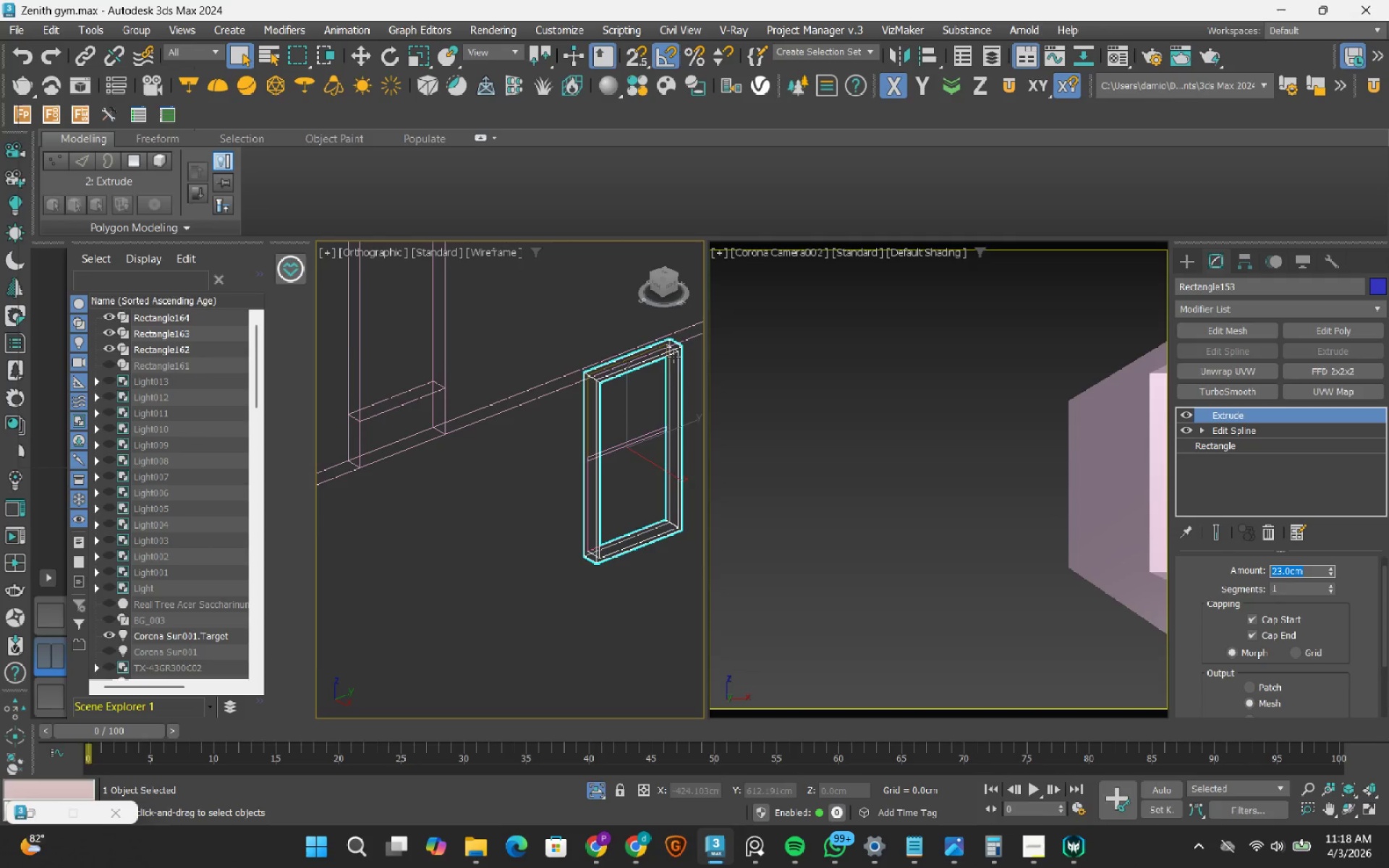 
scroll: coordinate [647, 448], scroll_direction: up, amount: 2.0
 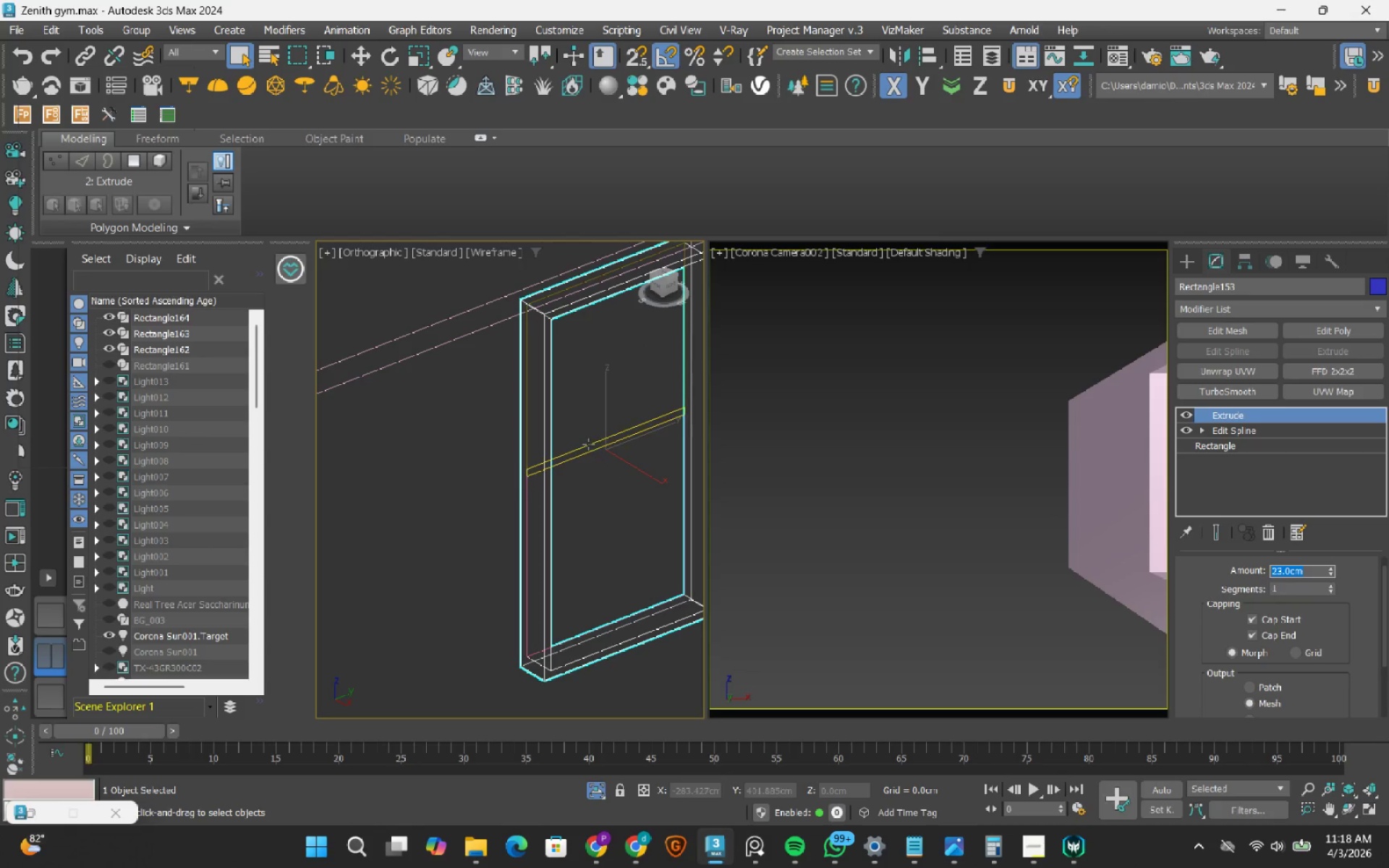 
left_click([588, 444])
 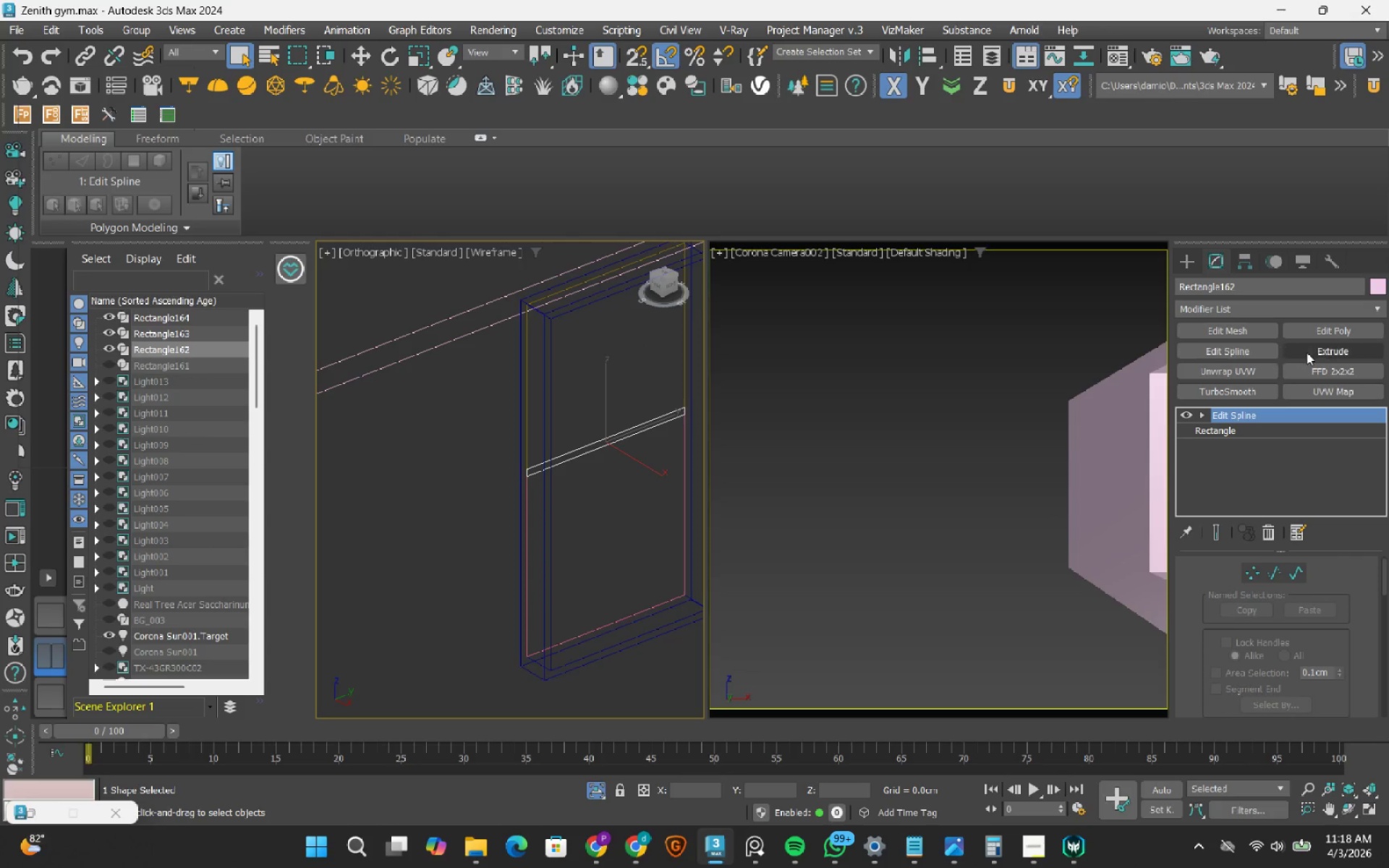 
left_click_drag(start_coordinate=[1318, 349], to_coordinate=[1308, 351])
 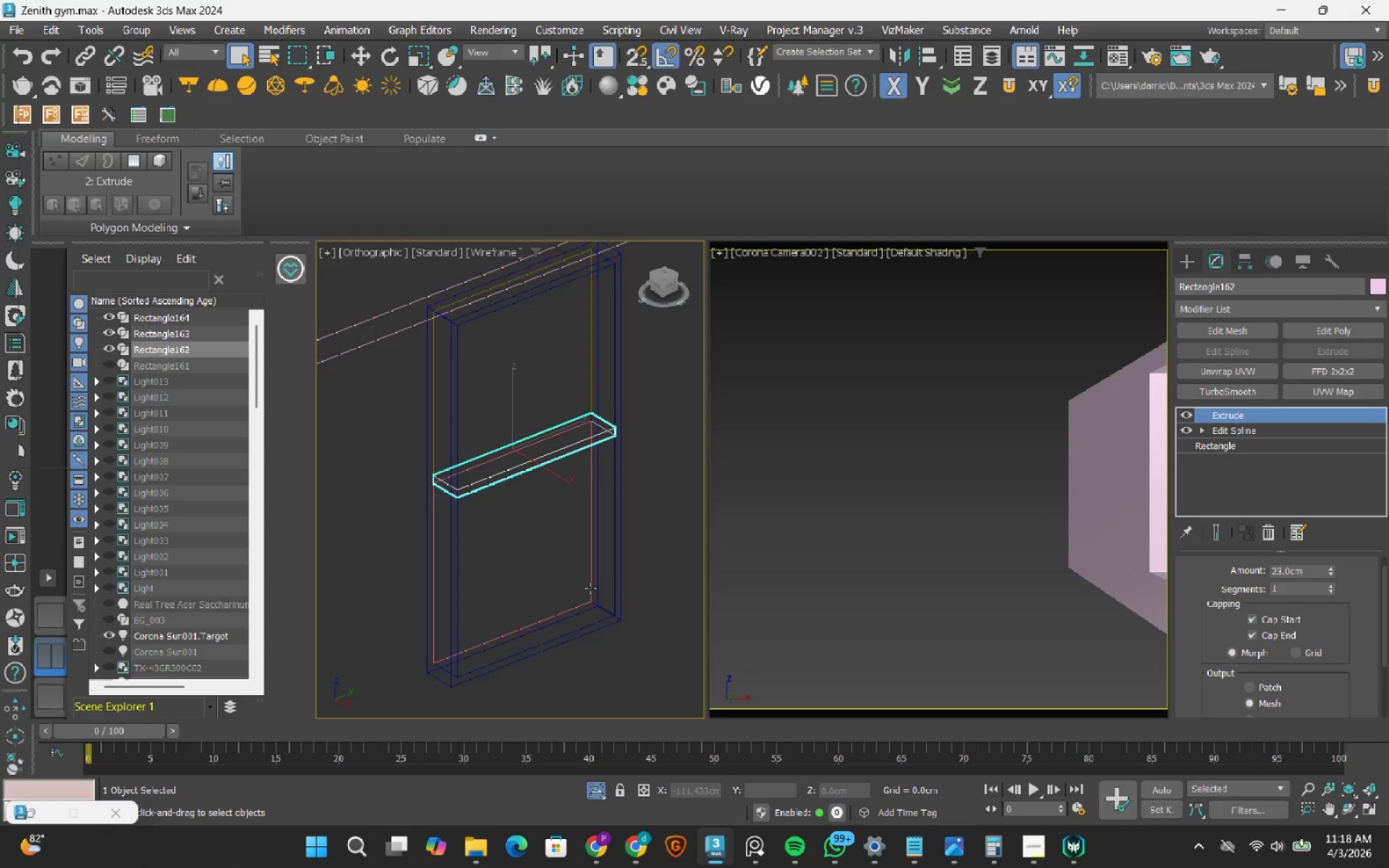 
left_click([588, 578])
 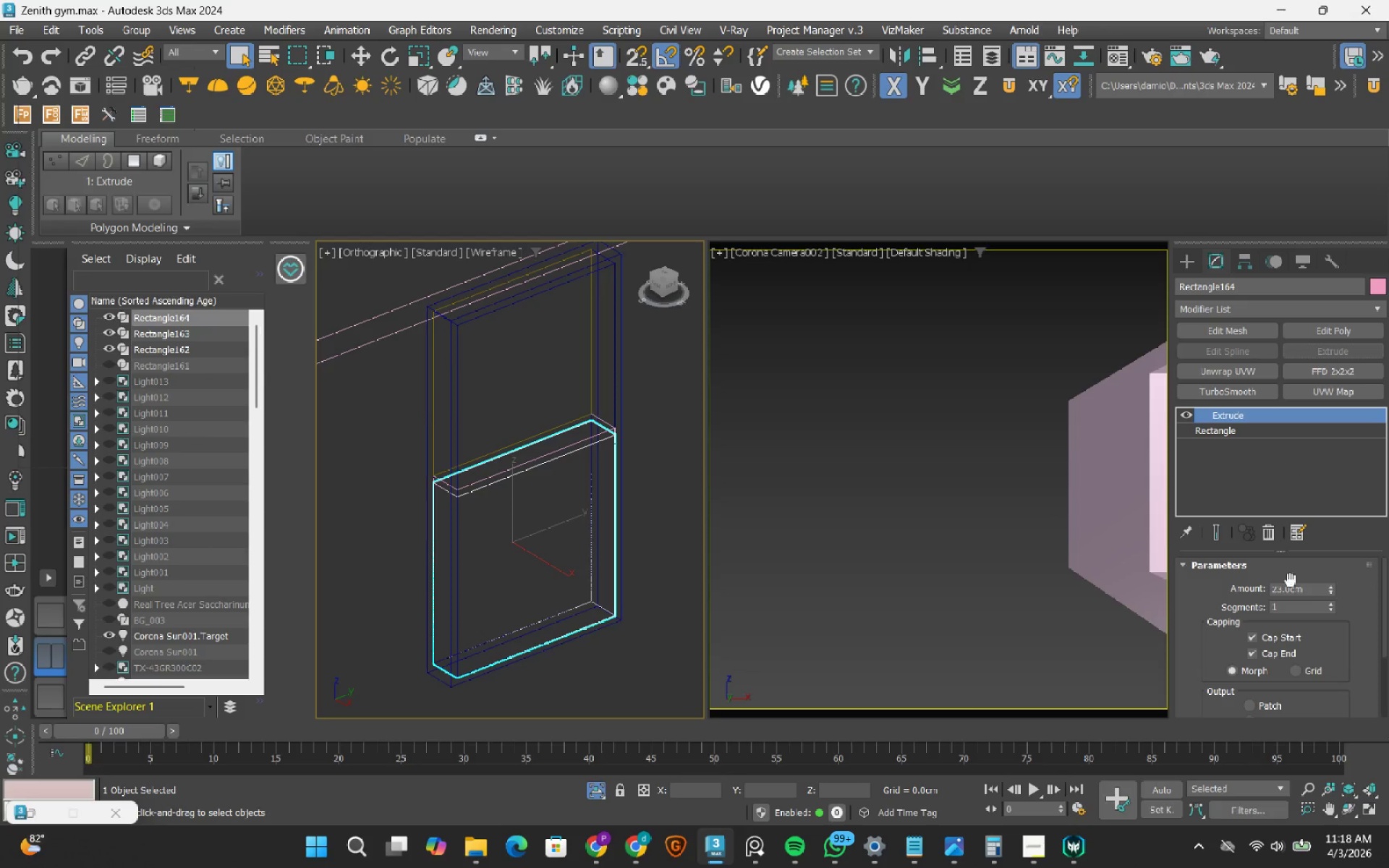 
double_click([1294, 590])
 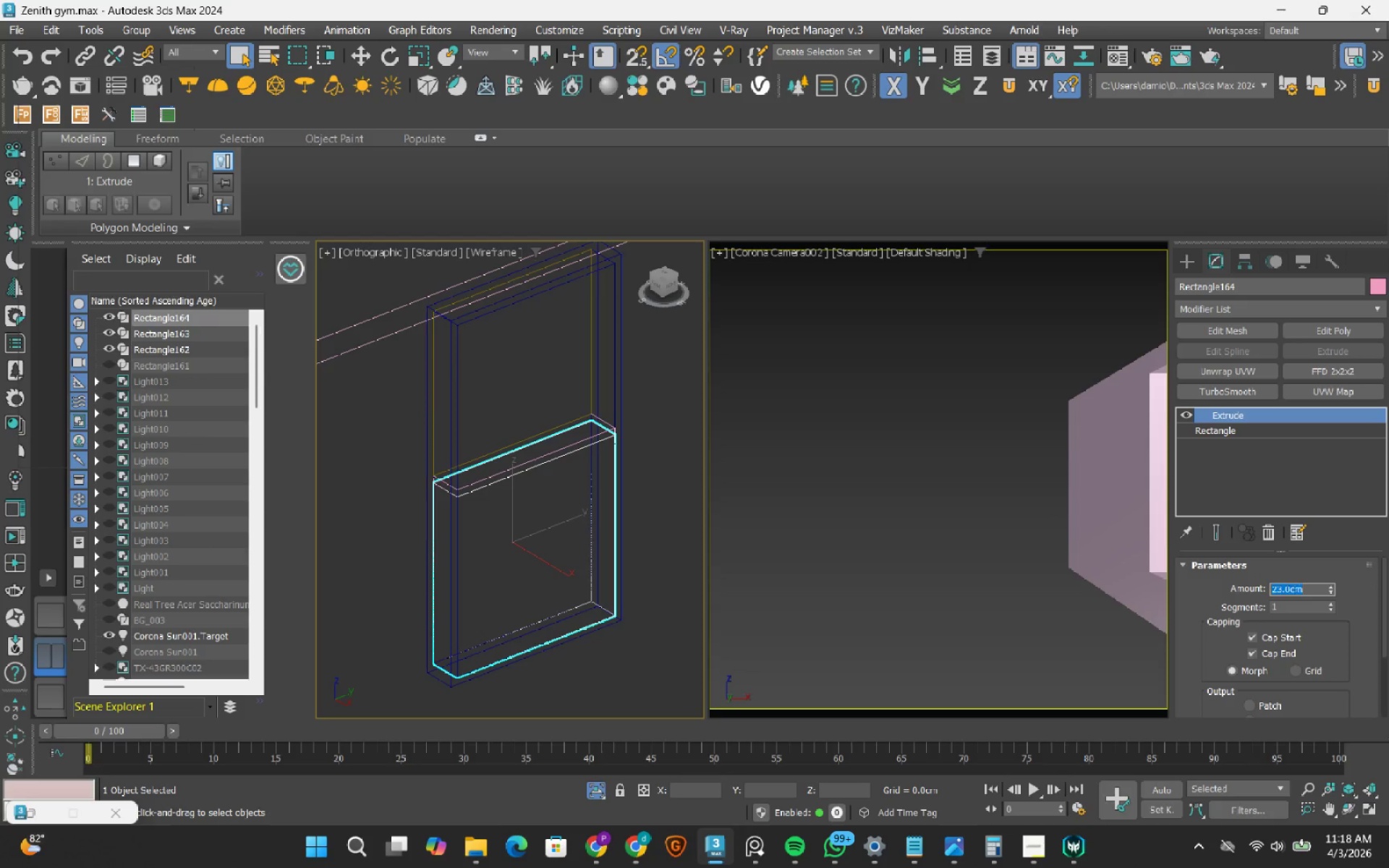 
key(Numpad2)
 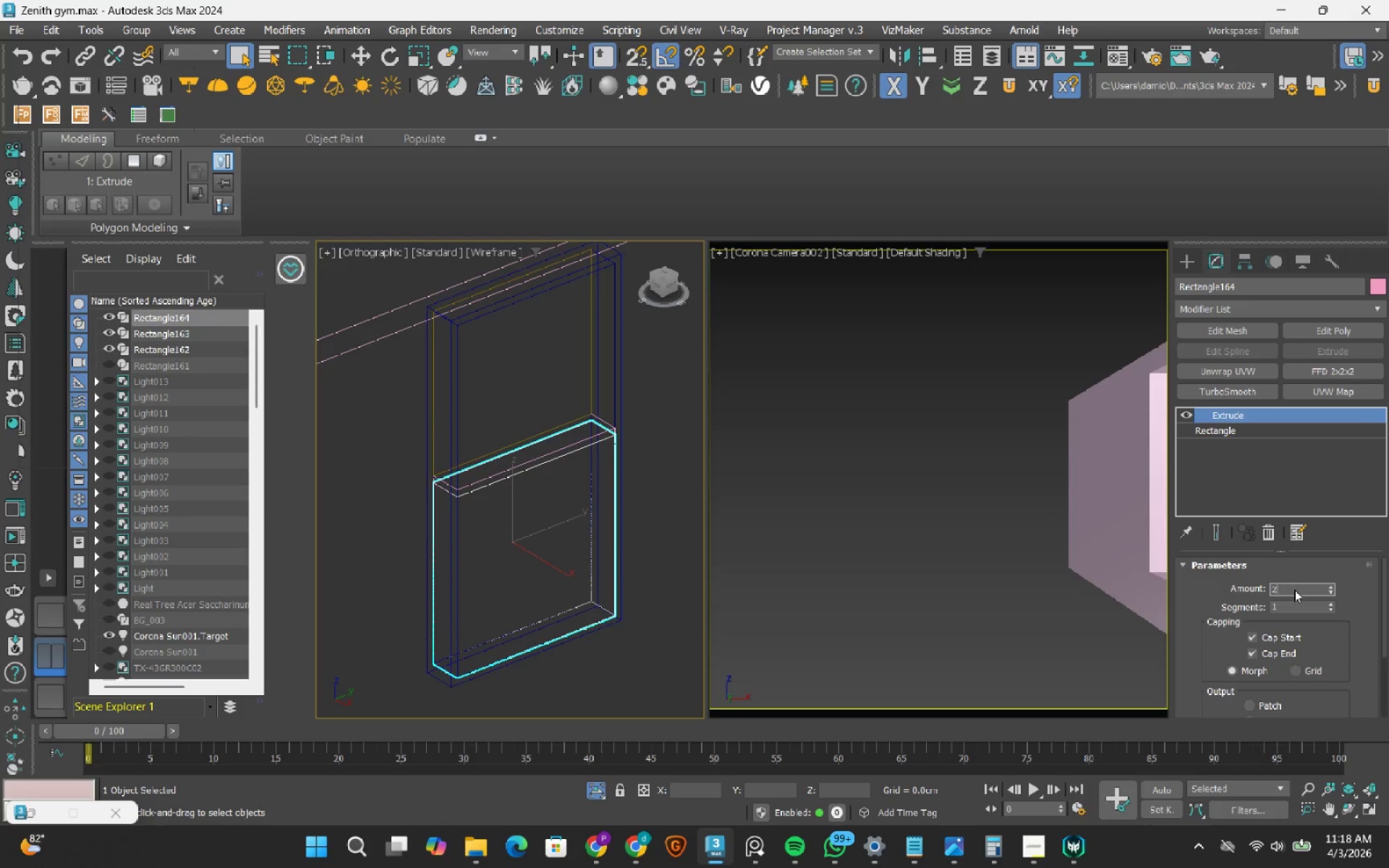 
key(NumpadEnter)
 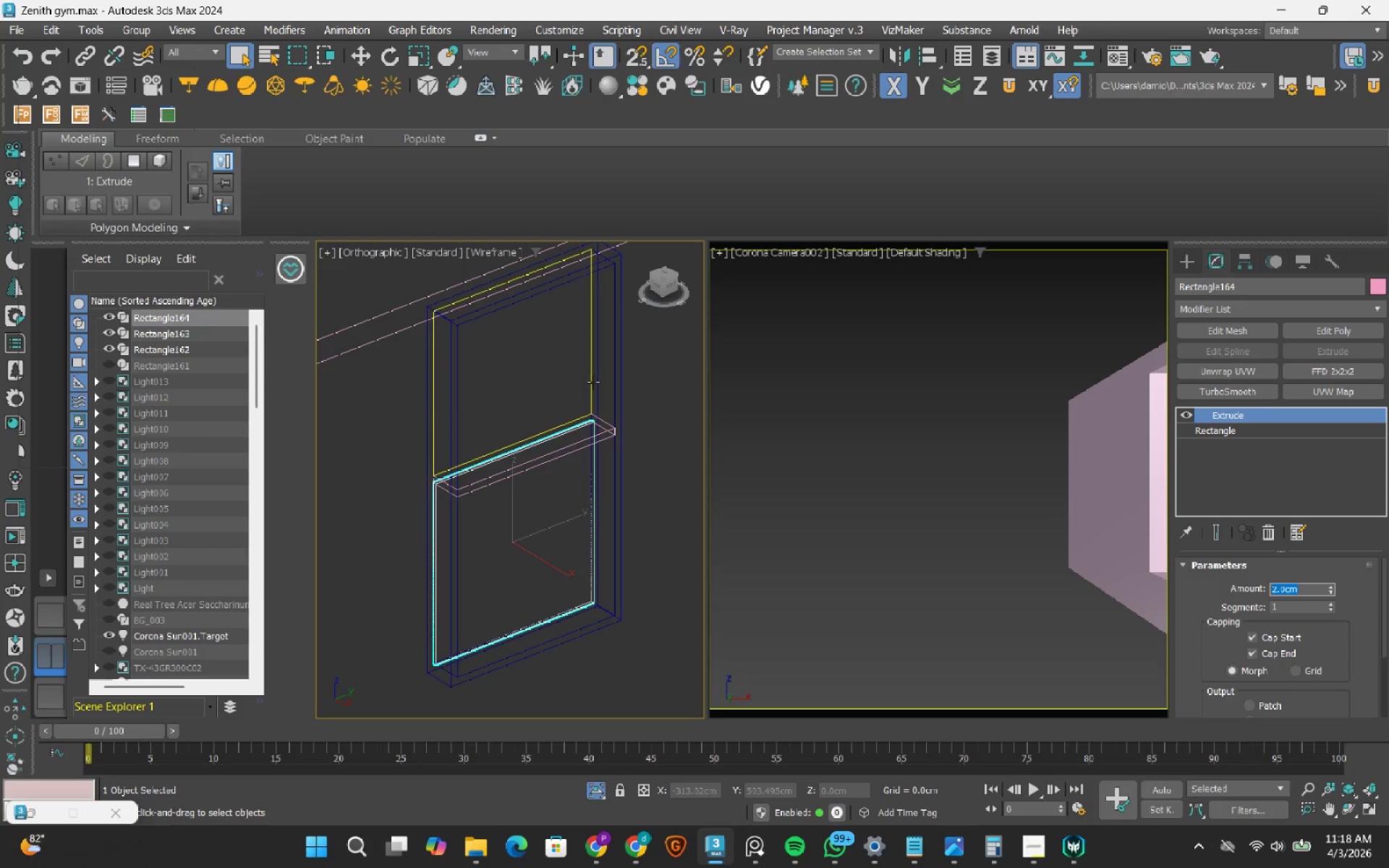 
left_click([593, 382])
 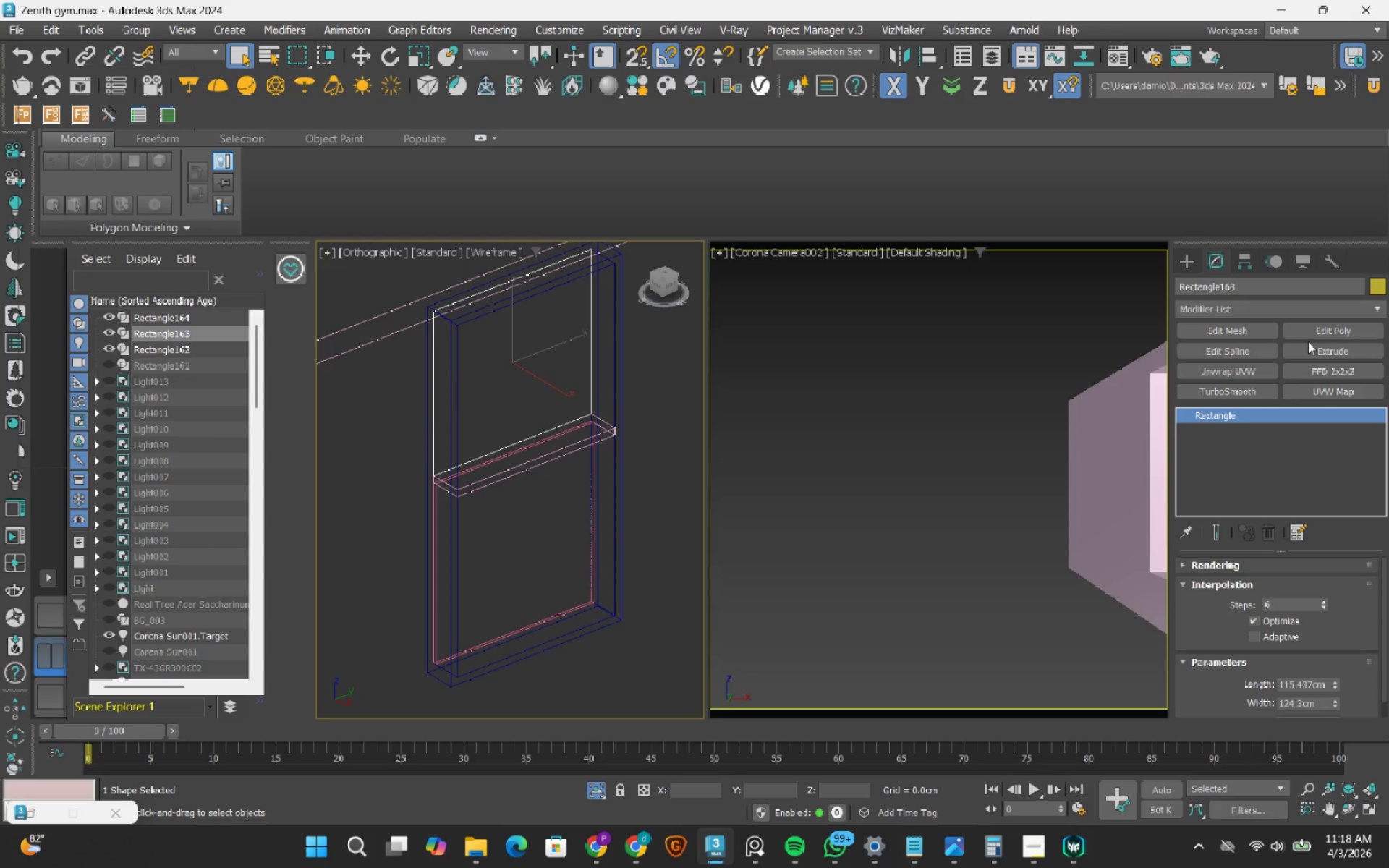 
left_click([1320, 345])
 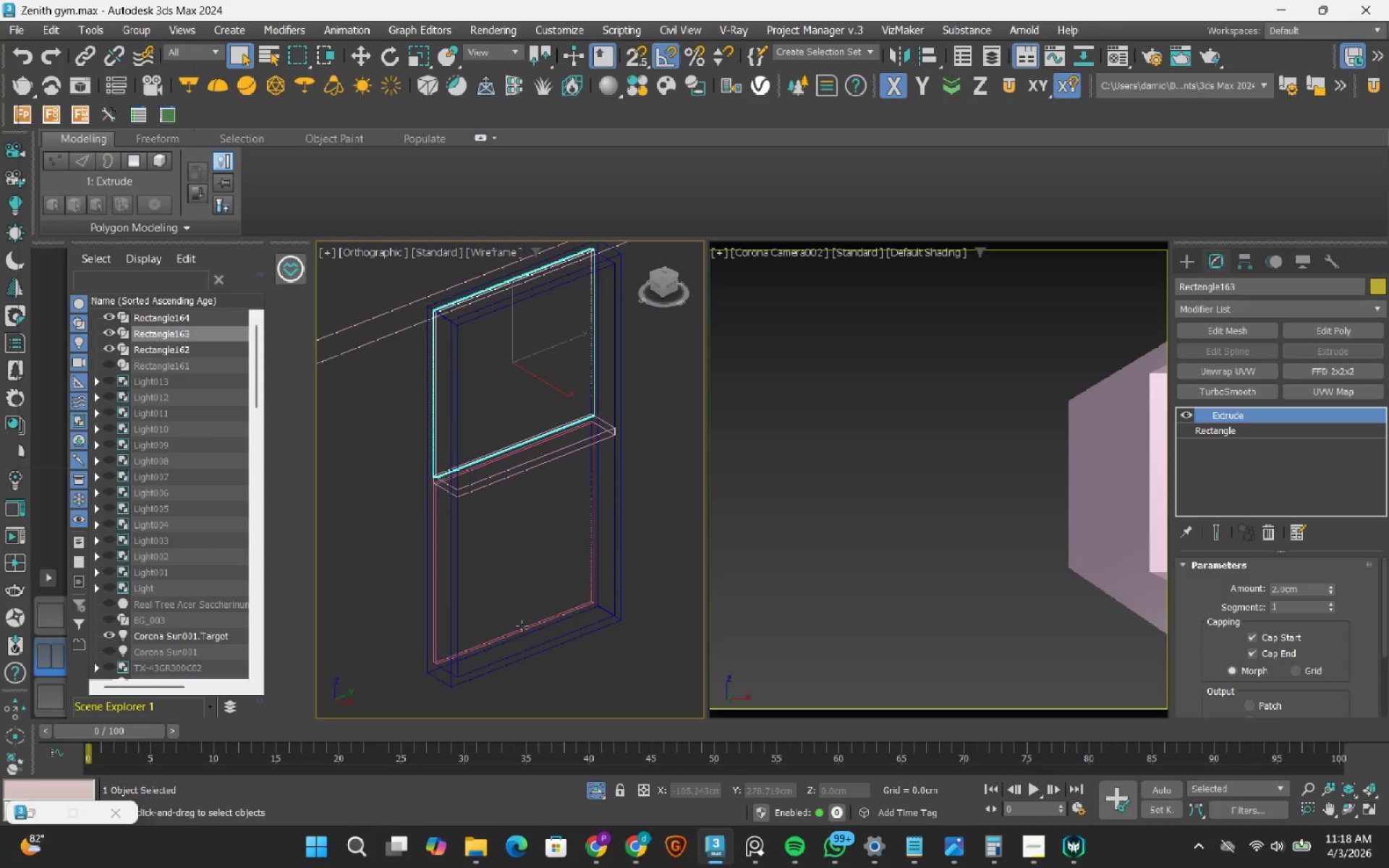 
left_click([522, 629])
 